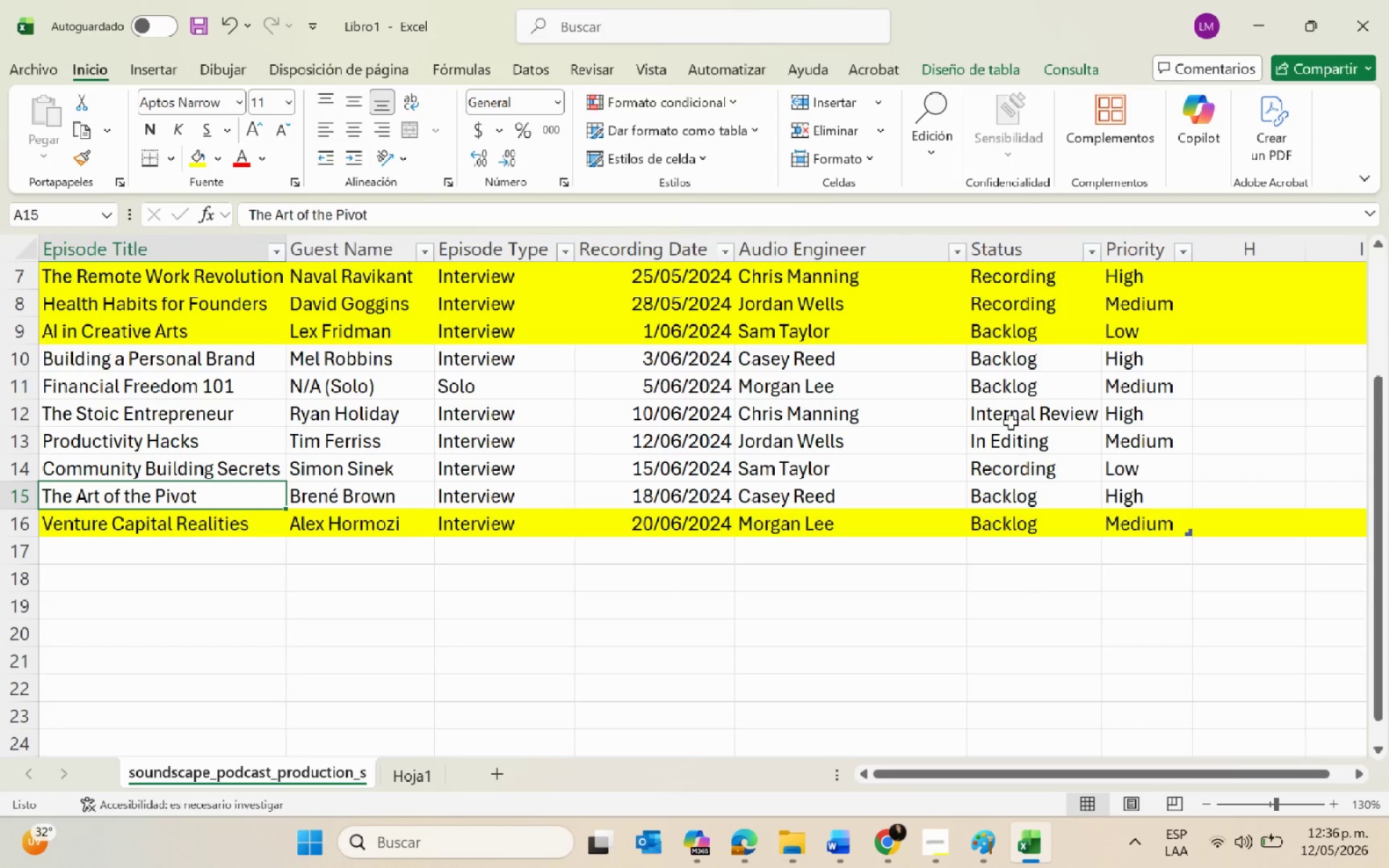 
left_click_drag(start_coordinate=[993, 408], to_coordinate=[993, 435])
 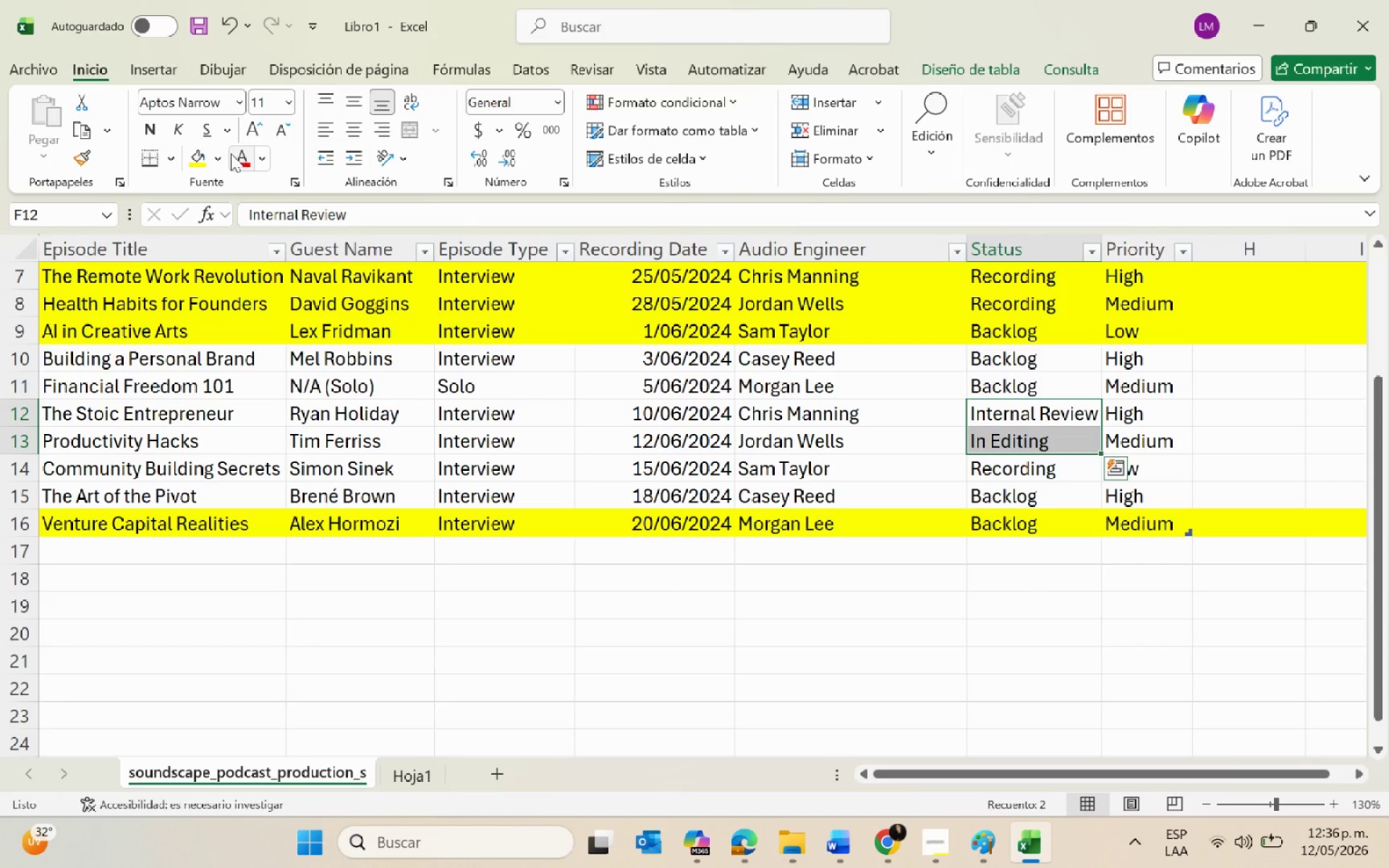 
left_click([222, 155])
 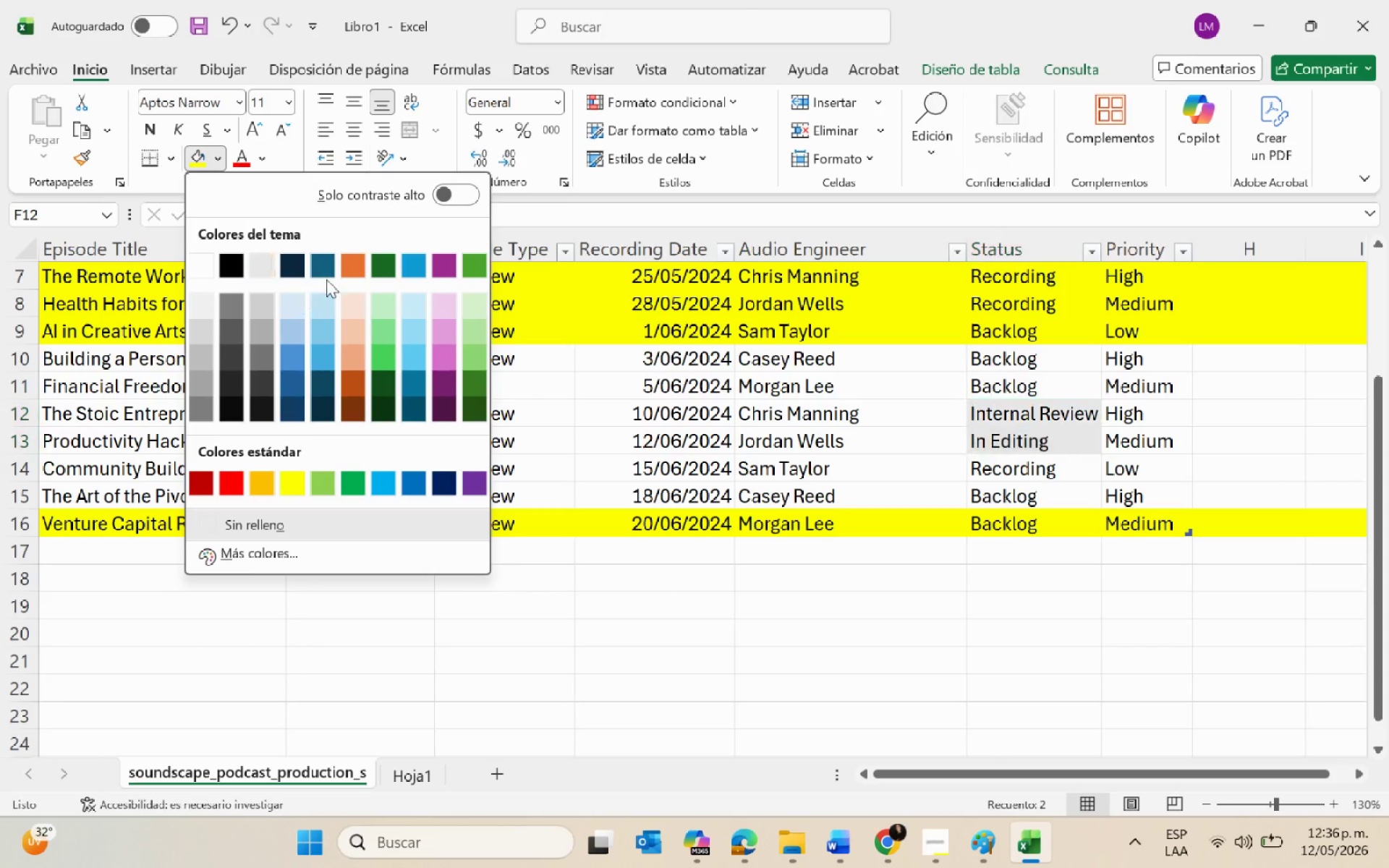 
left_click([354, 269])
 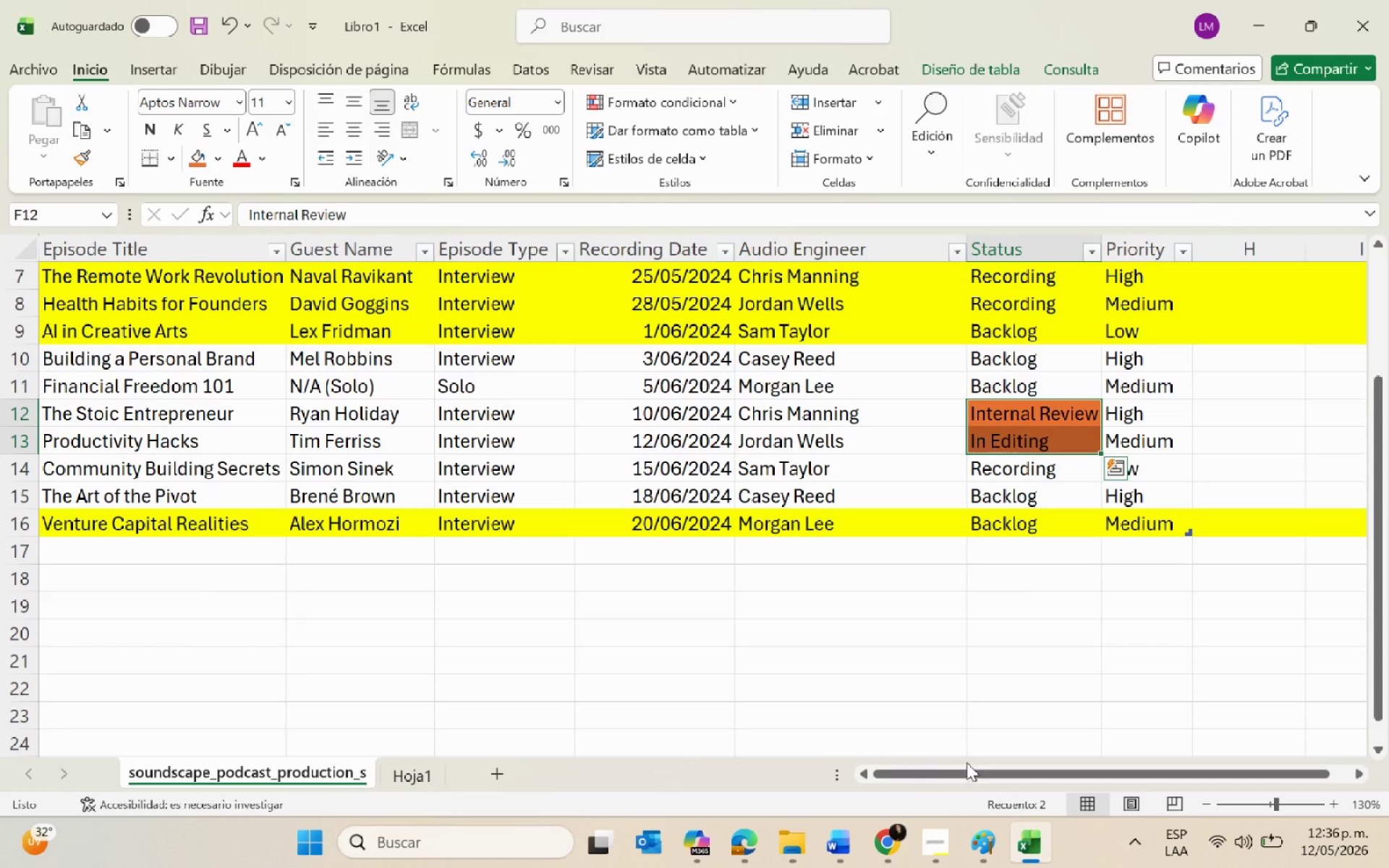 
left_click([914, 686])
 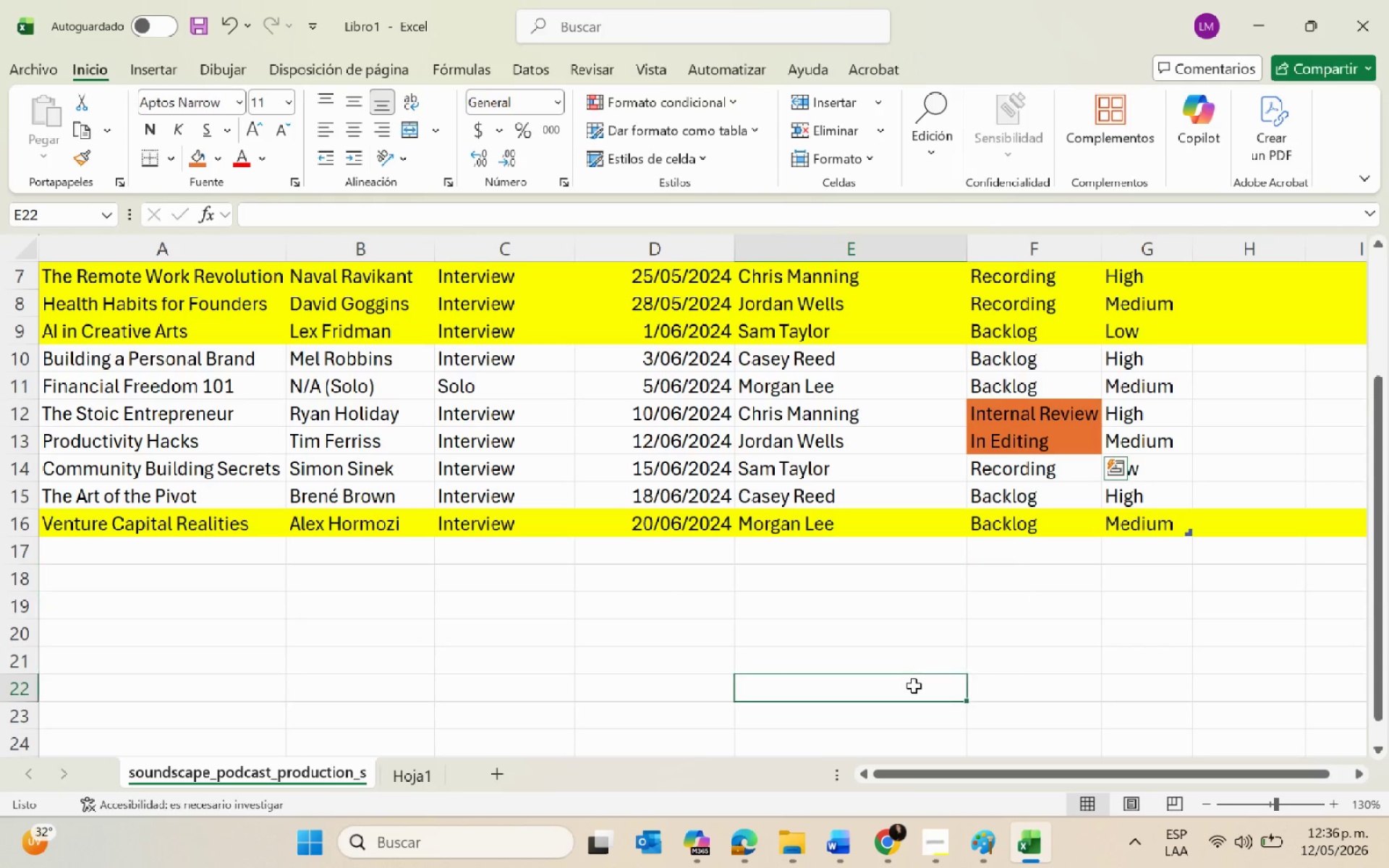 
key(Alt+AltLeft)
 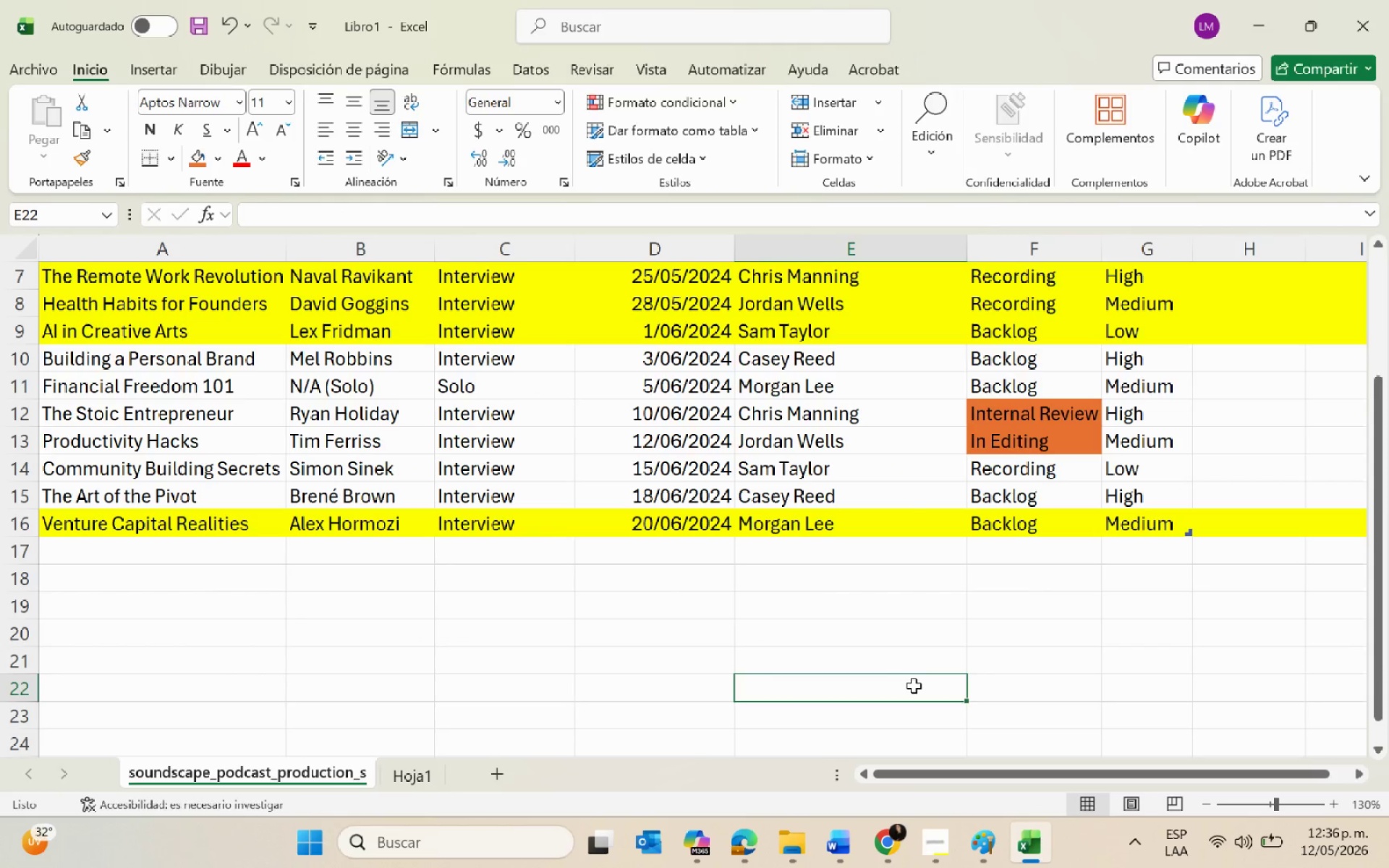 
key(Alt+Tab)
 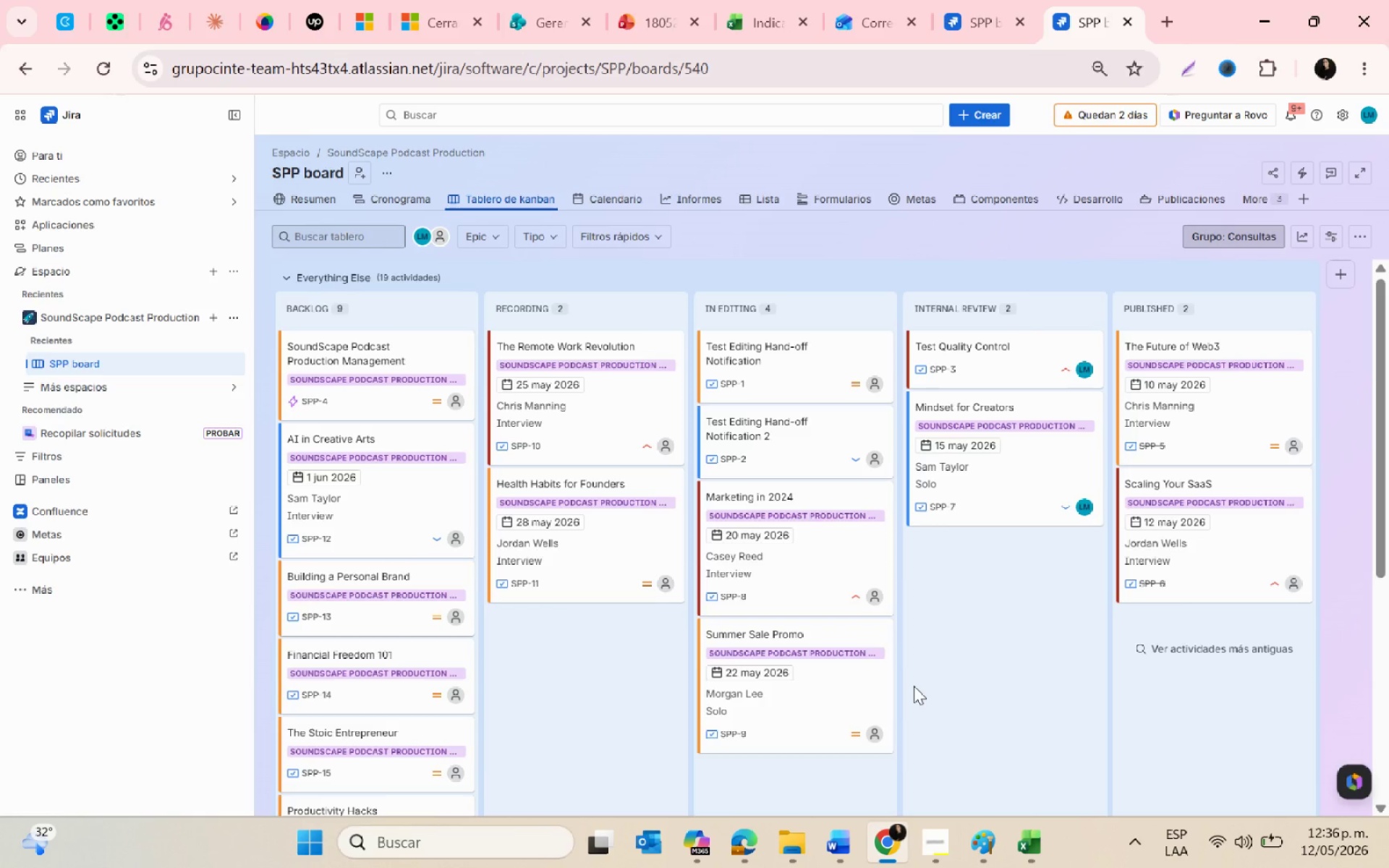 
wait(9.73)
 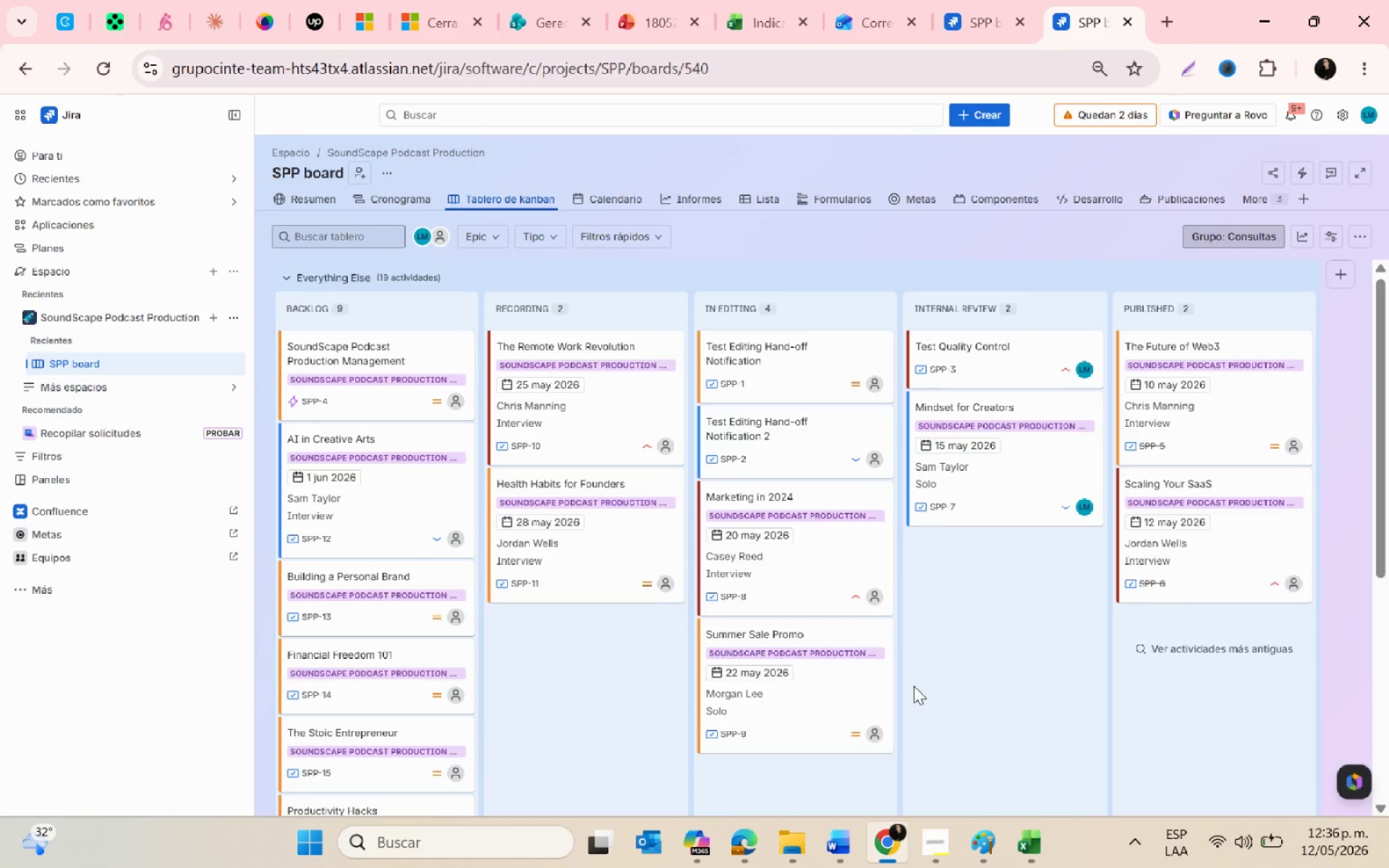 
key(Alt+AltLeft)
 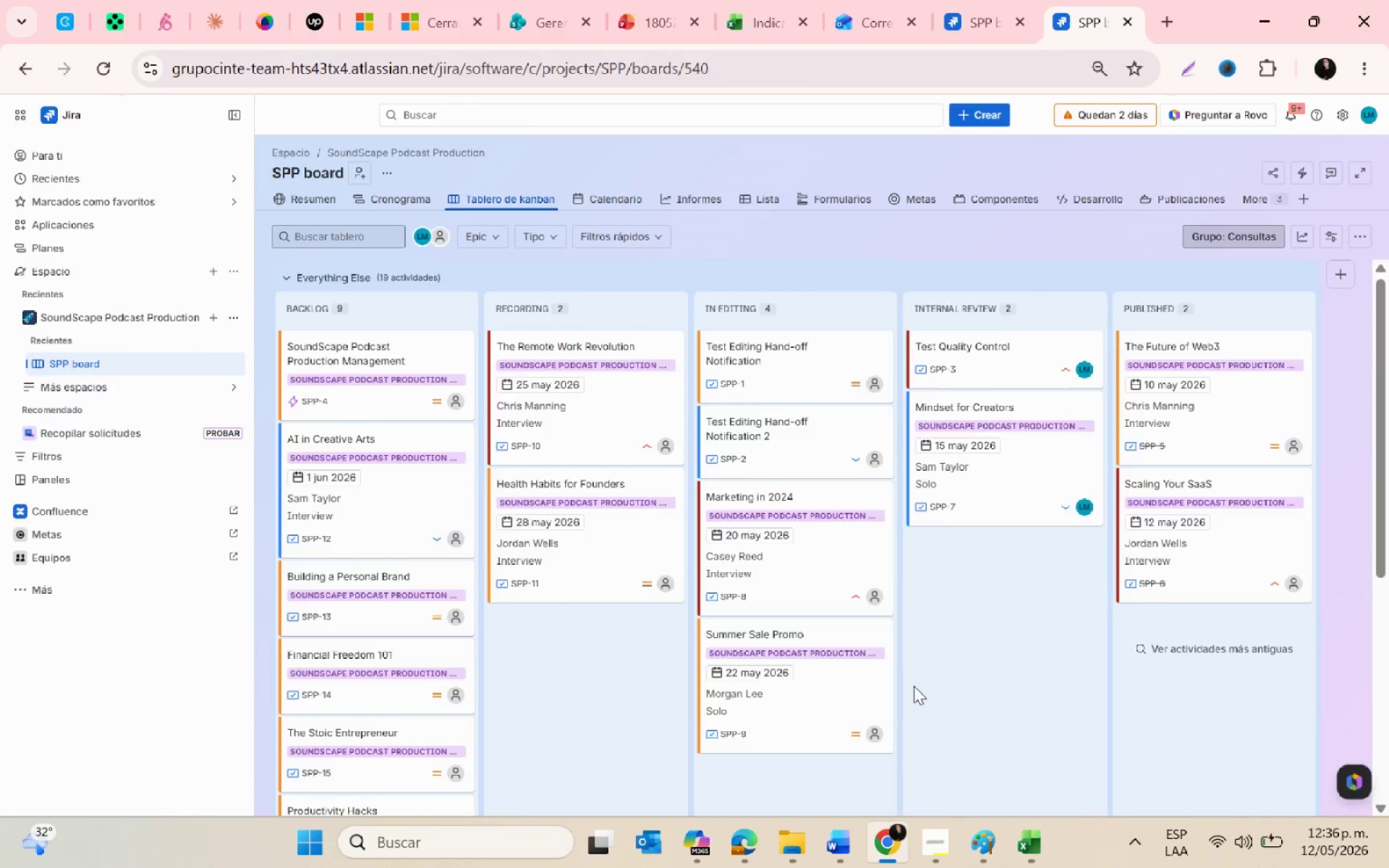 
key(Alt+Tab)
 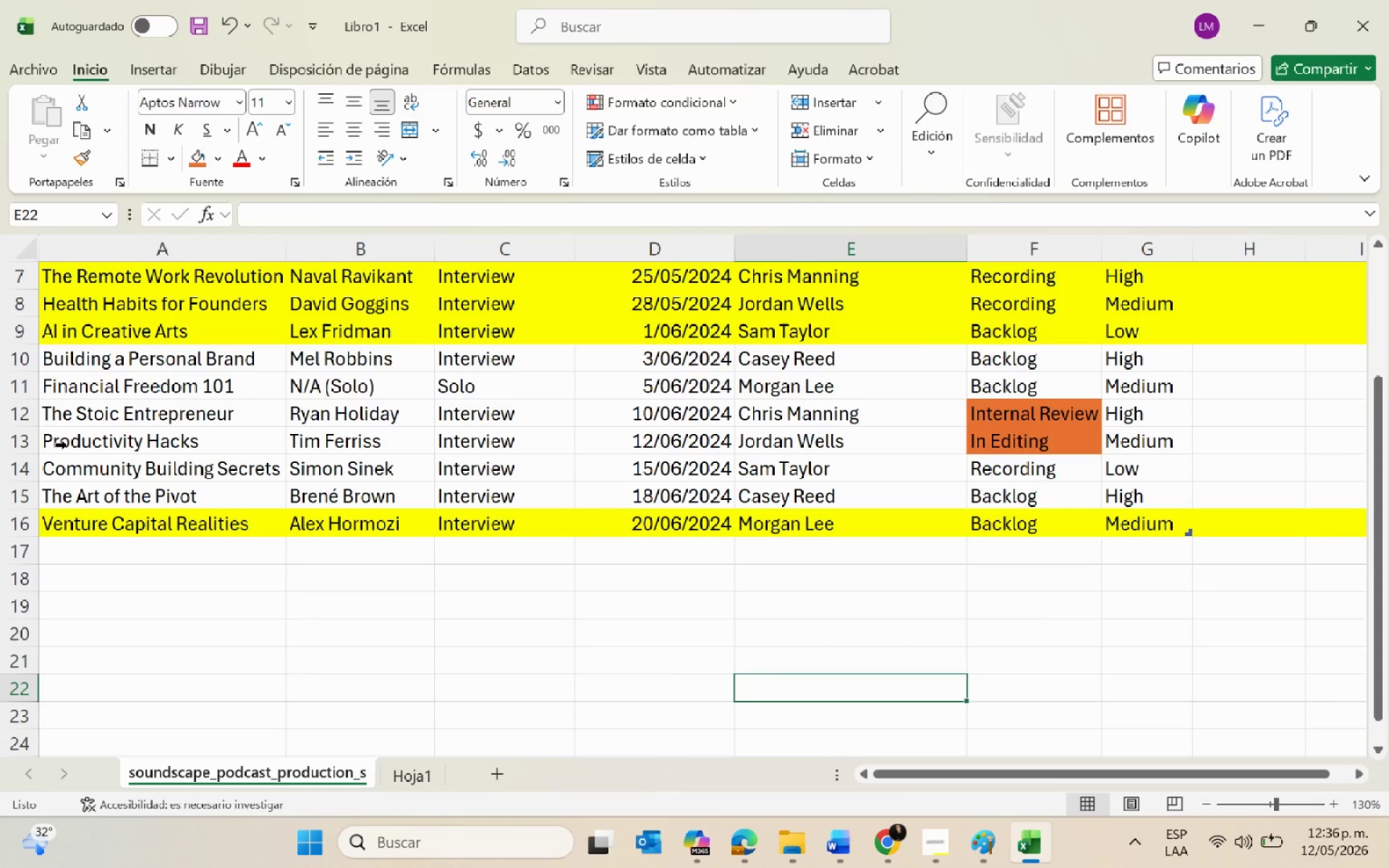 
left_click([123, 494])
 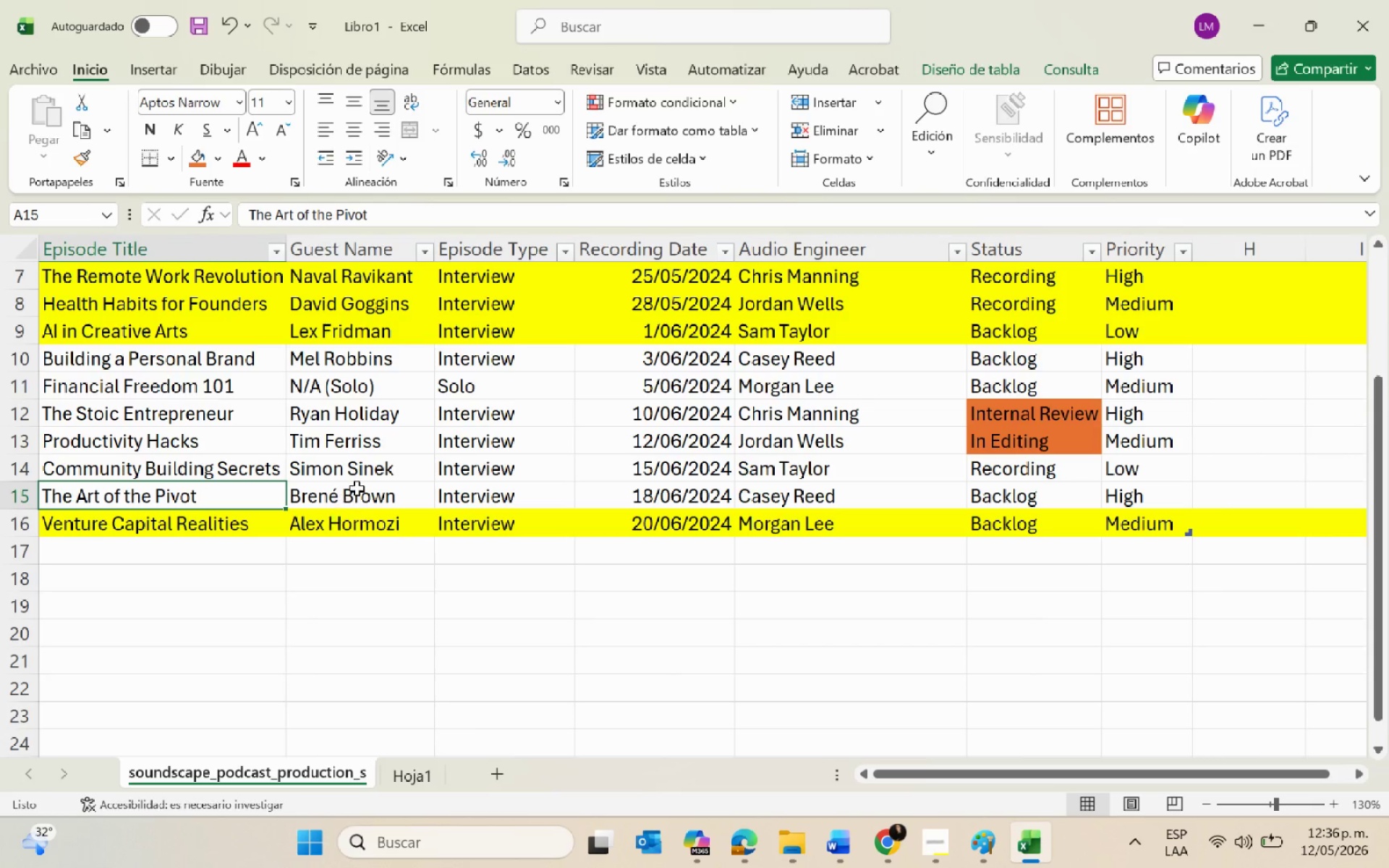 
left_click([357, 488])
 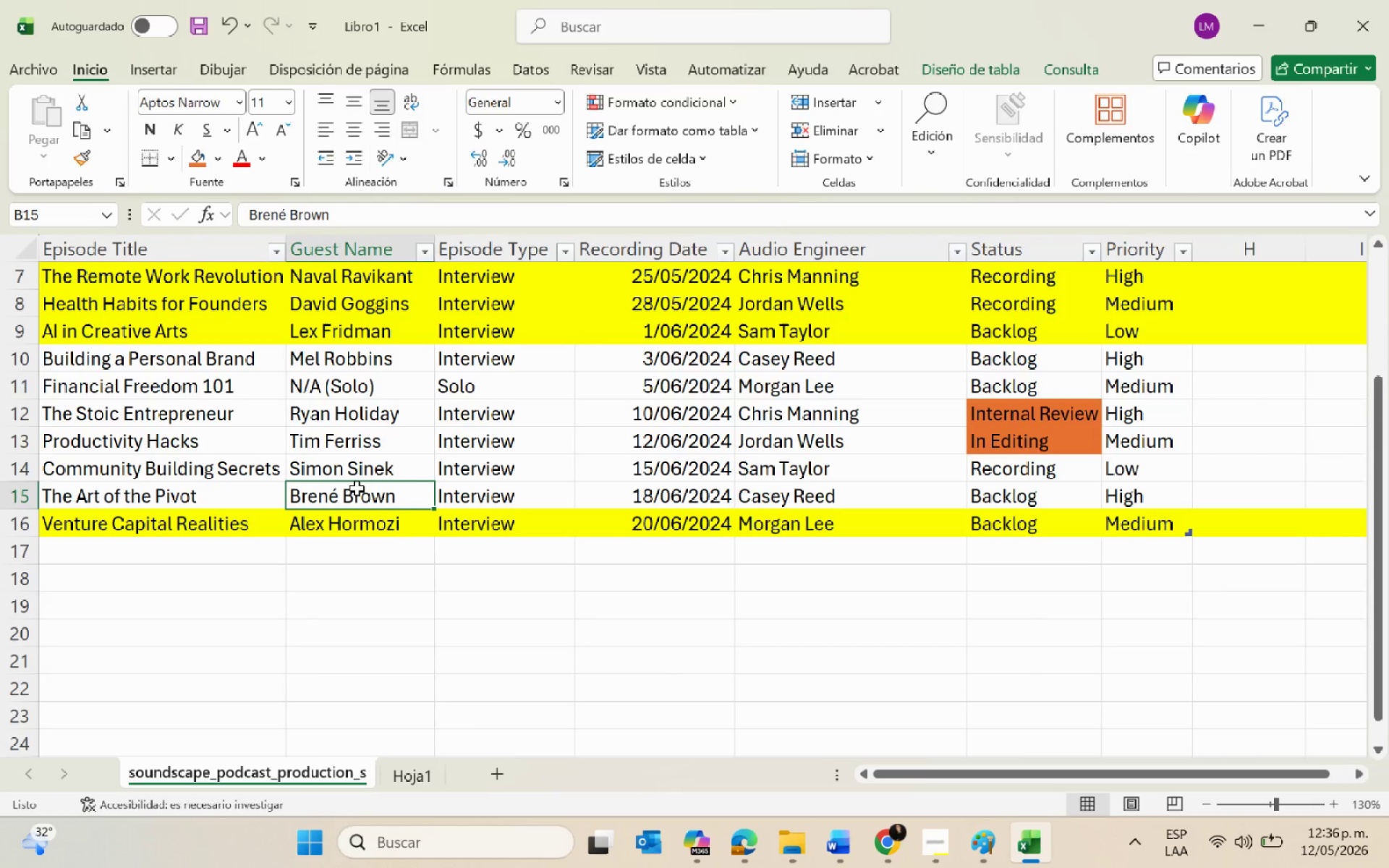 
key(Control+C)
 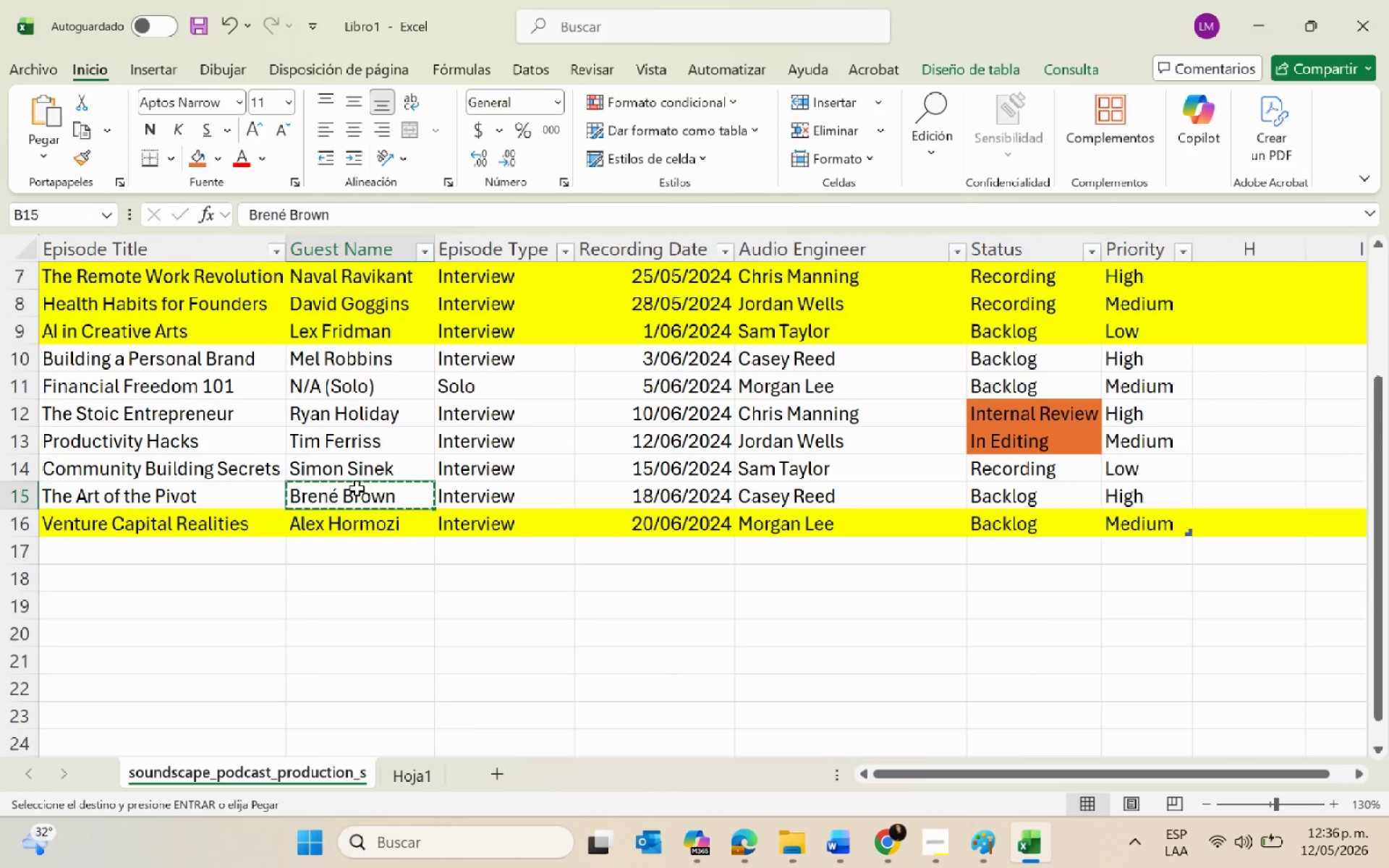 
key(Alt+AltLeft)
 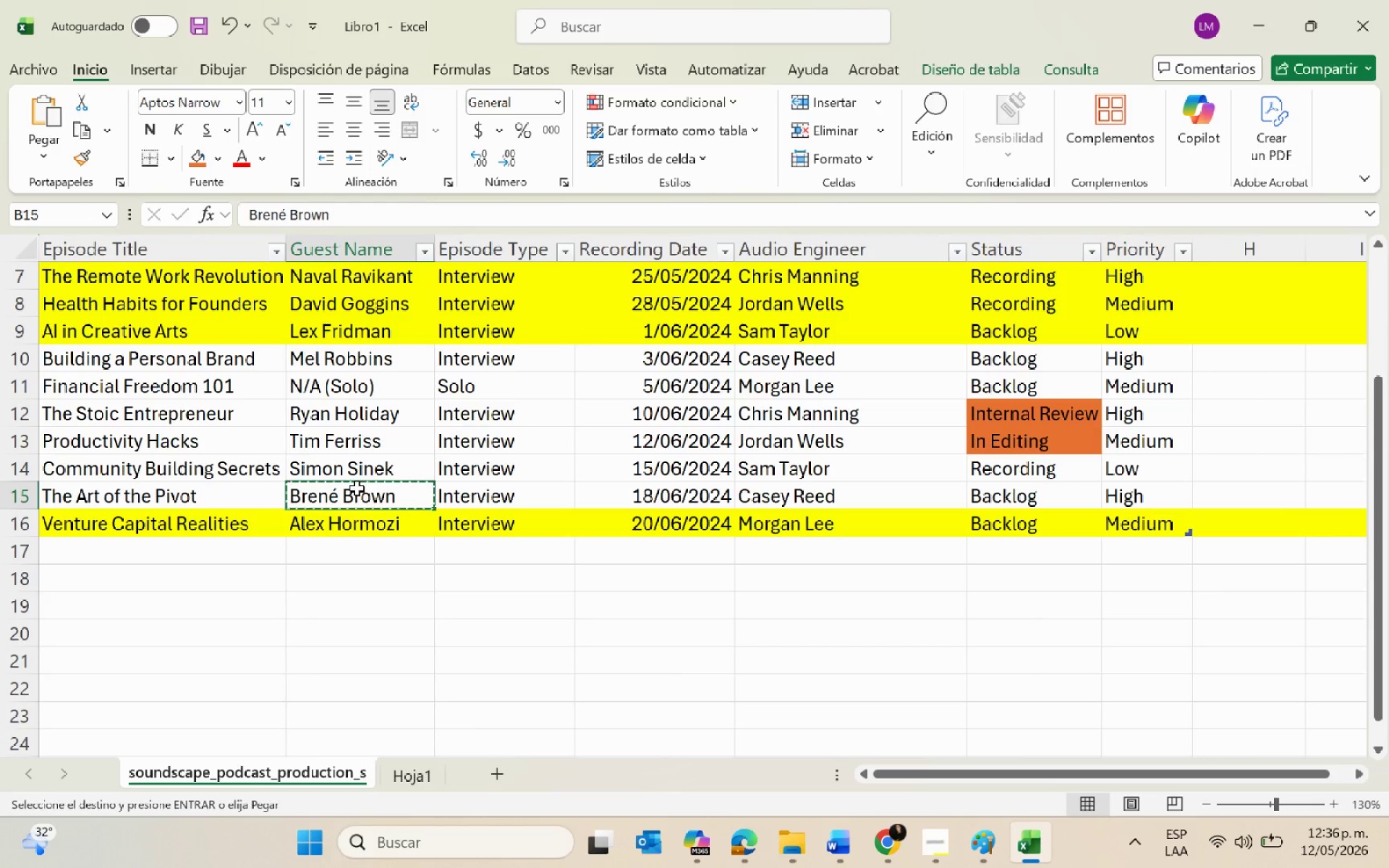 
key(Alt+Tab)
 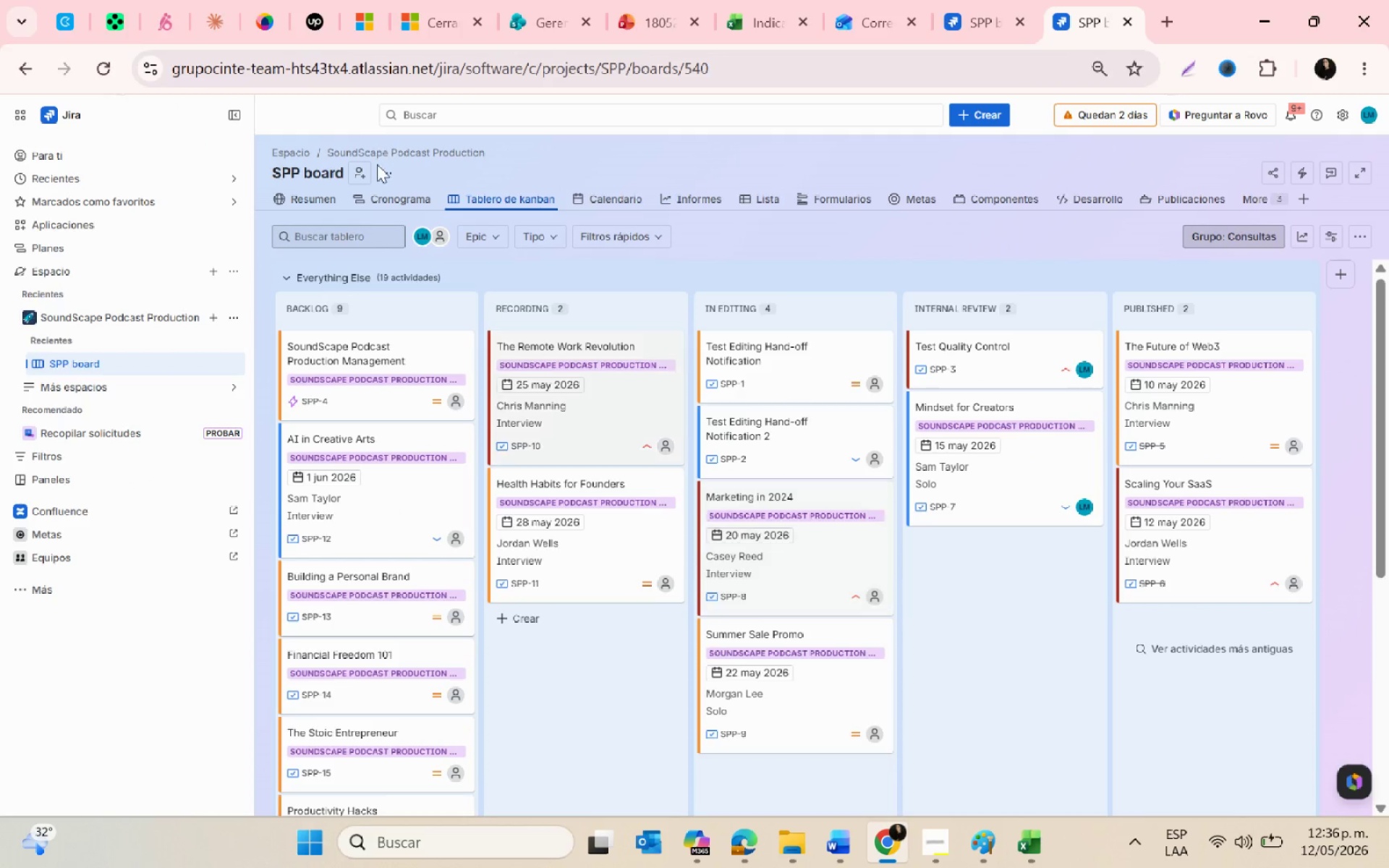 
left_click([383, 202])
 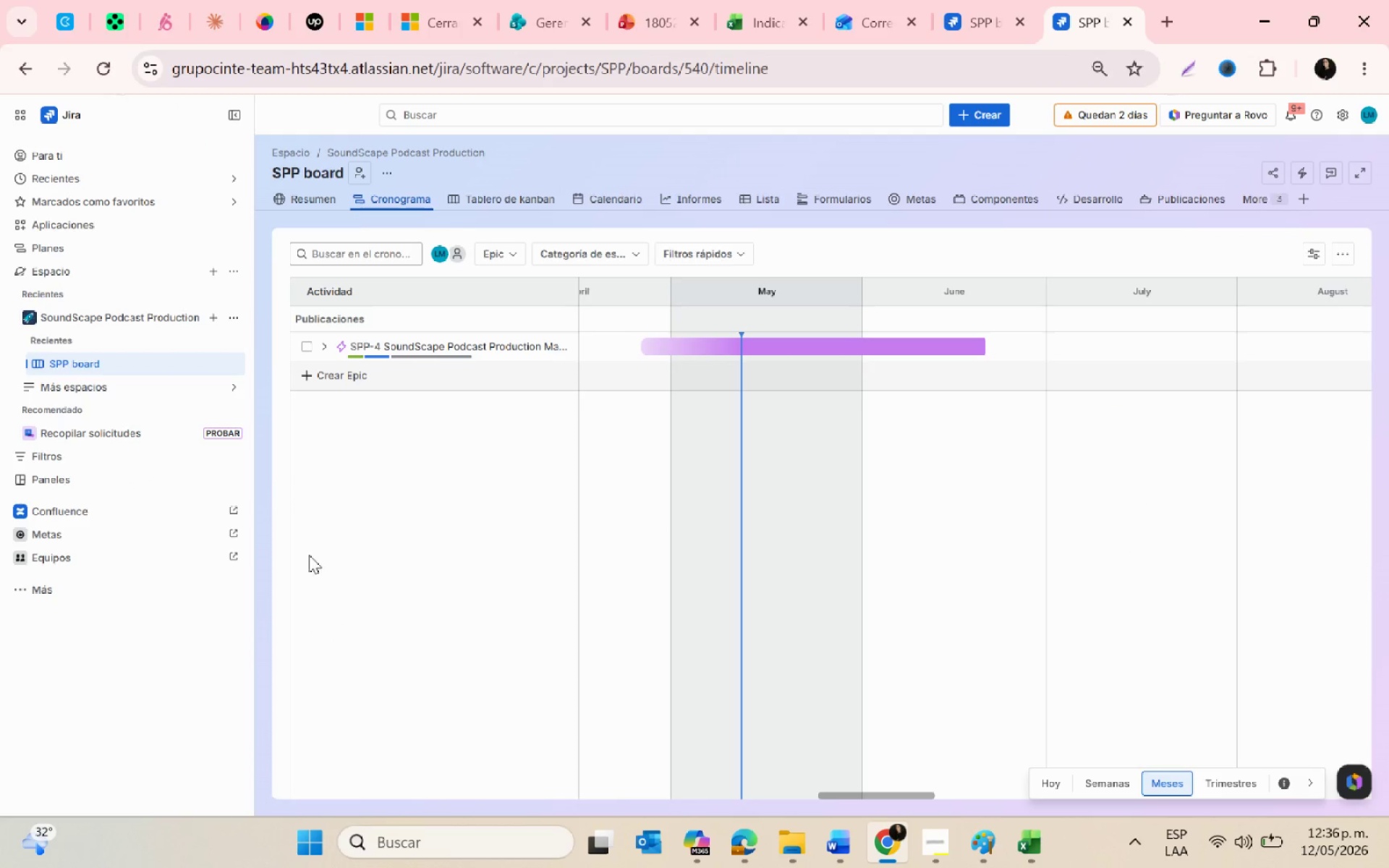 
left_click([323, 343])
 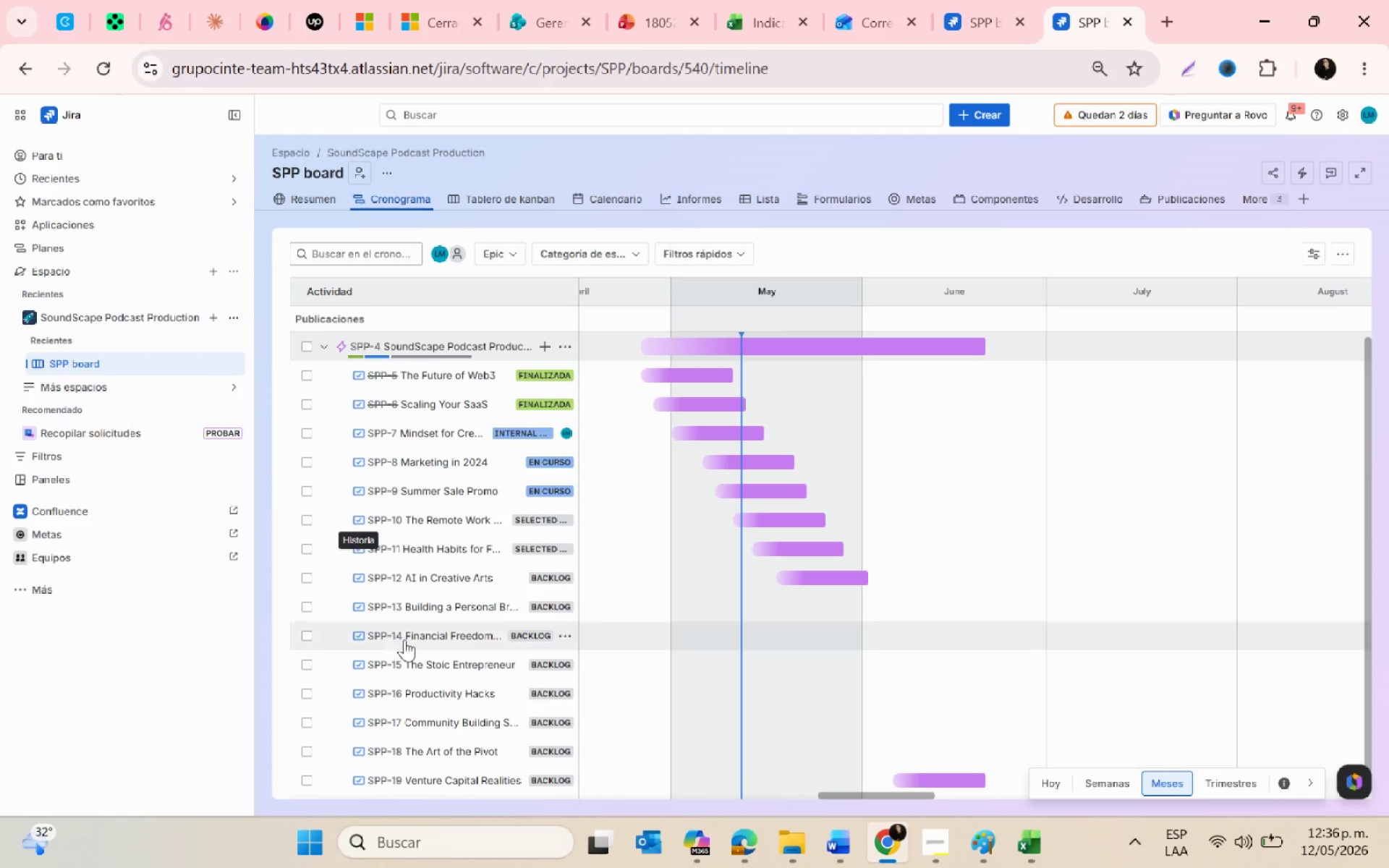 
scroll: coordinate [417, 653], scroll_direction: down, amount: 2.0
 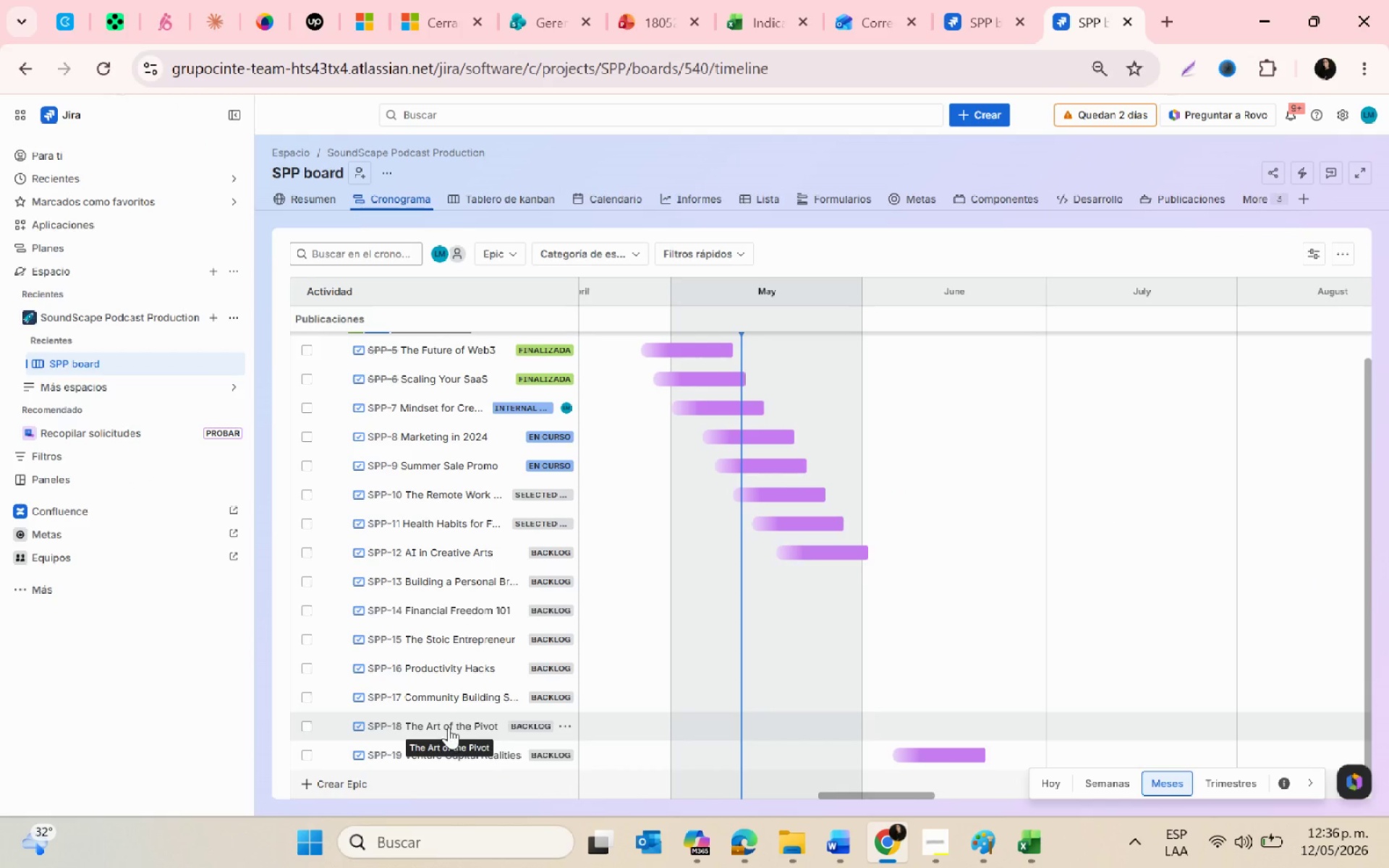 
left_click([449, 727])
 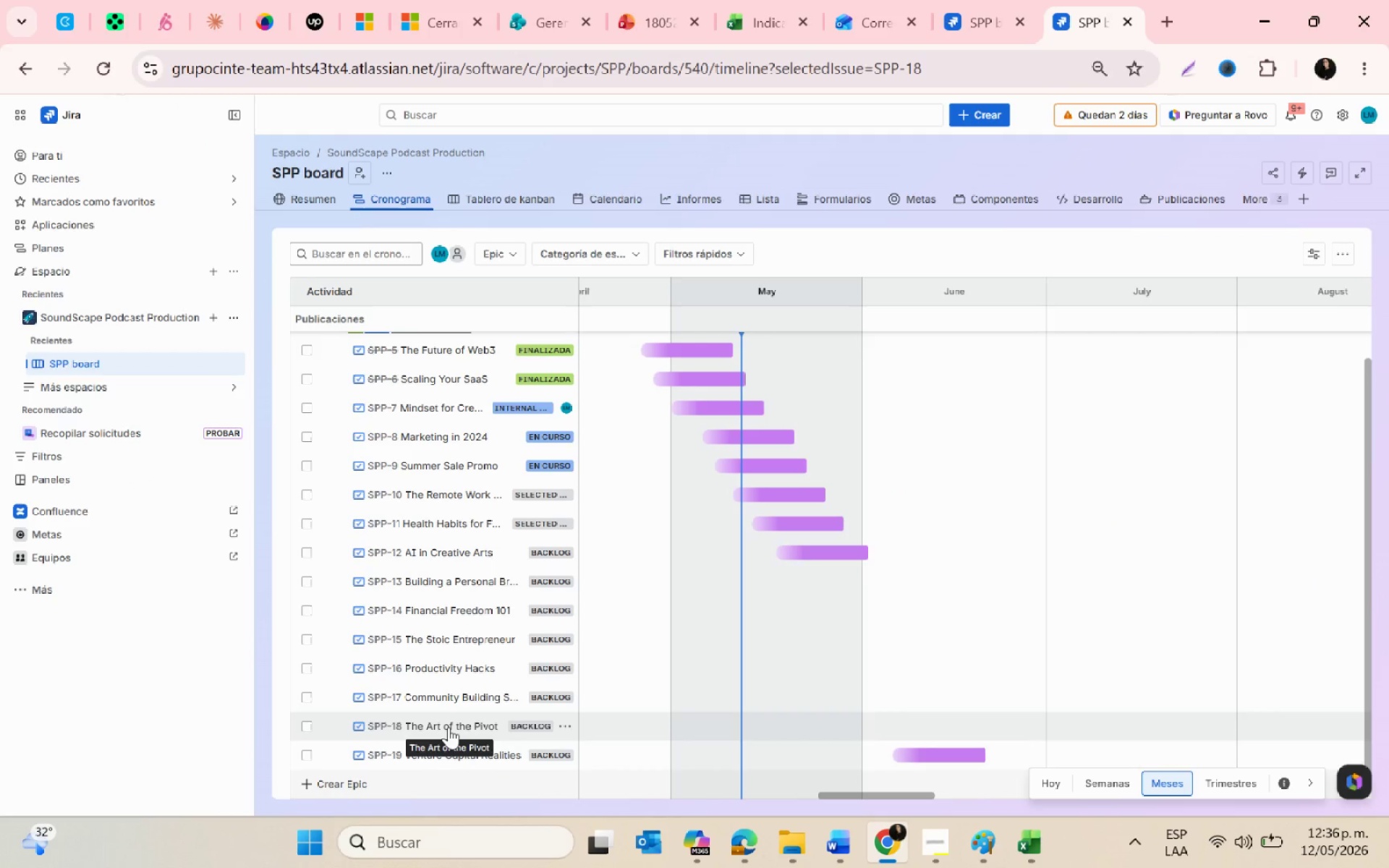 
key(Alt+AltLeft)
 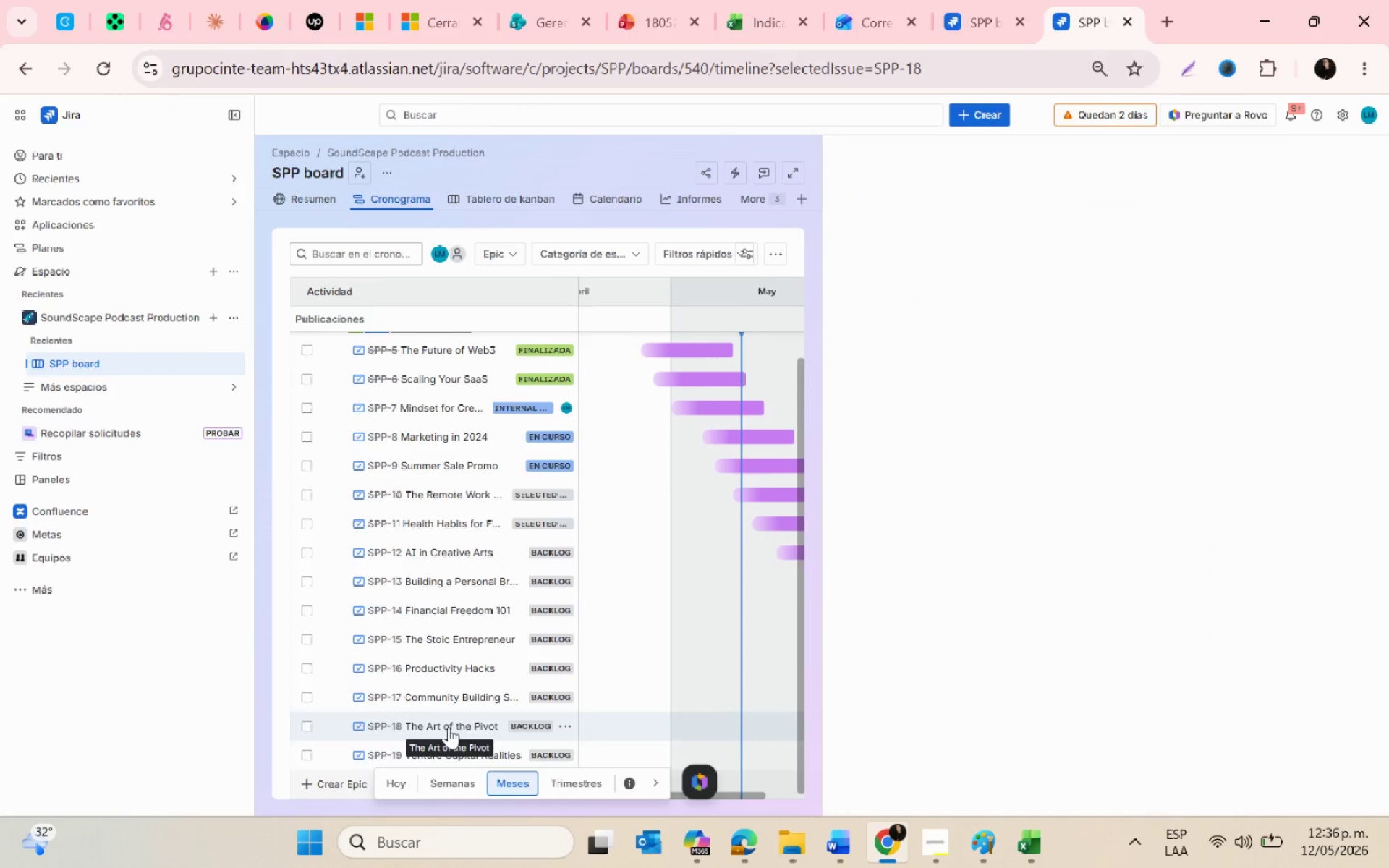 
key(Alt+Tab)
 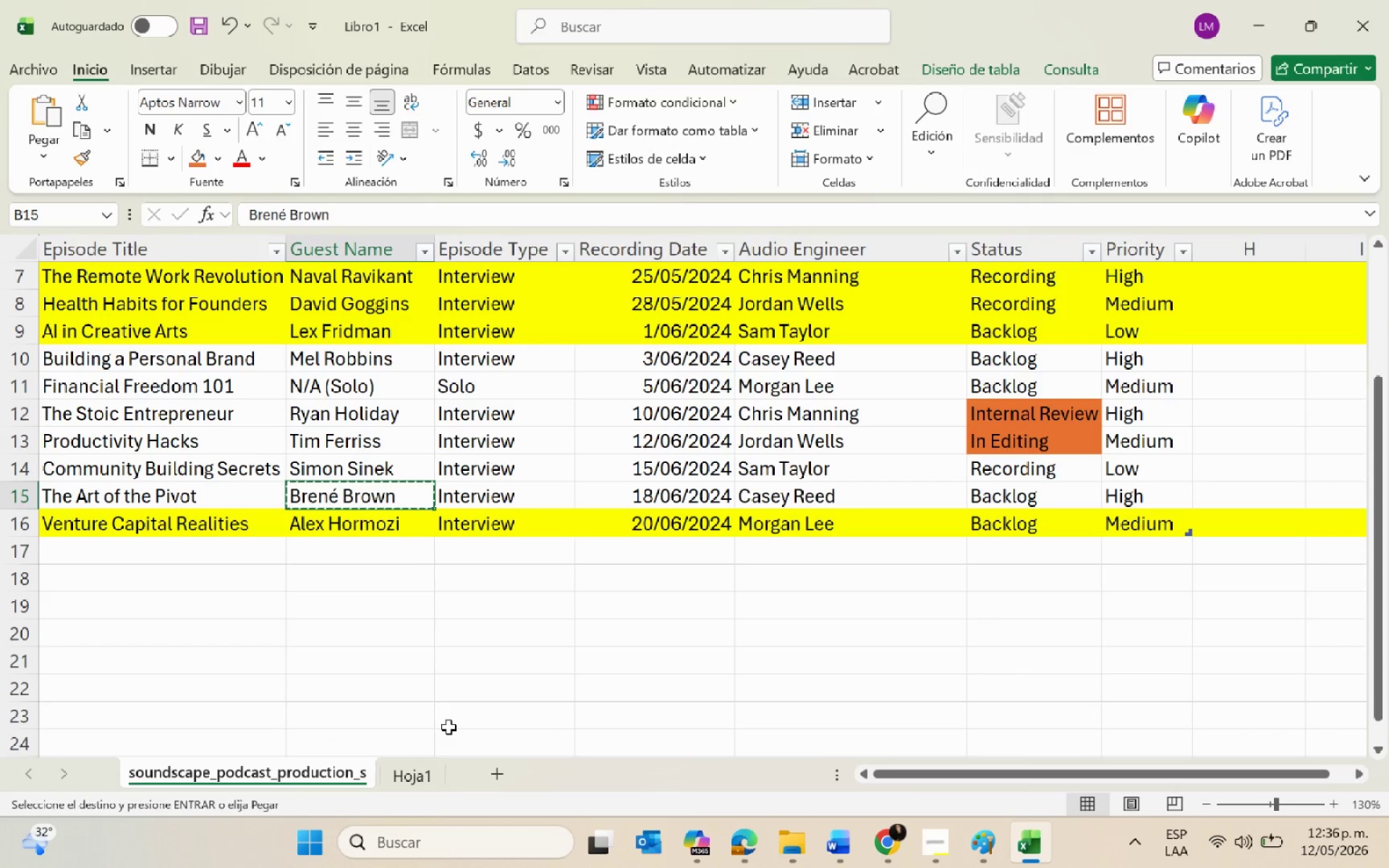 
key(Alt+AltLeft)
 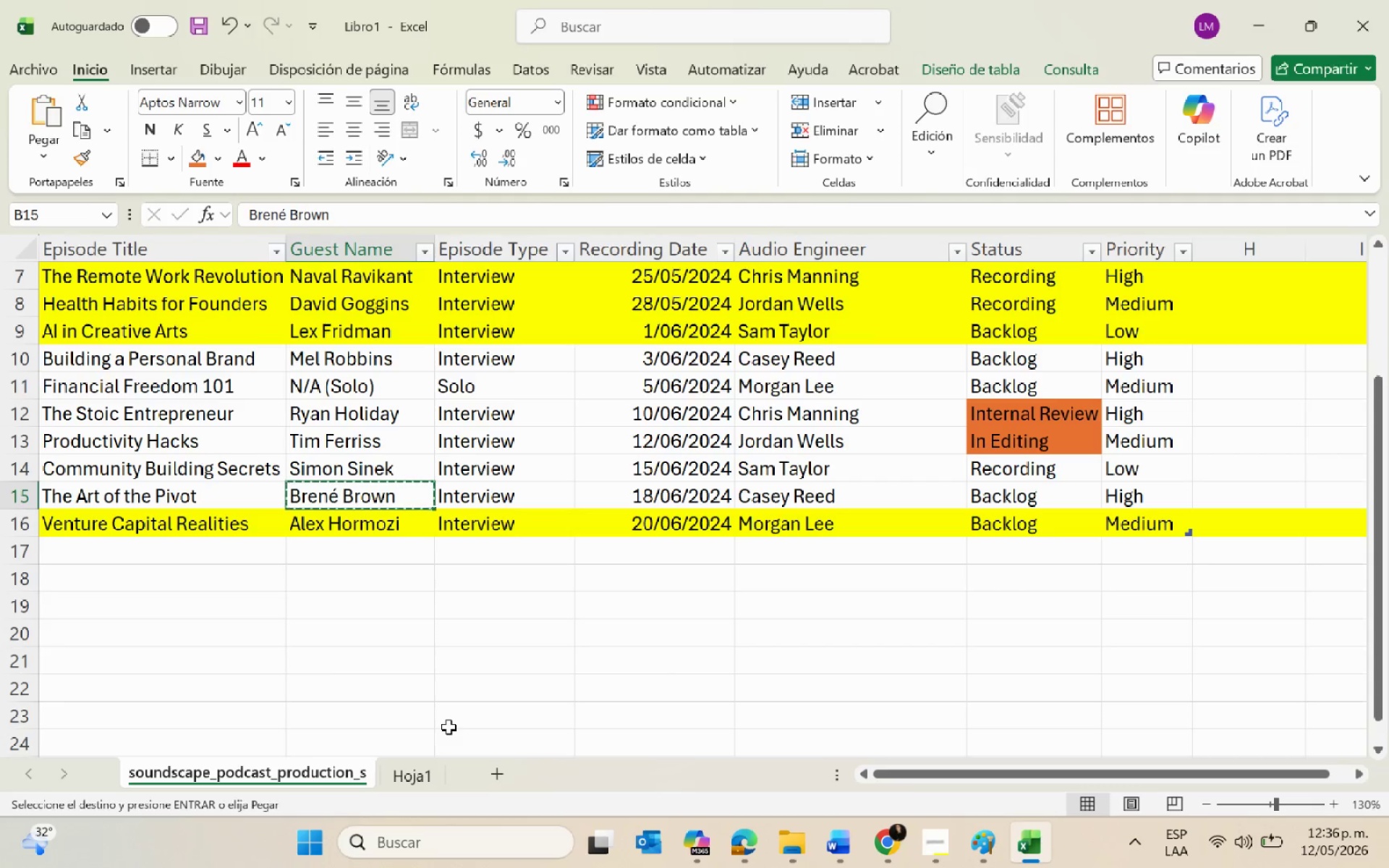 
key(Alt+Tab)
 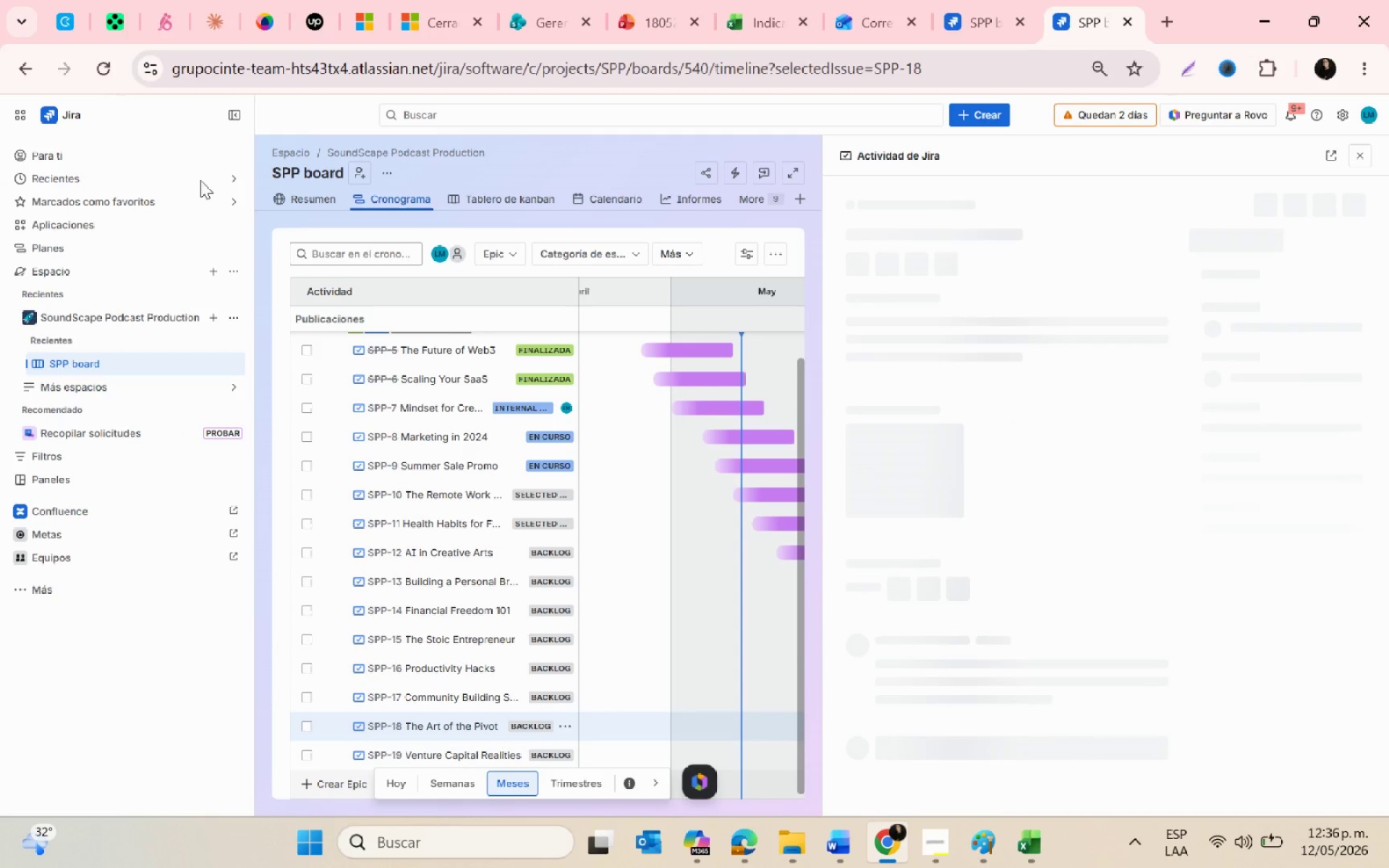 
left_click([228, 117])
 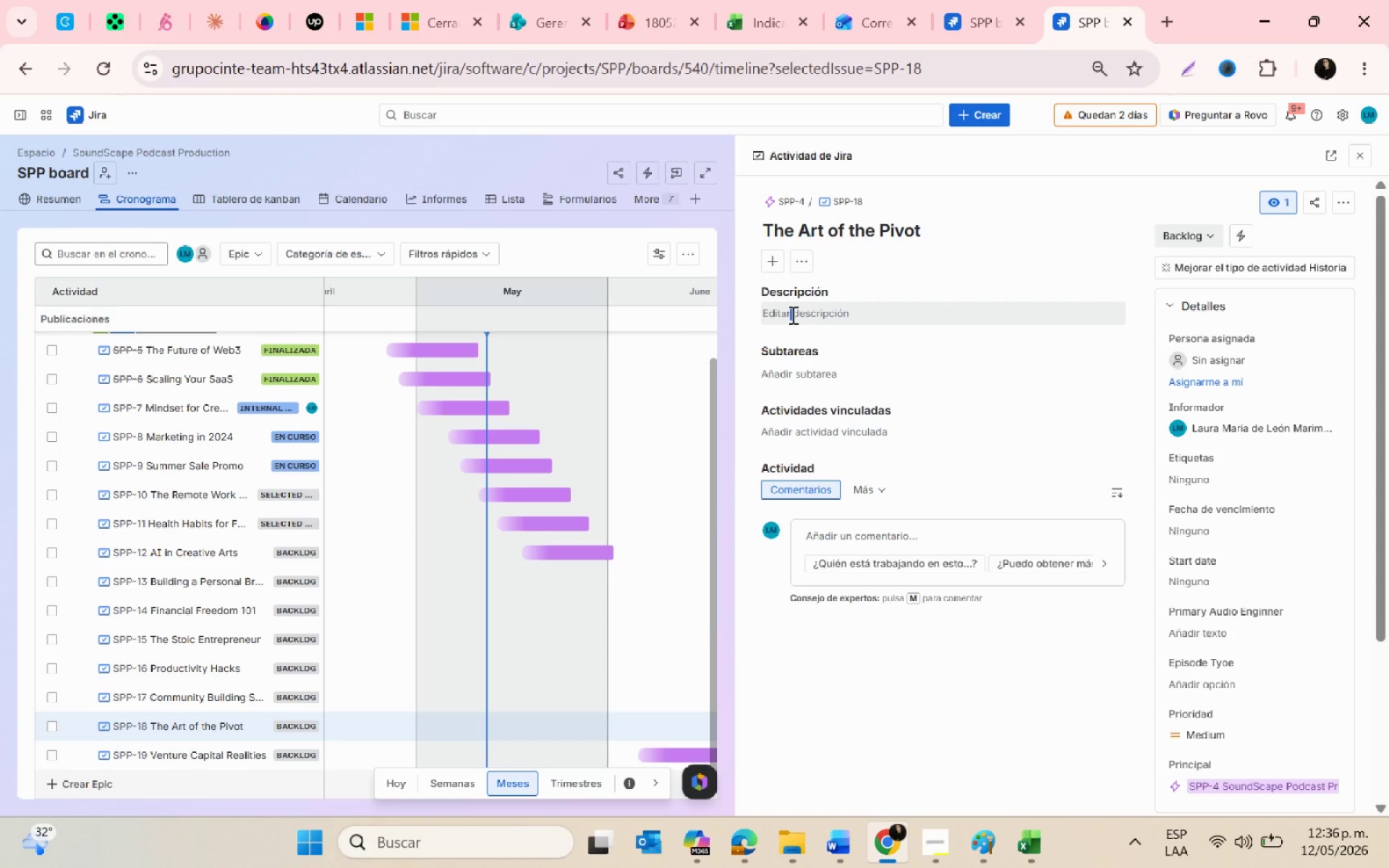 
left_click([791, 315])
 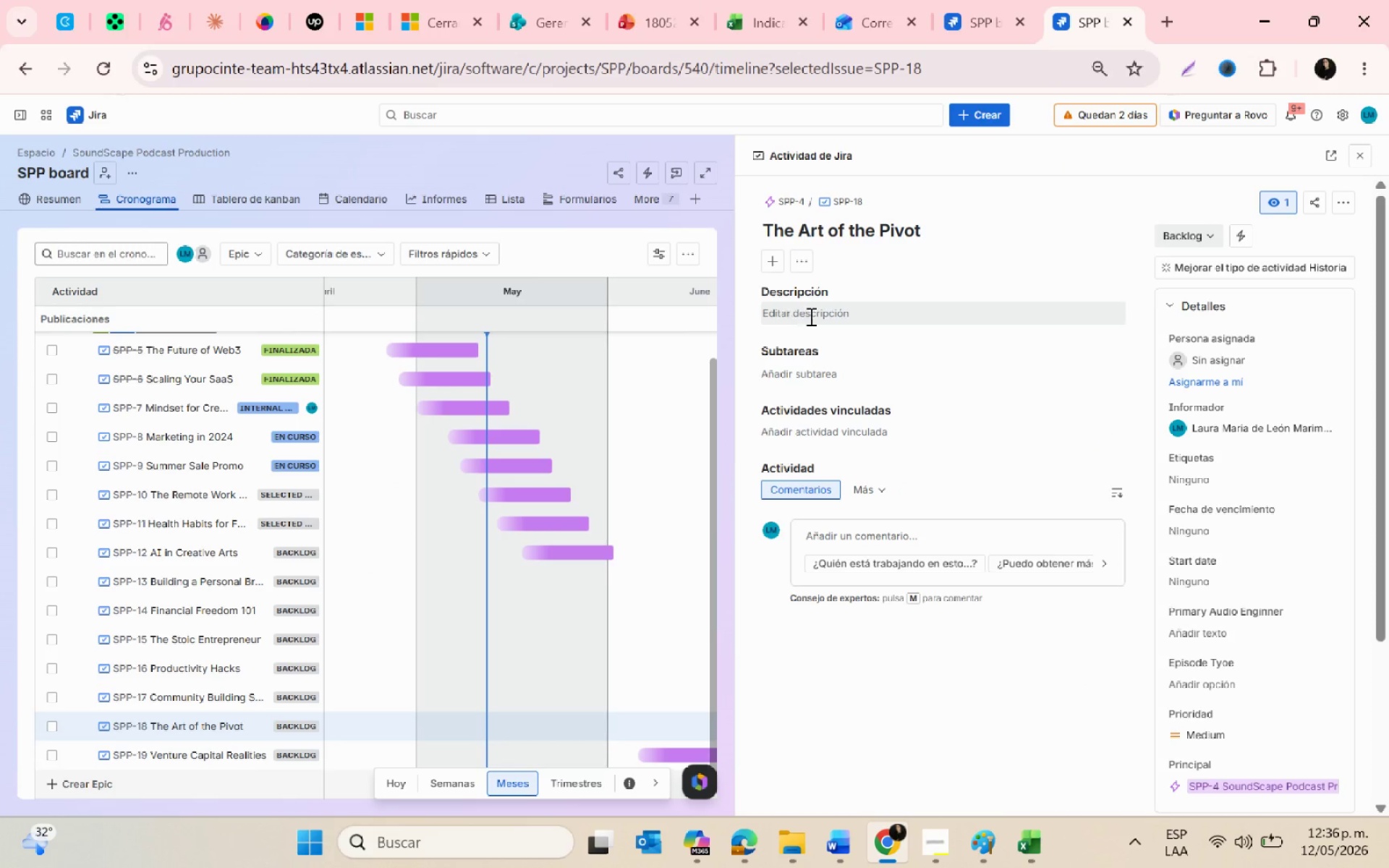 
left_click([820, 317])
 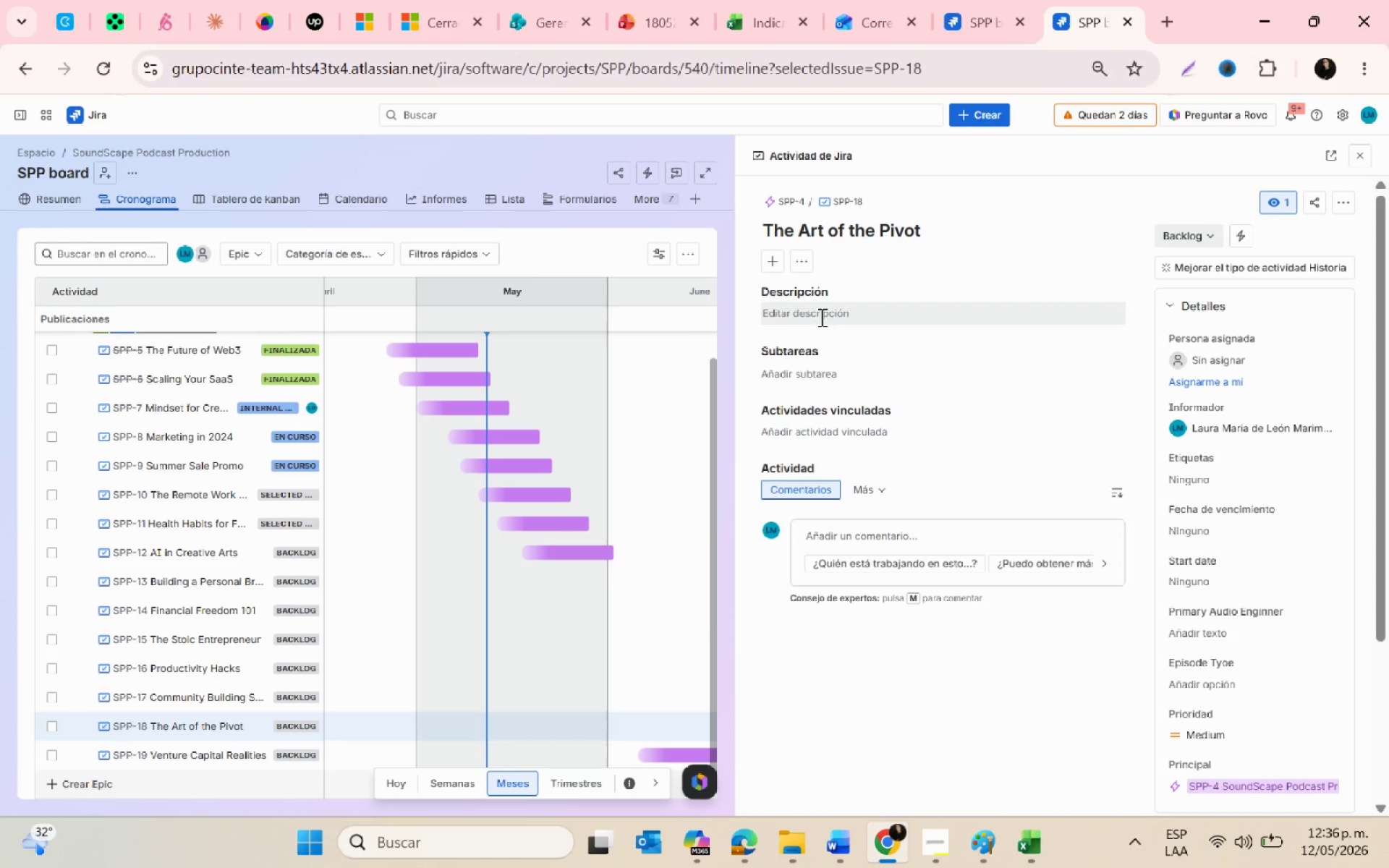 
key(Enter)
 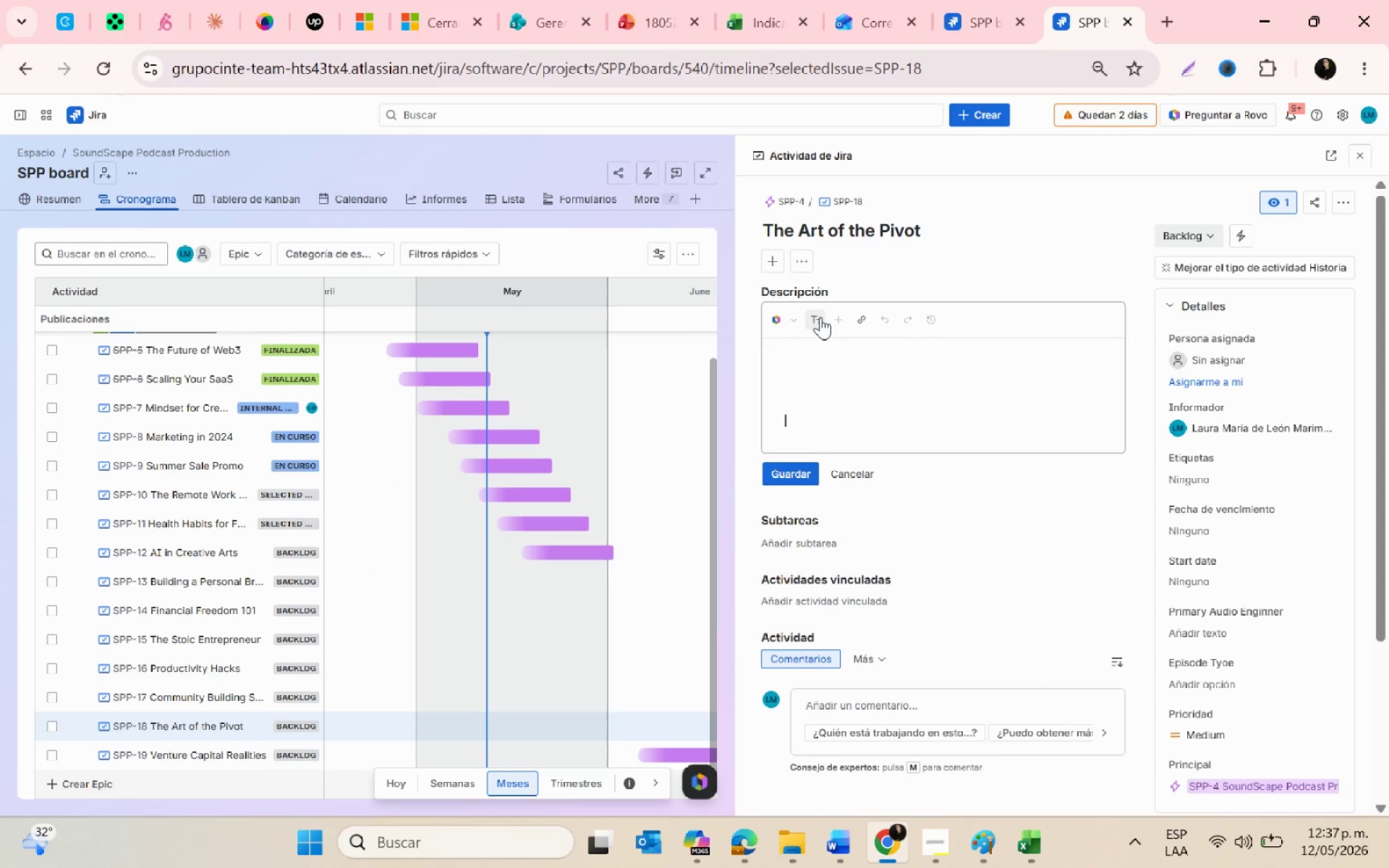 
key(Enter)
 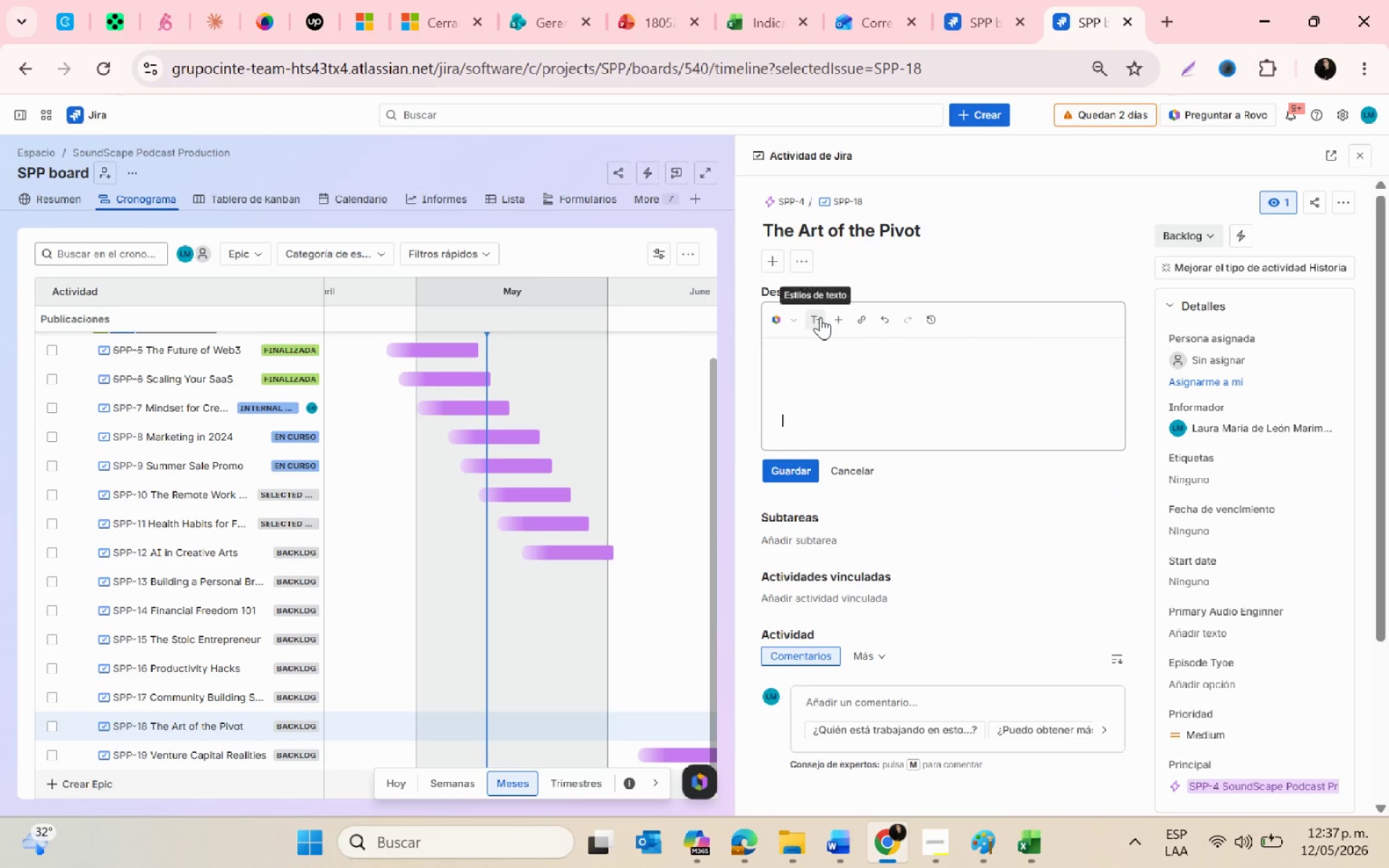 
key(Control+ControlLeft)
 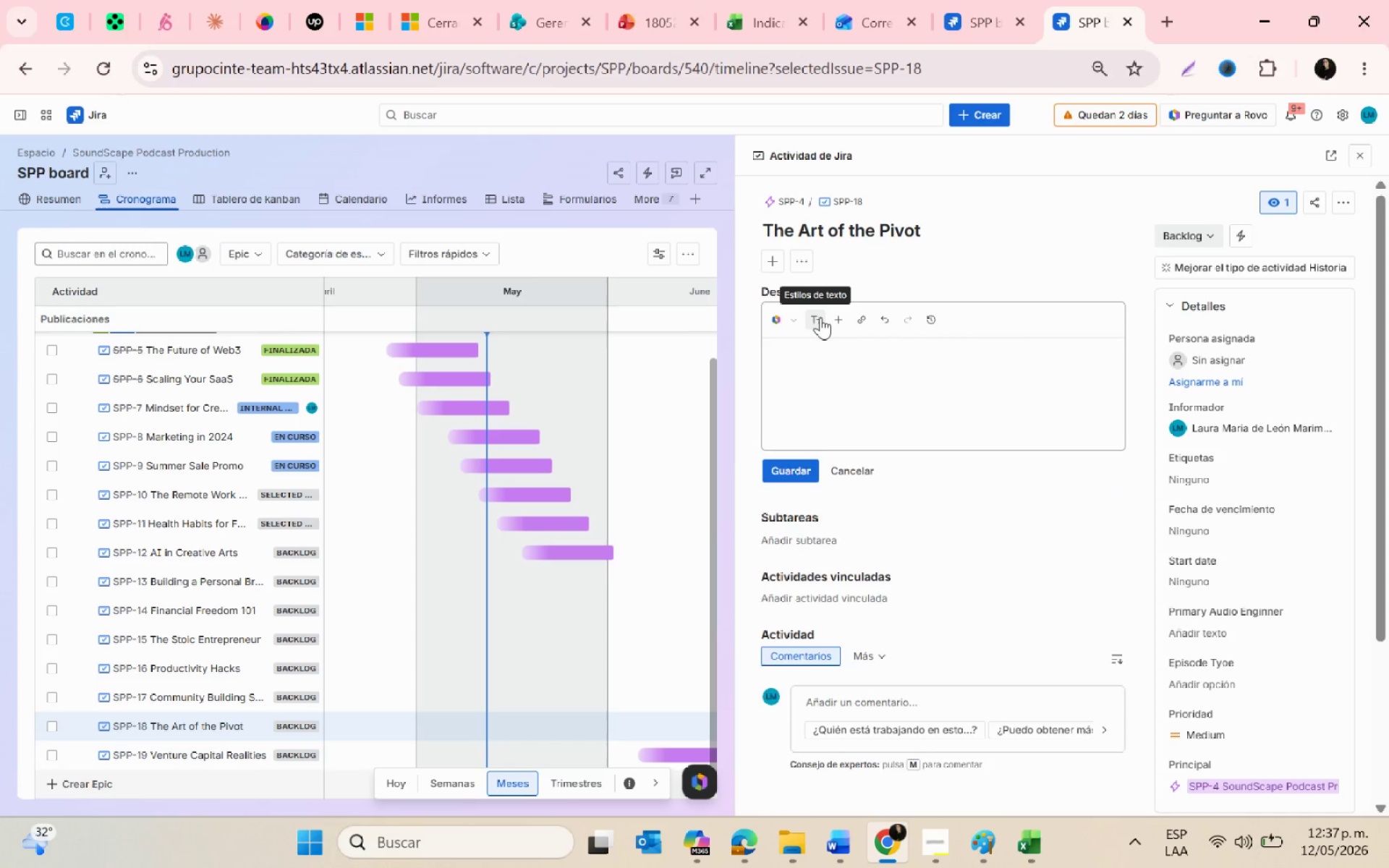 
key(Control+V)
 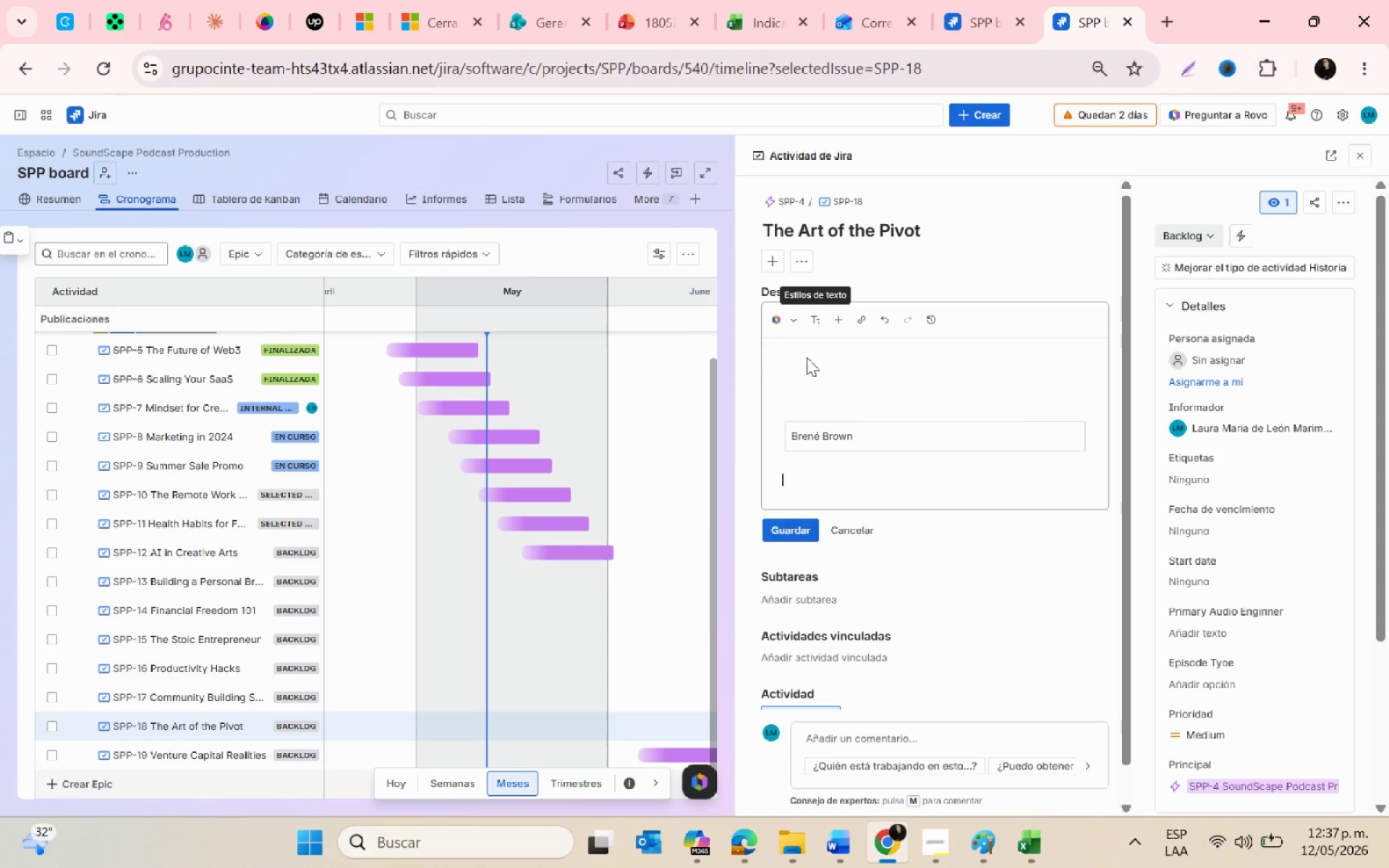 
left_click([804, 367])
 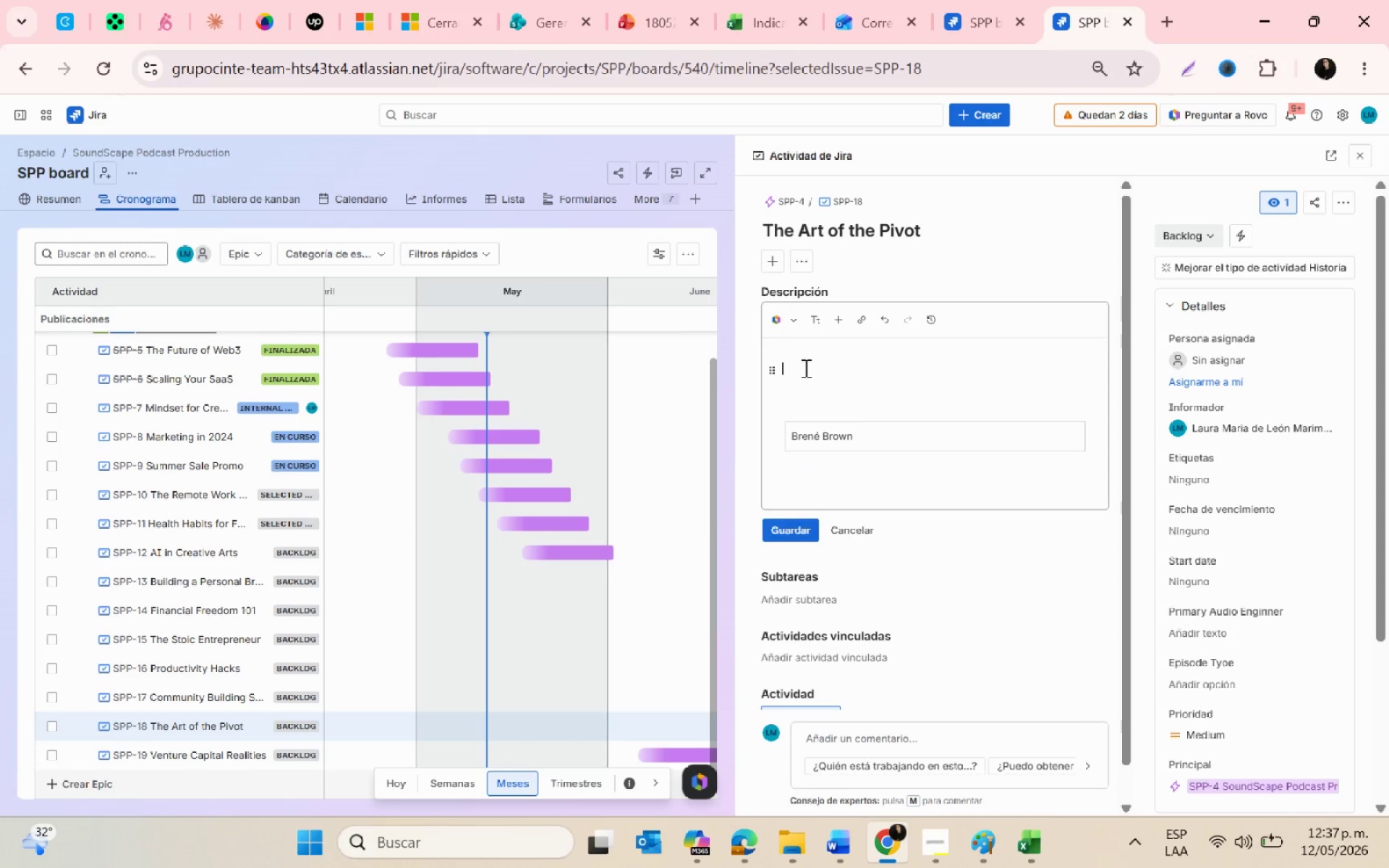 
type(Guest Name > )
 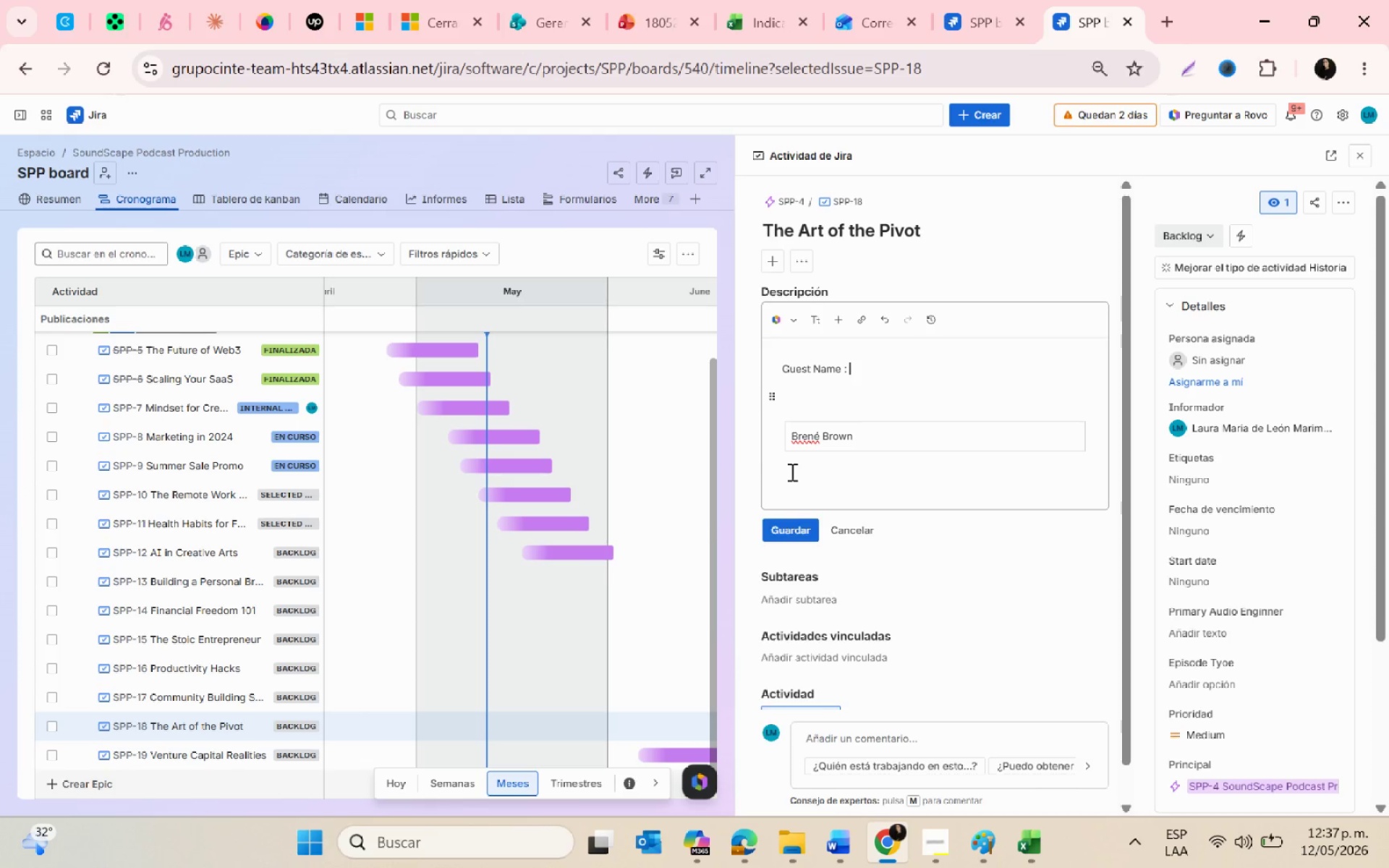 
left_click([799, 535])
 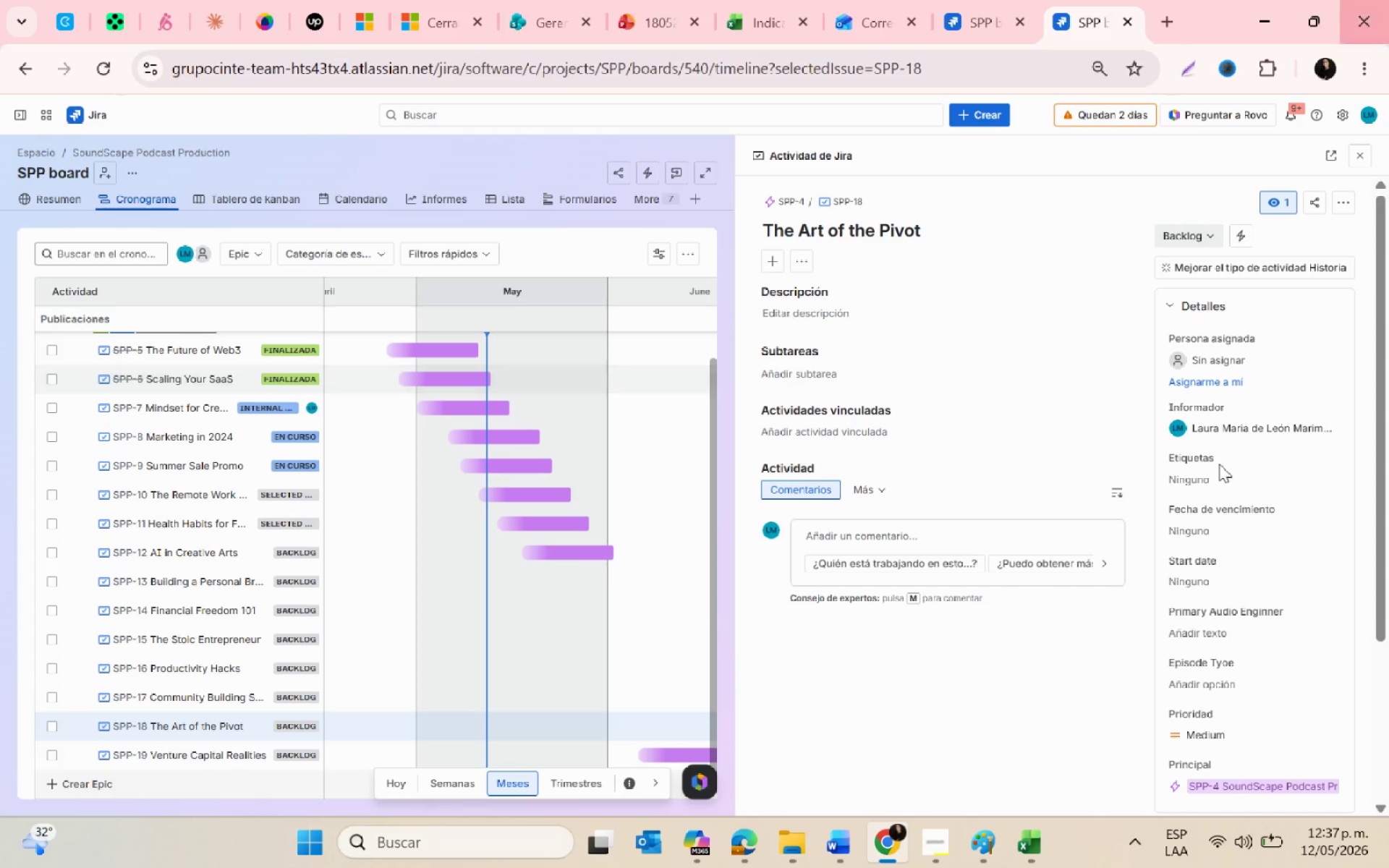 
key(Alt+AltLeft)
 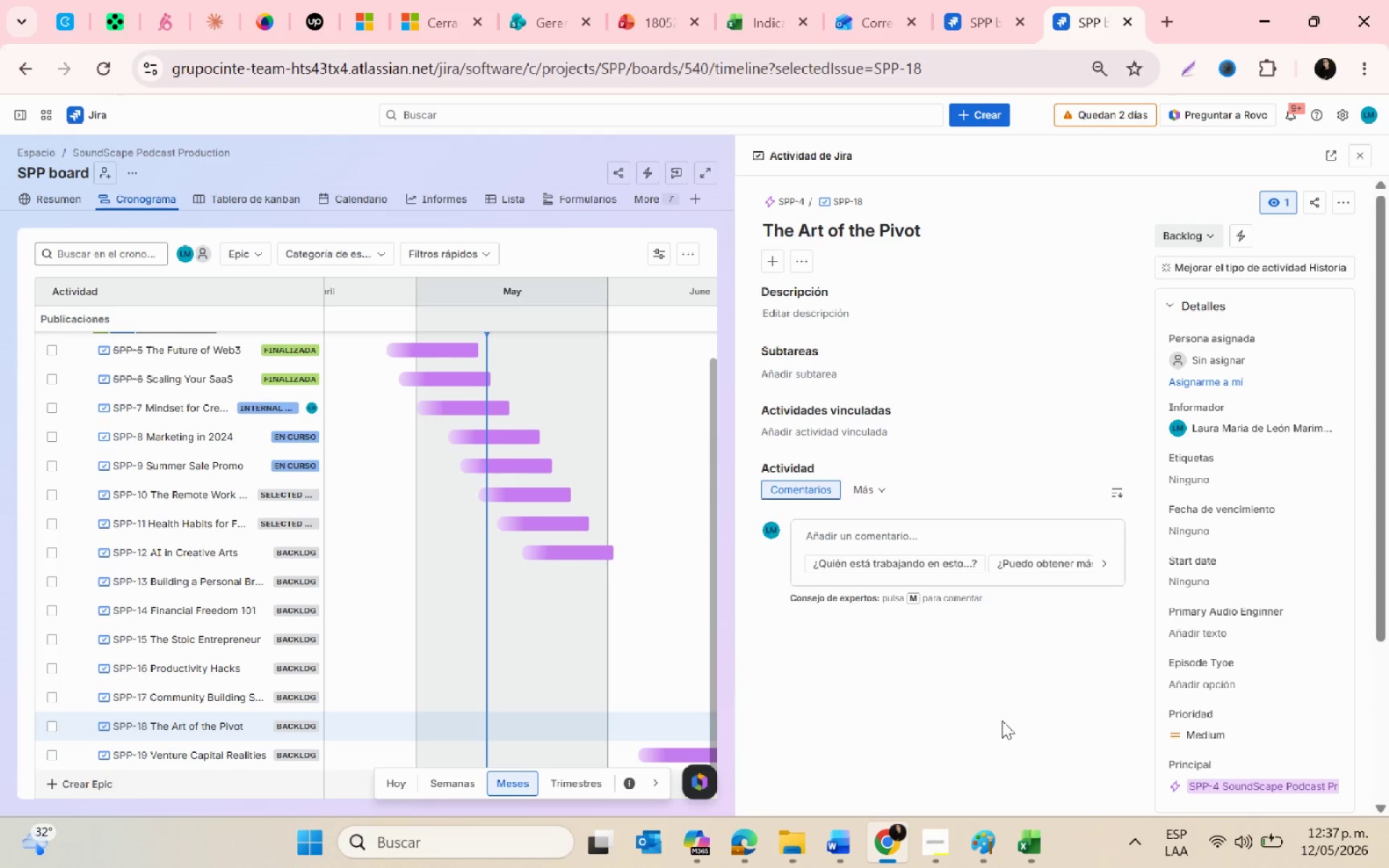 
key(Alt+Tab)
 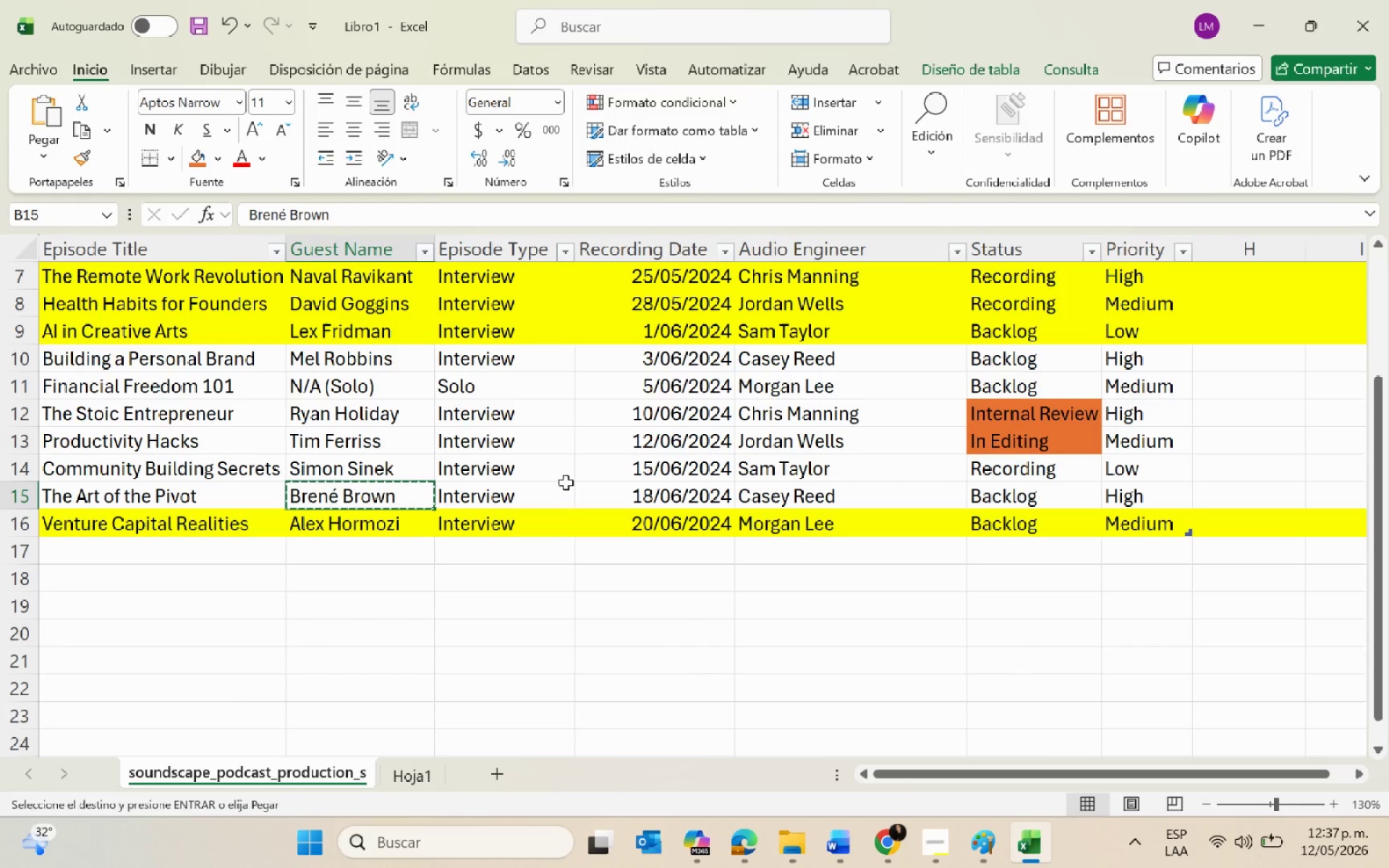 
key(Alt+AltLeft)
 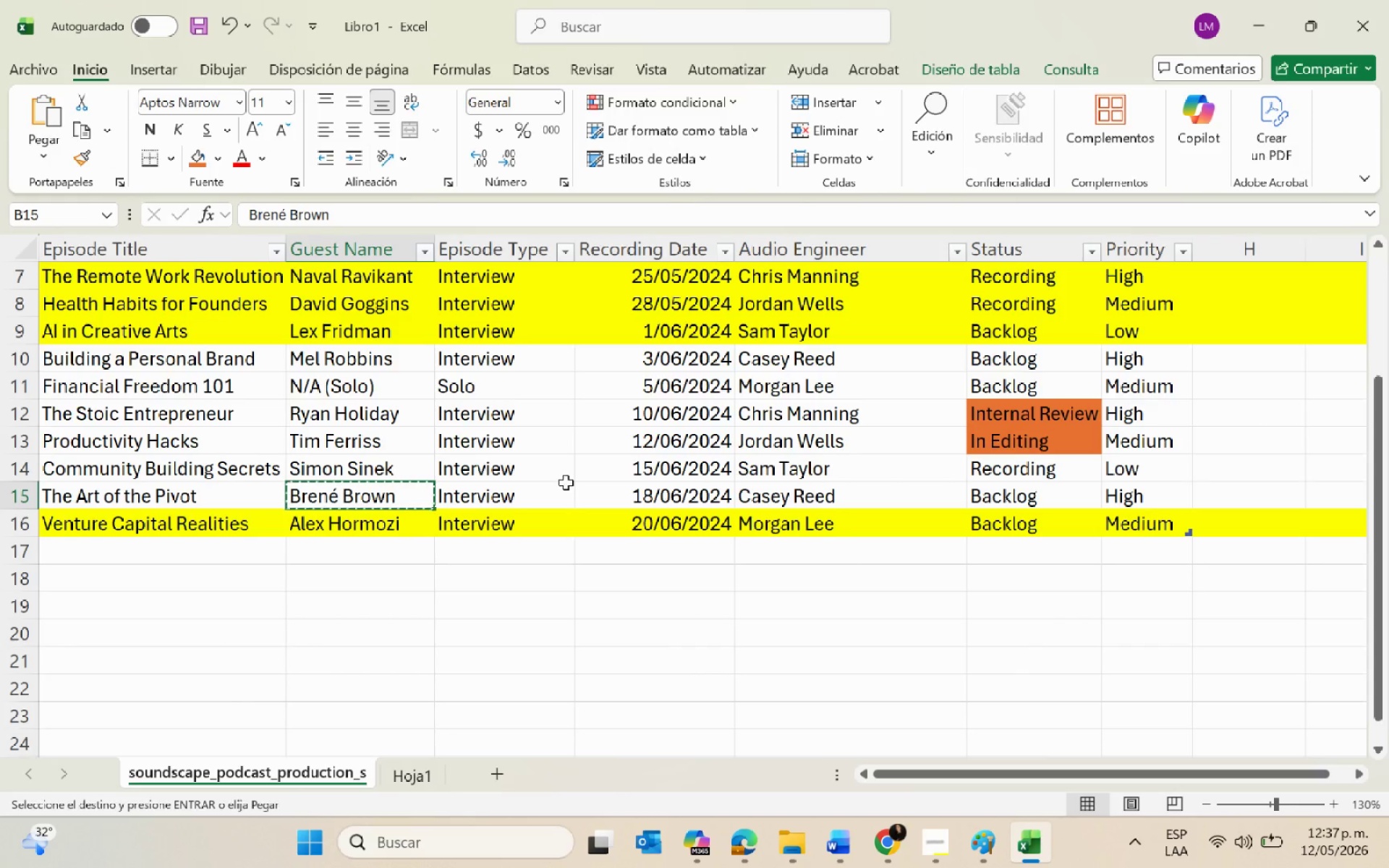 
key(Alt+Tab)
 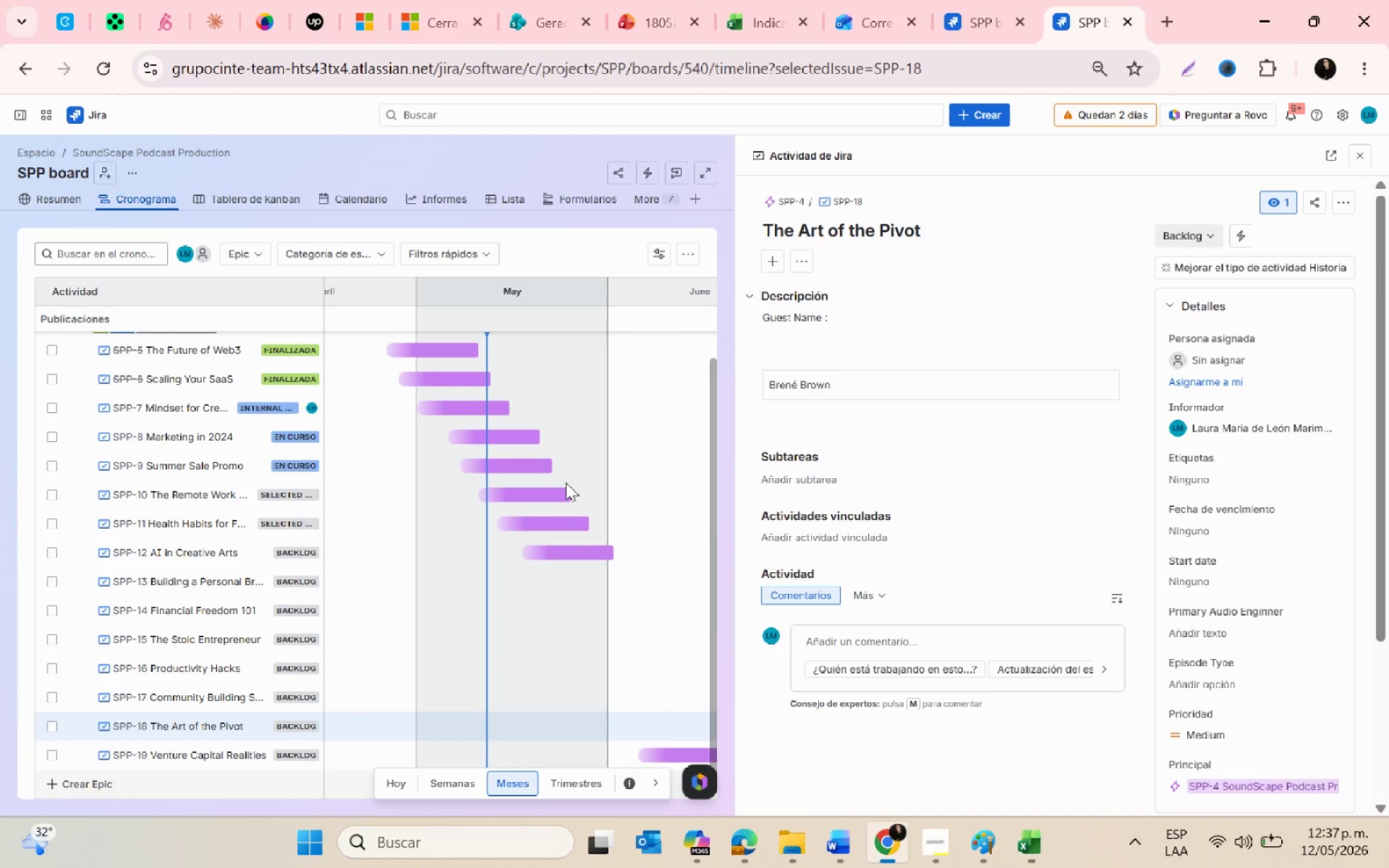 
key(Alt+AltLeft)
 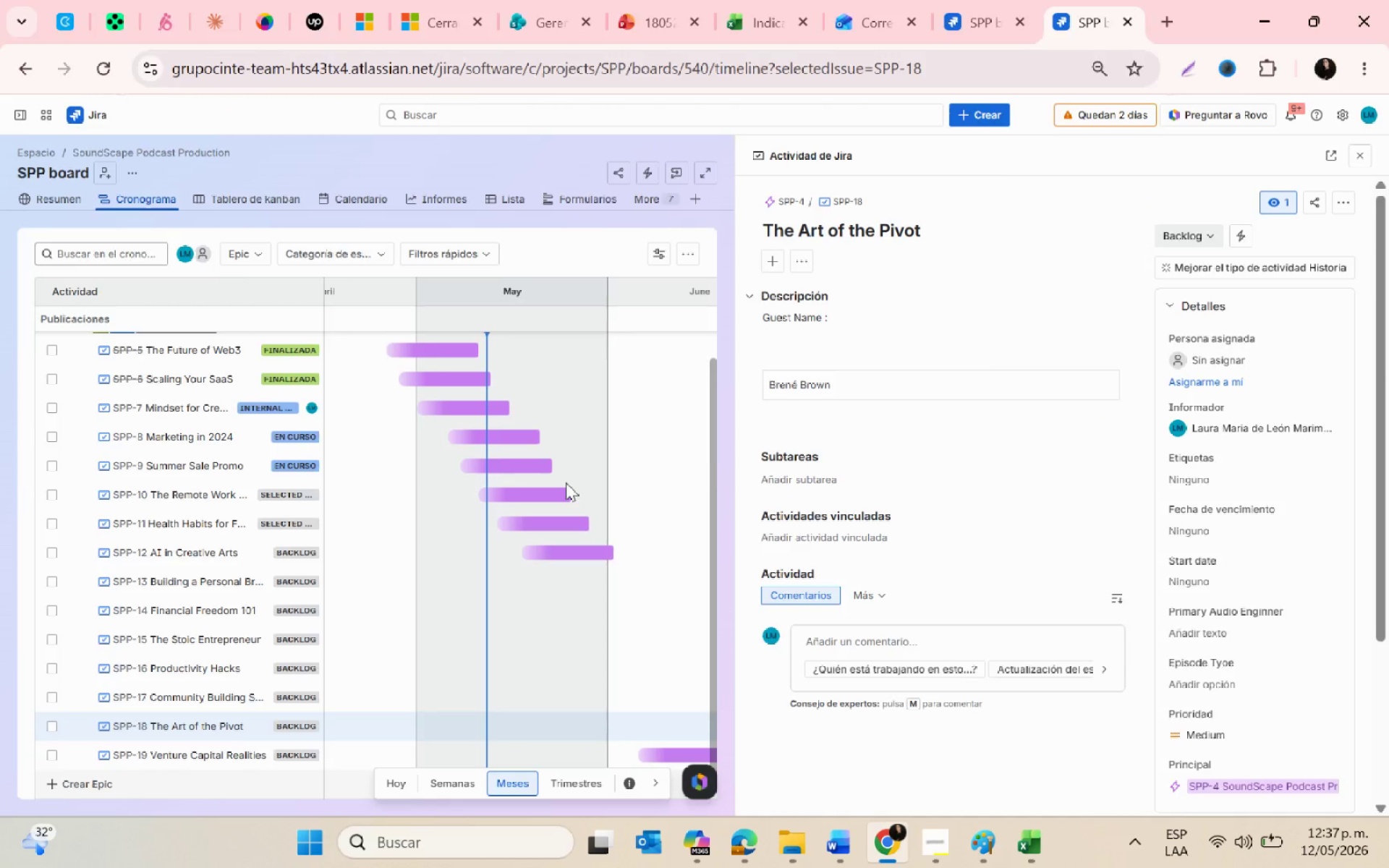 
key(Alt+Tab)
 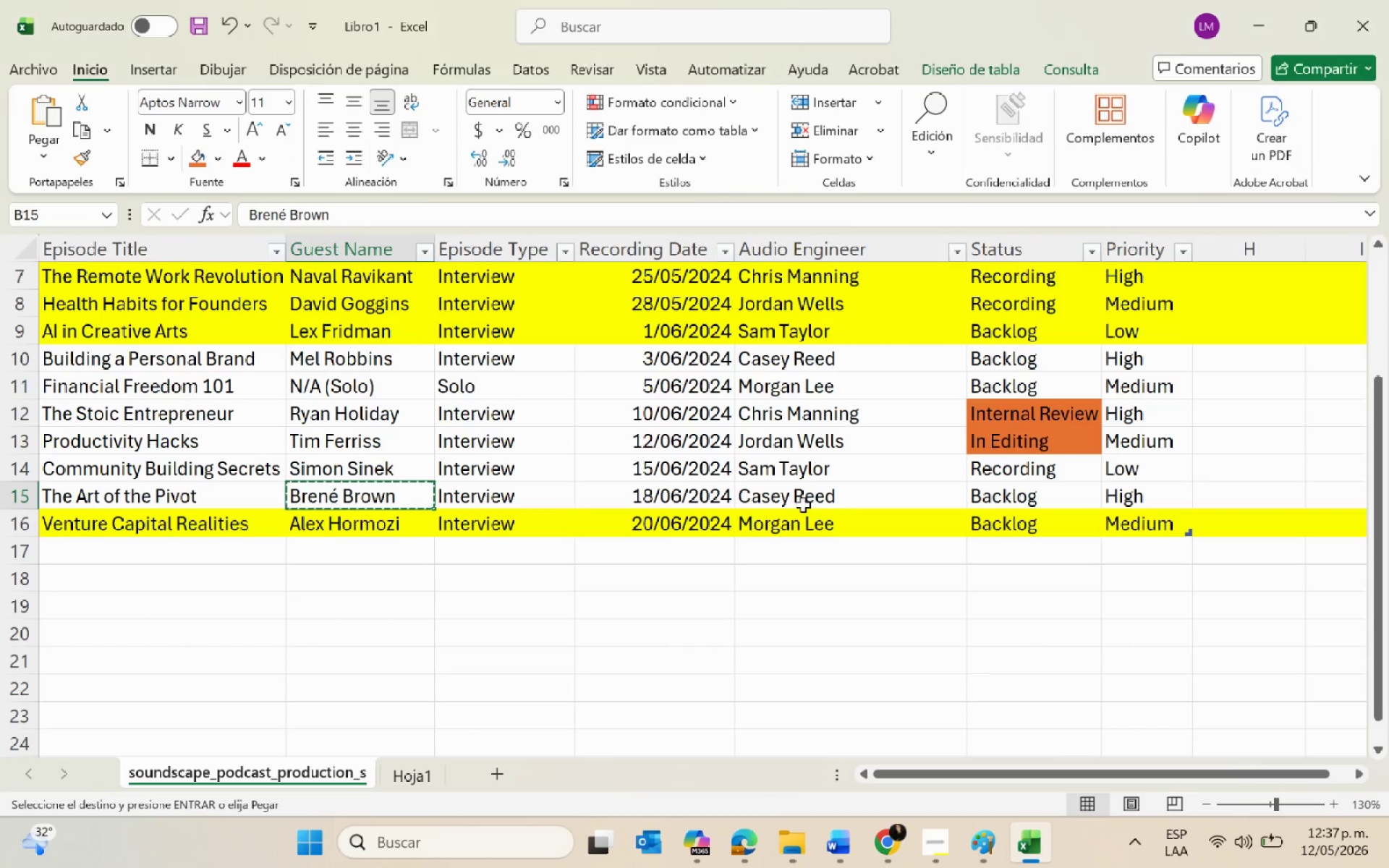 
left_click([798, 492])
 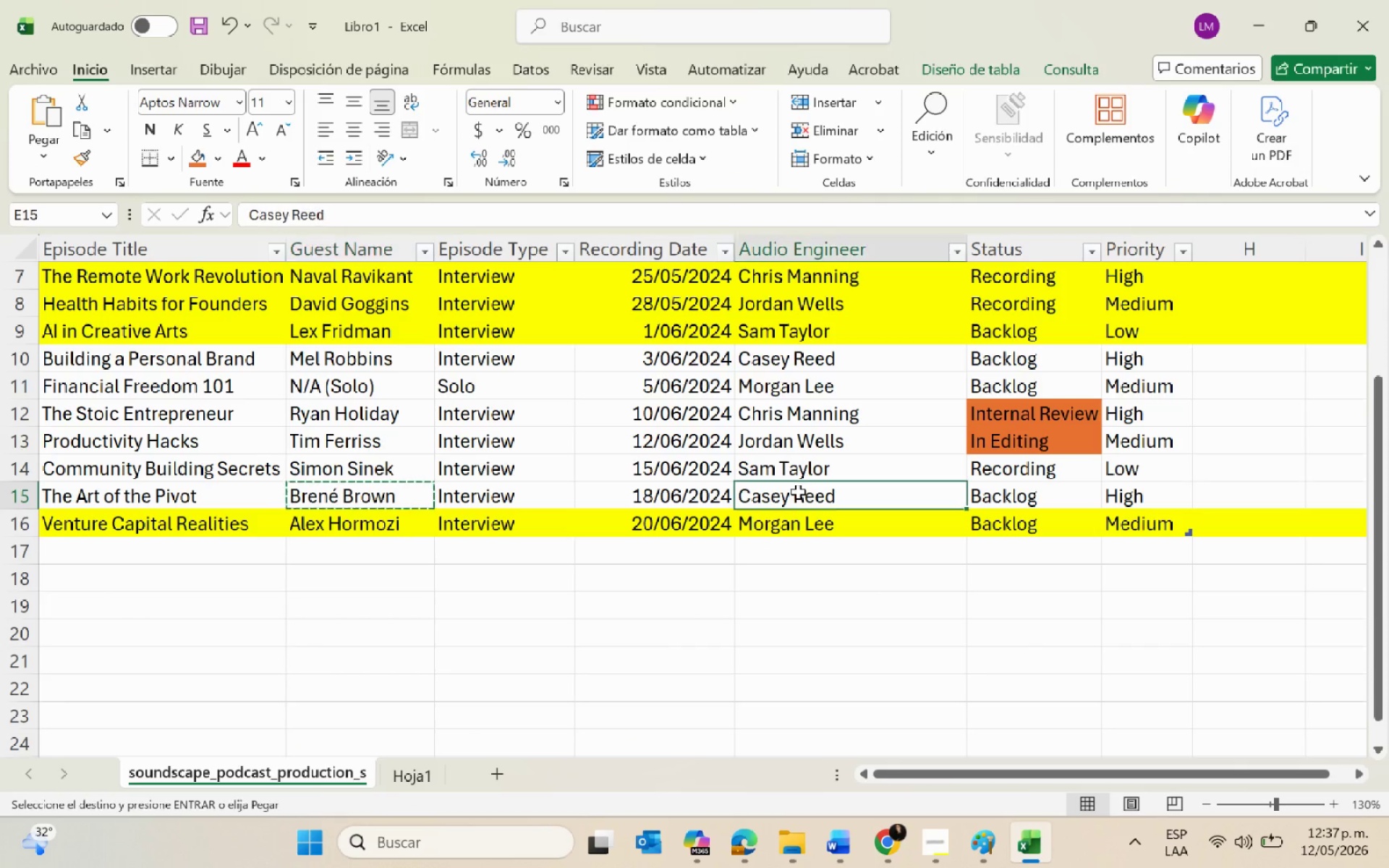 
key(Control+C)
 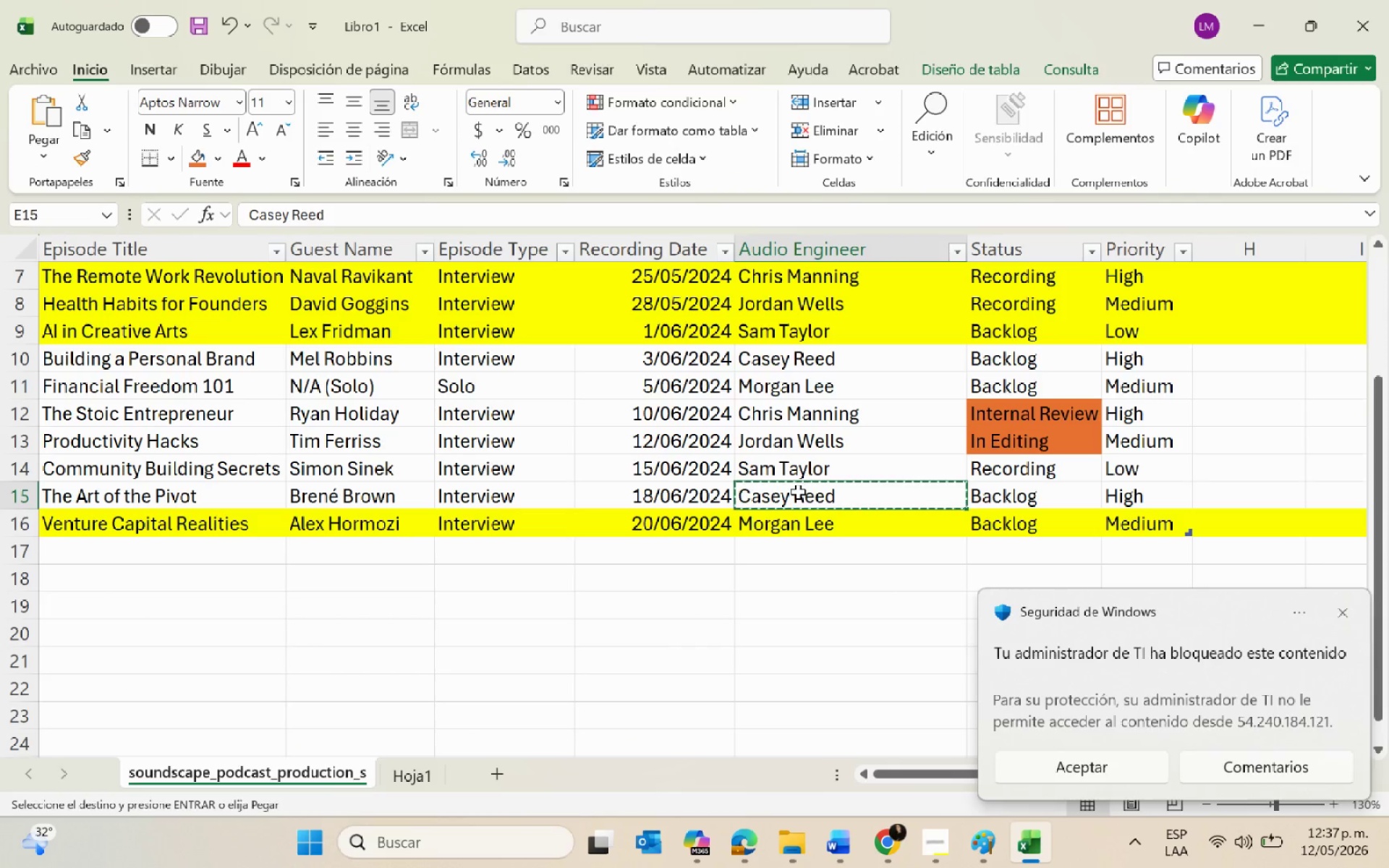 
key(Alt+AltLeft)
 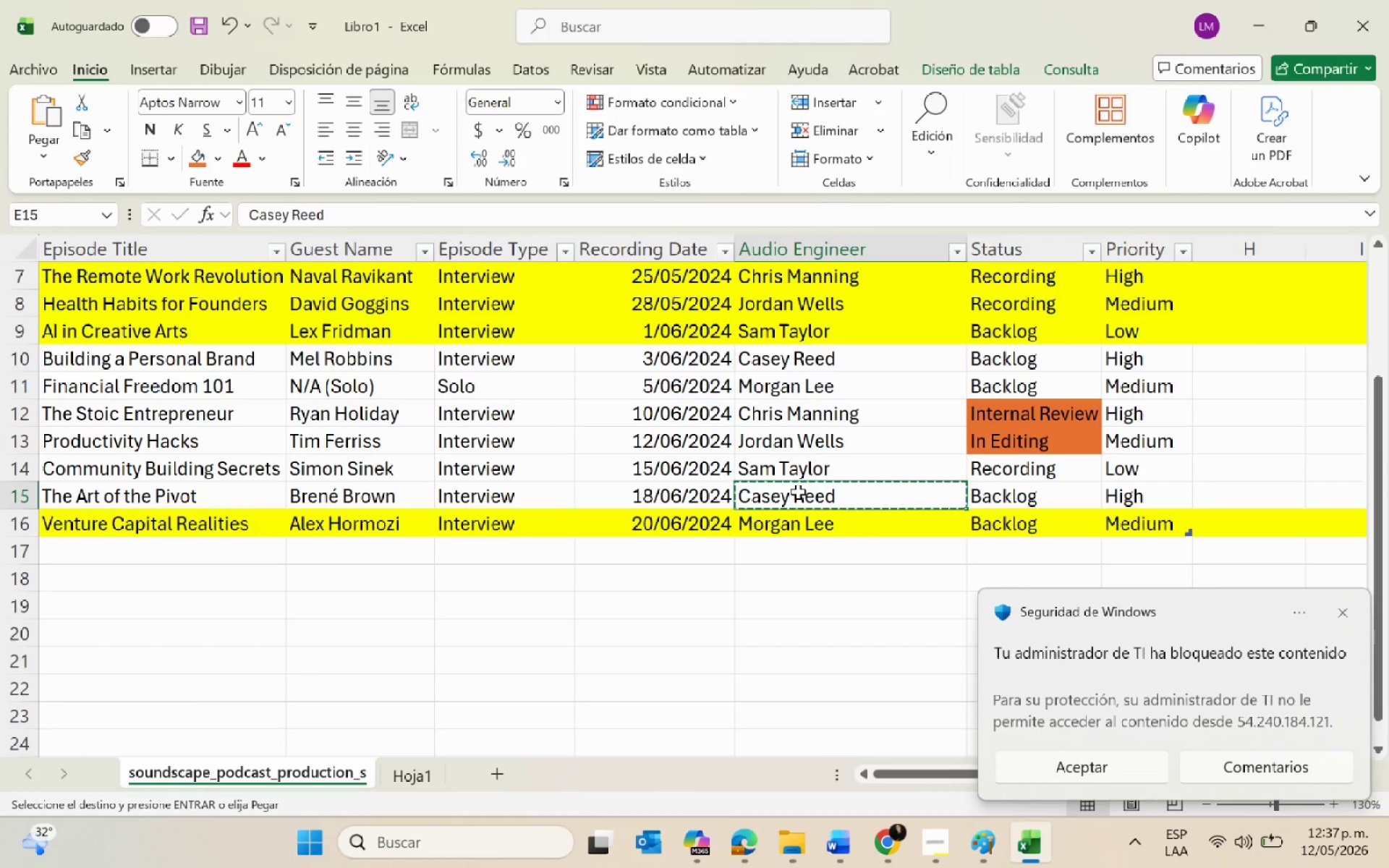 
key(Alt+Tab)
 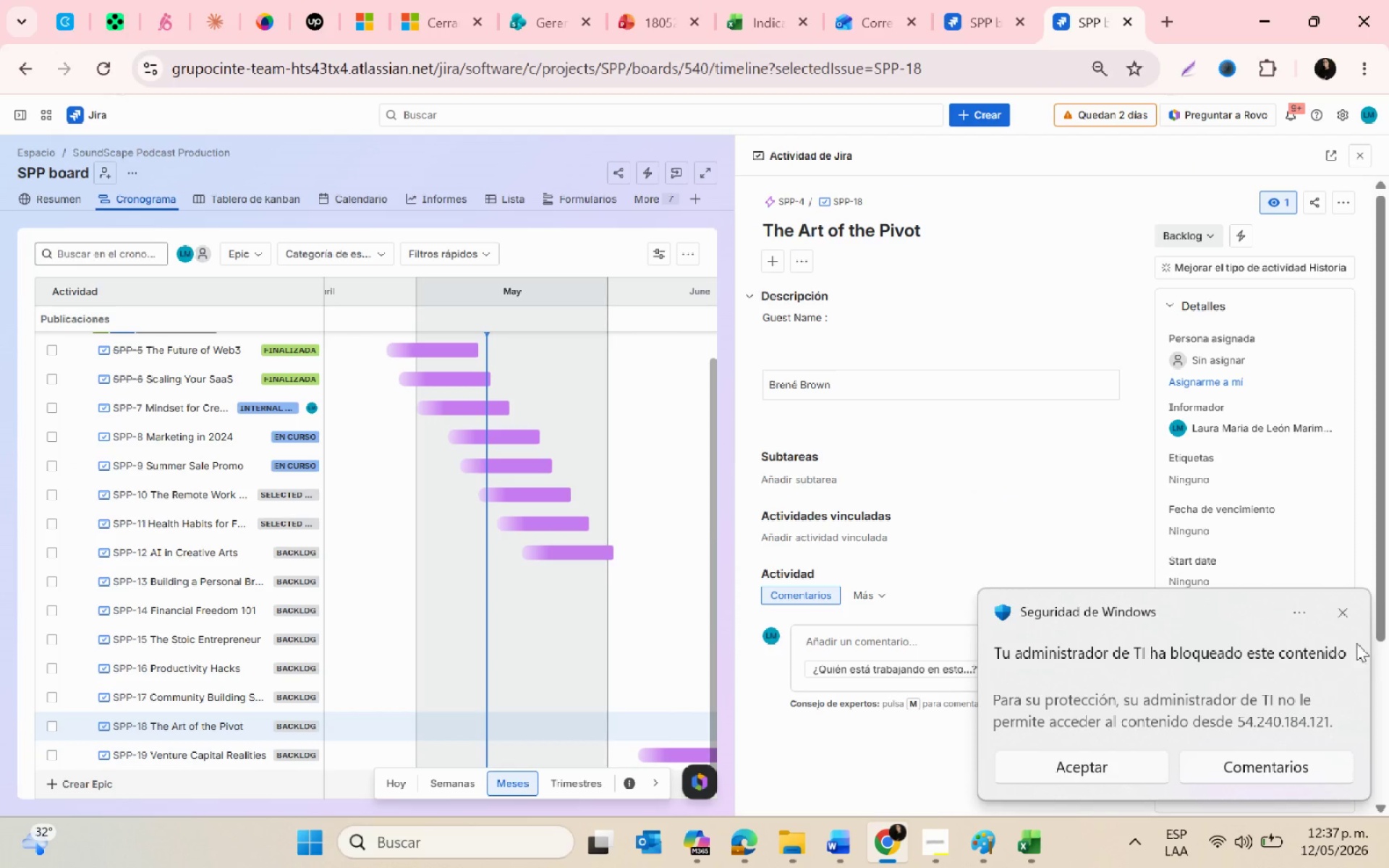 
left_click([1342, 623])
 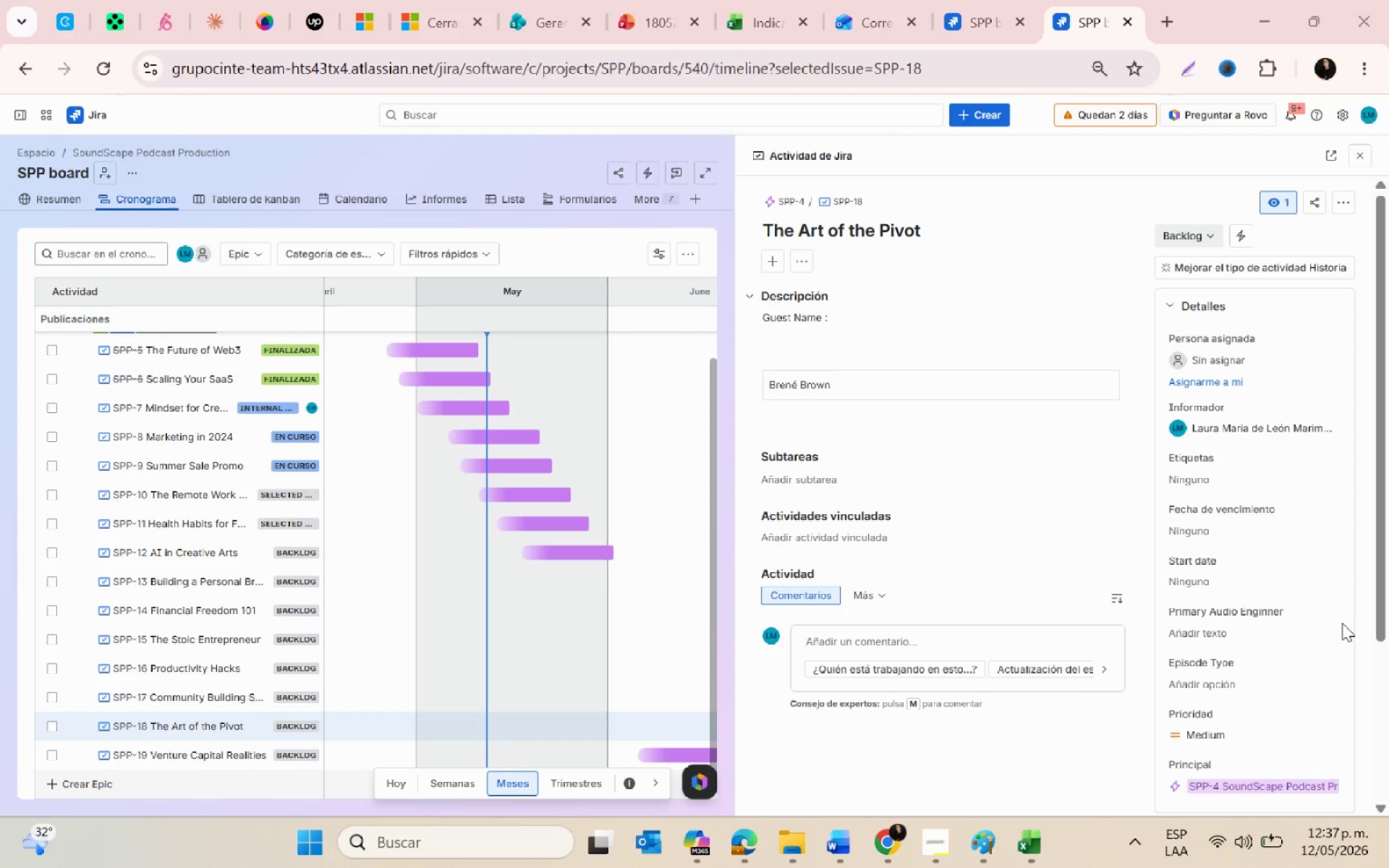 
key(Alt+AltLeft)
 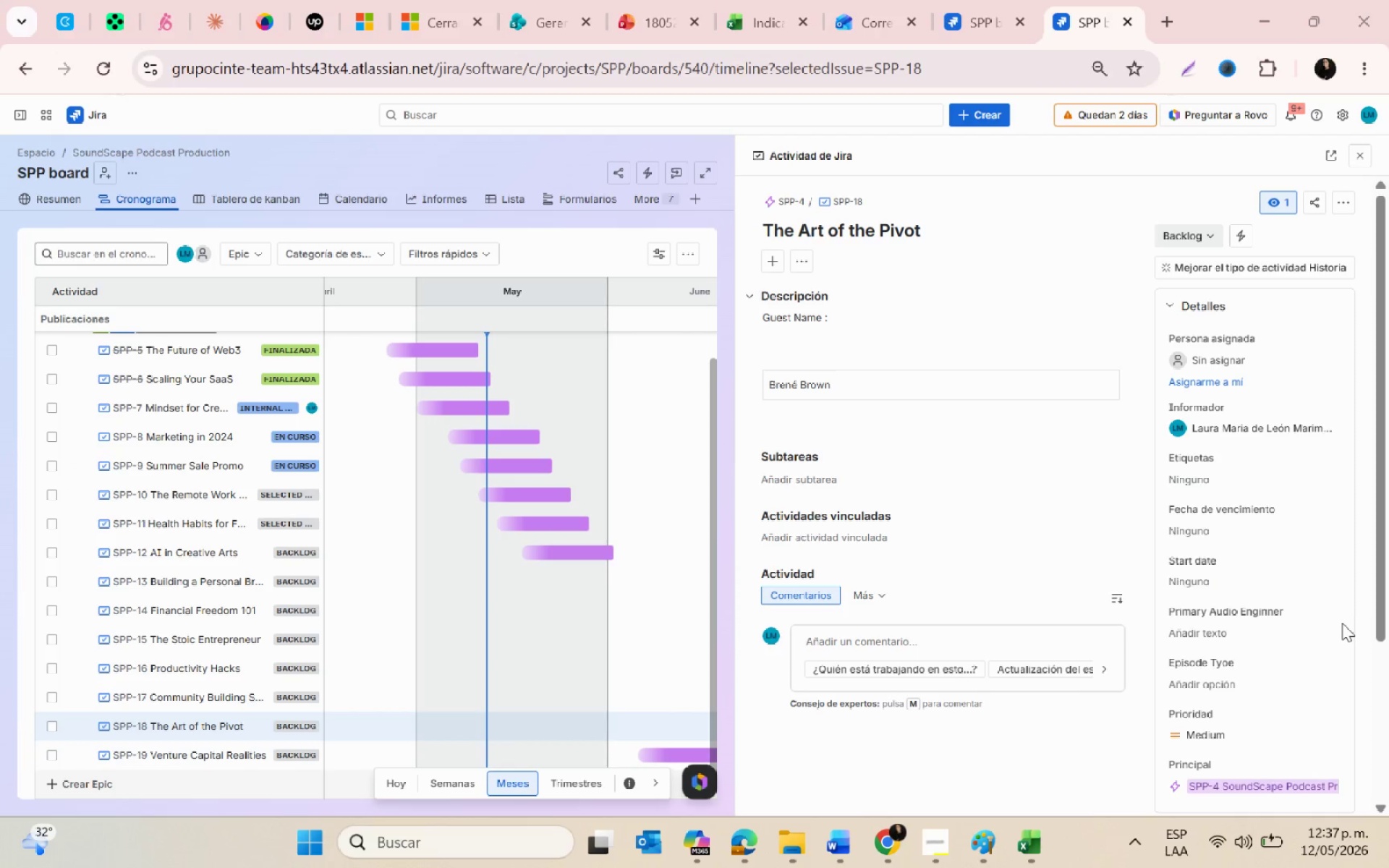 
key(Alt+Tab)
 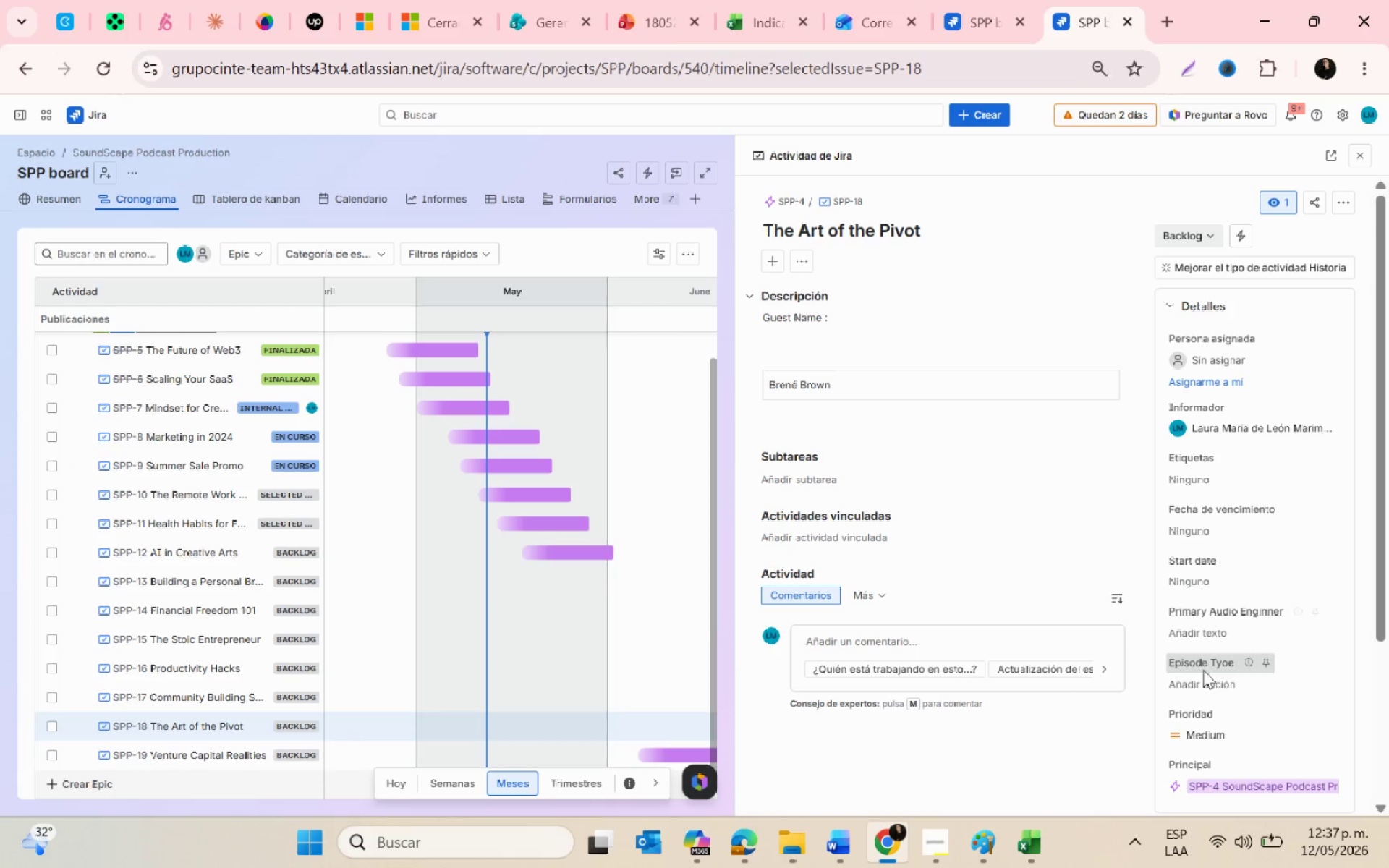 
key(Alt+AltLeft)
 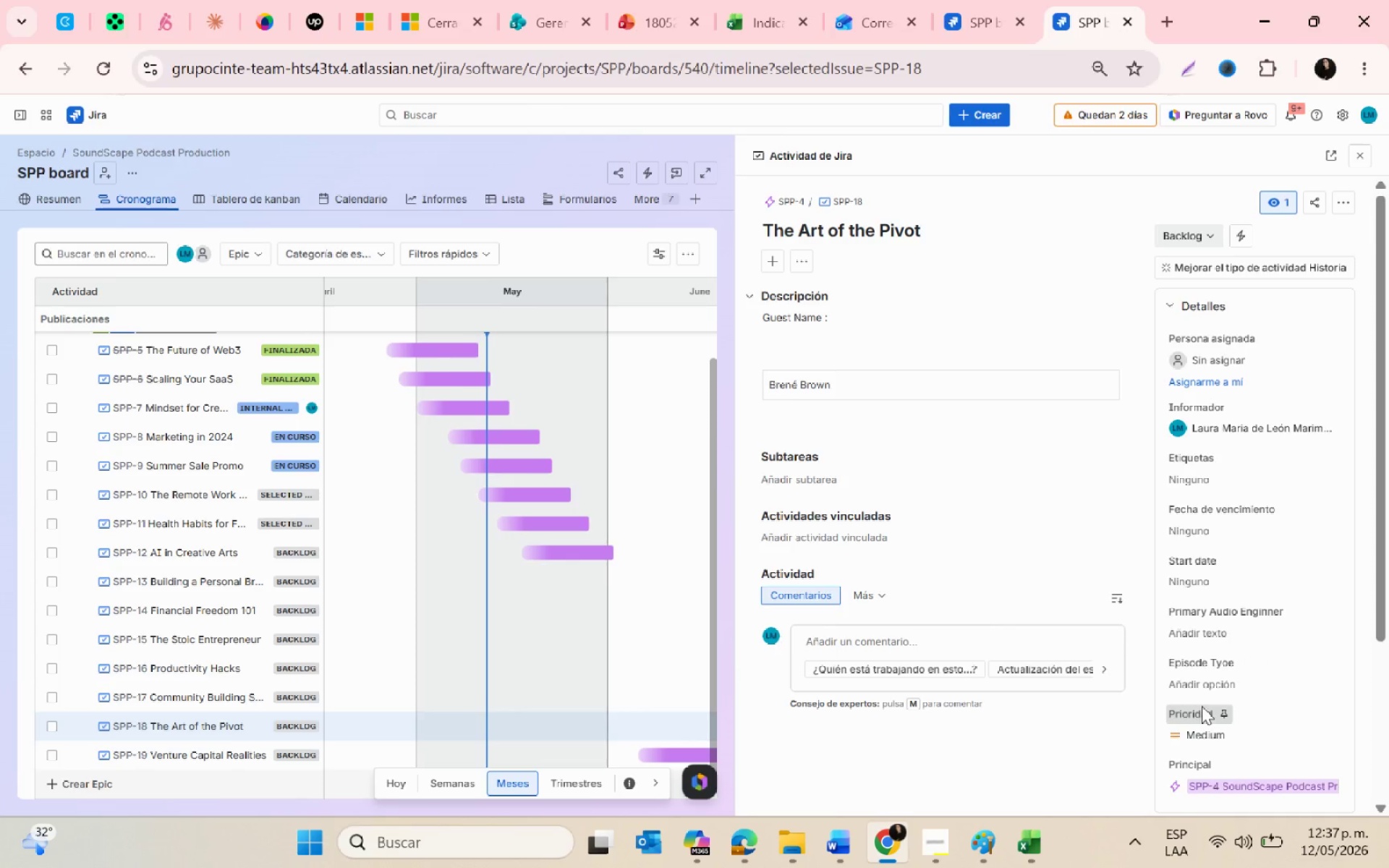 
key(Alt+Tab)
 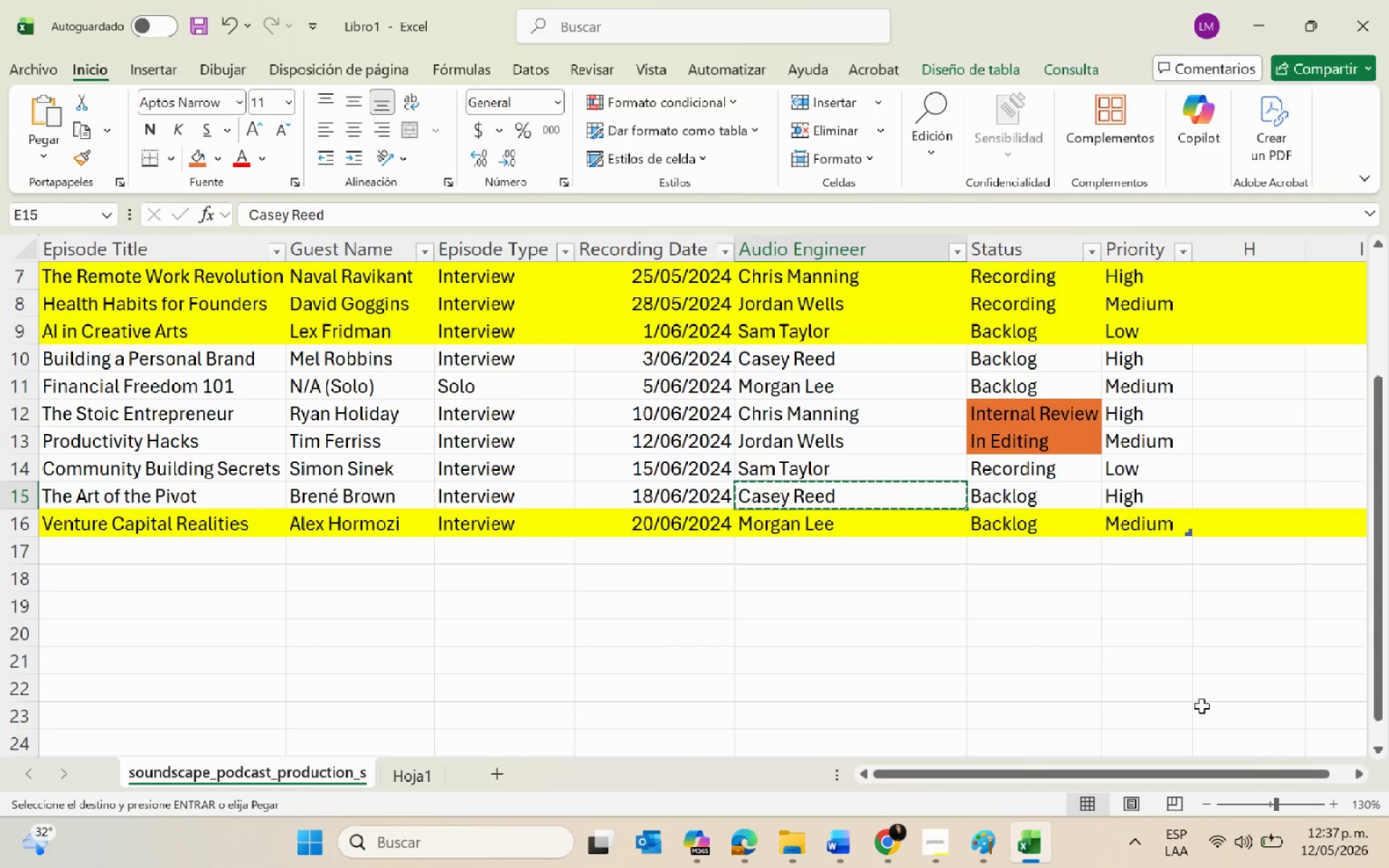 
key(Control+C)
 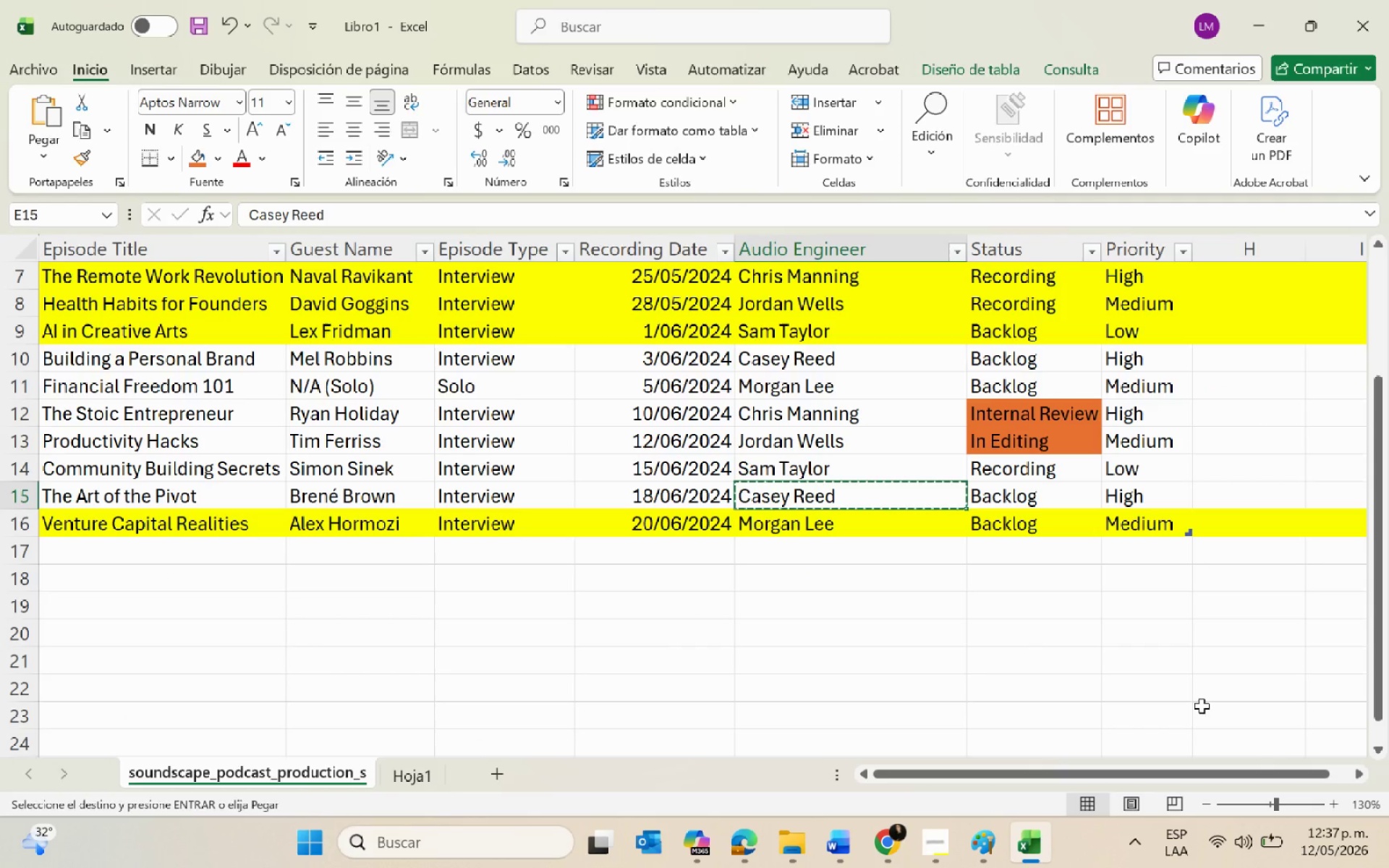 
key(Alt+AltLeft)
 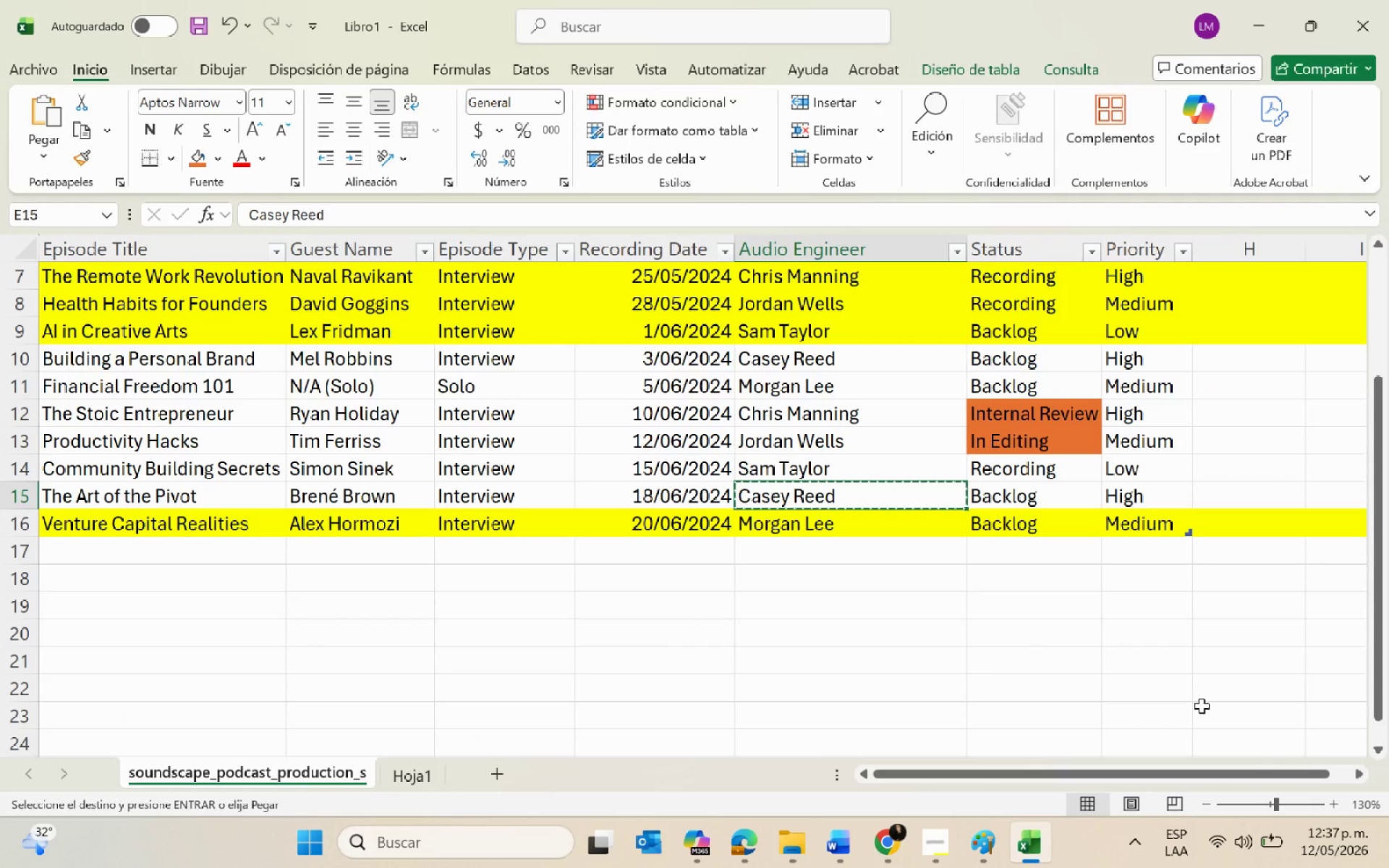 
key(Alt+Tab)
 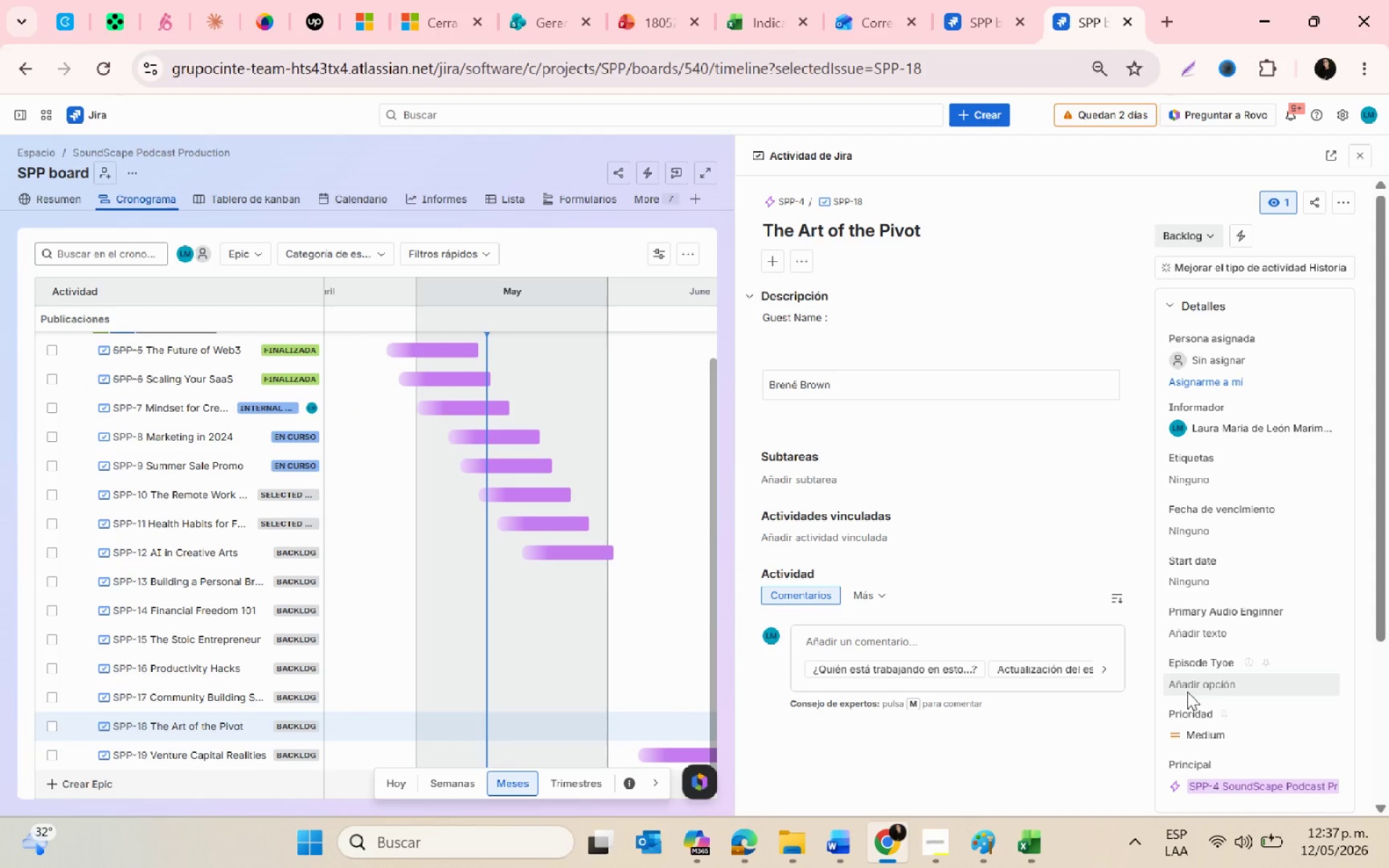 
left_click([1184, 676])
 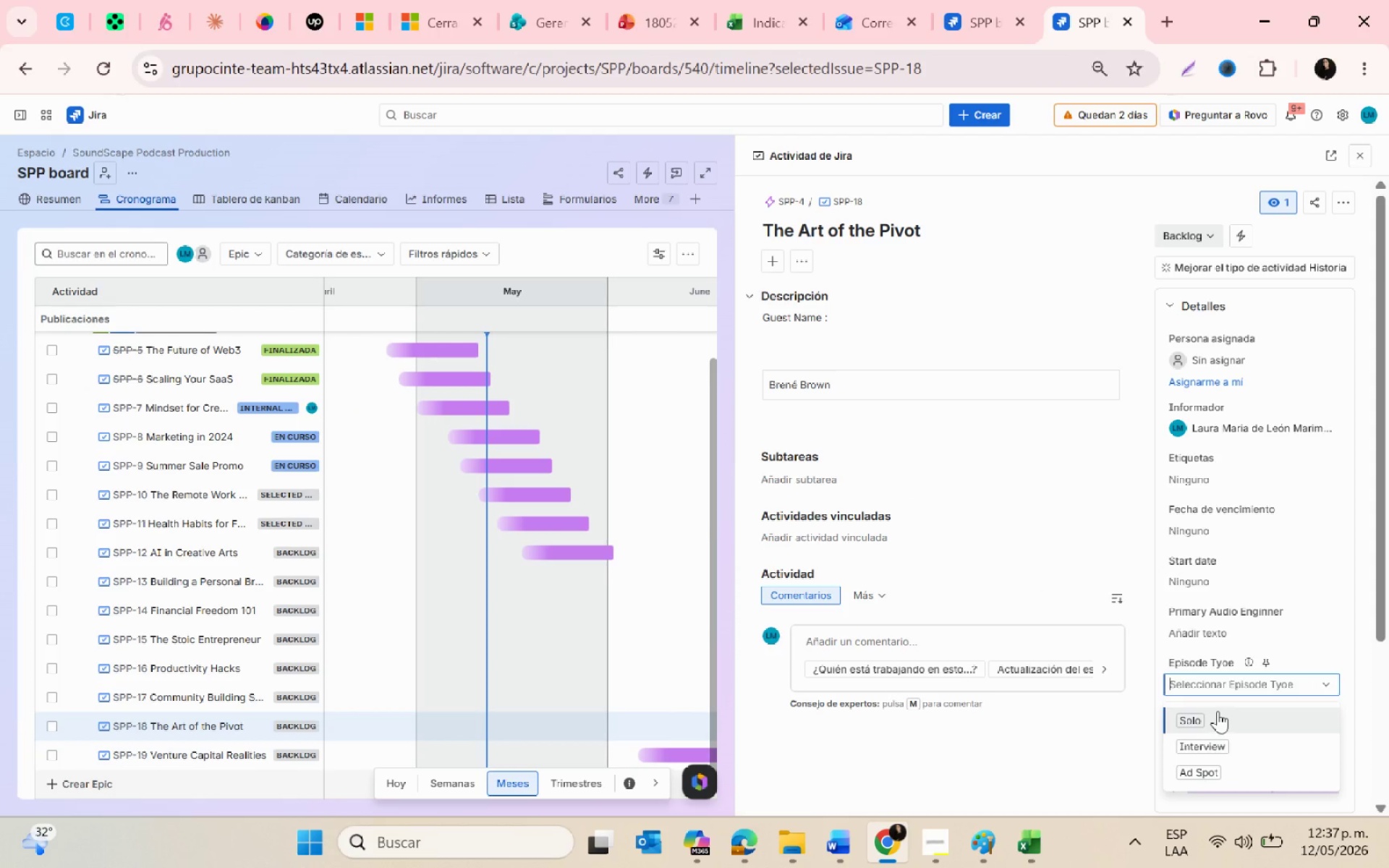 
key(Alt+AltLeft)
 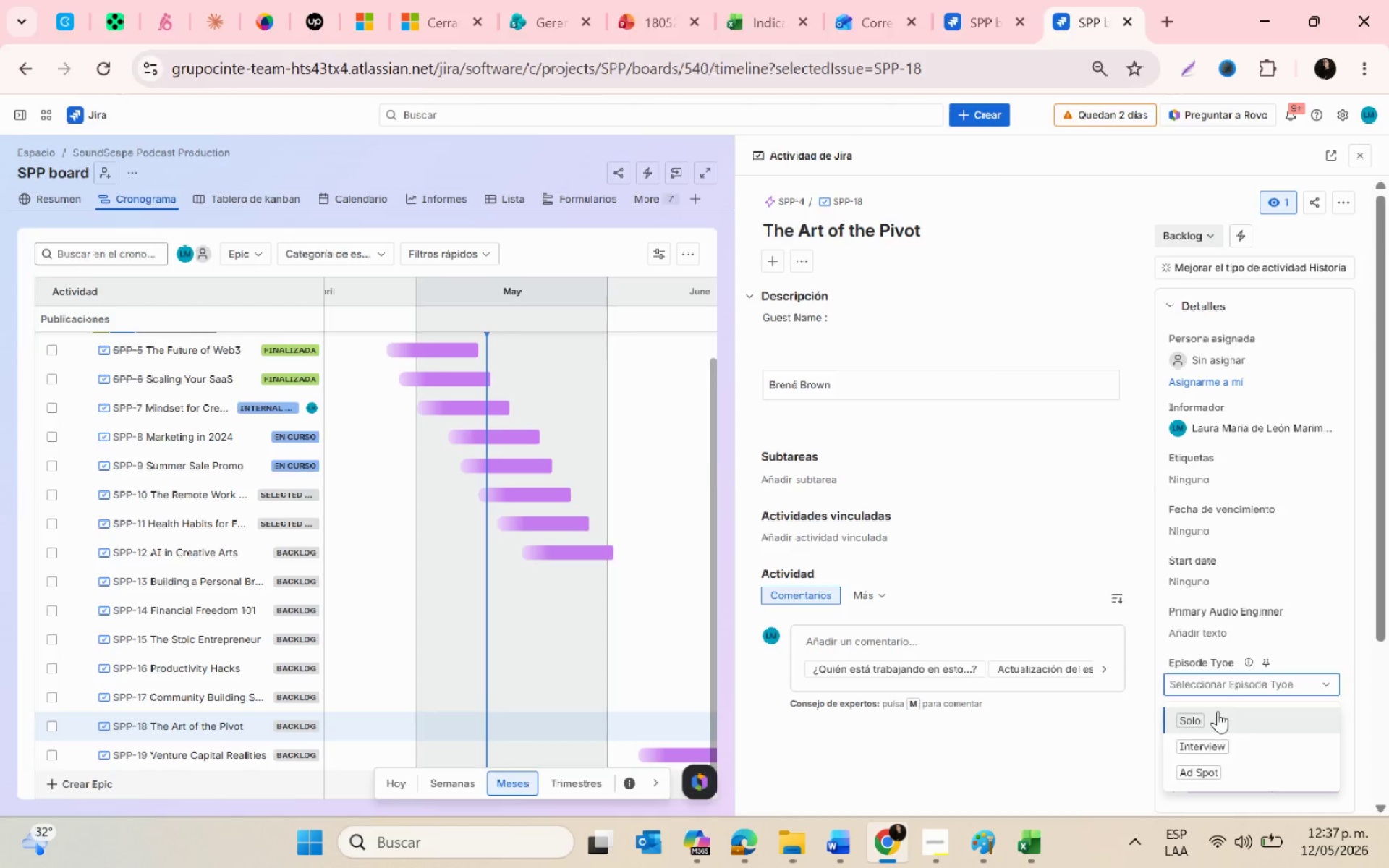 
key(Alt+Tab)
 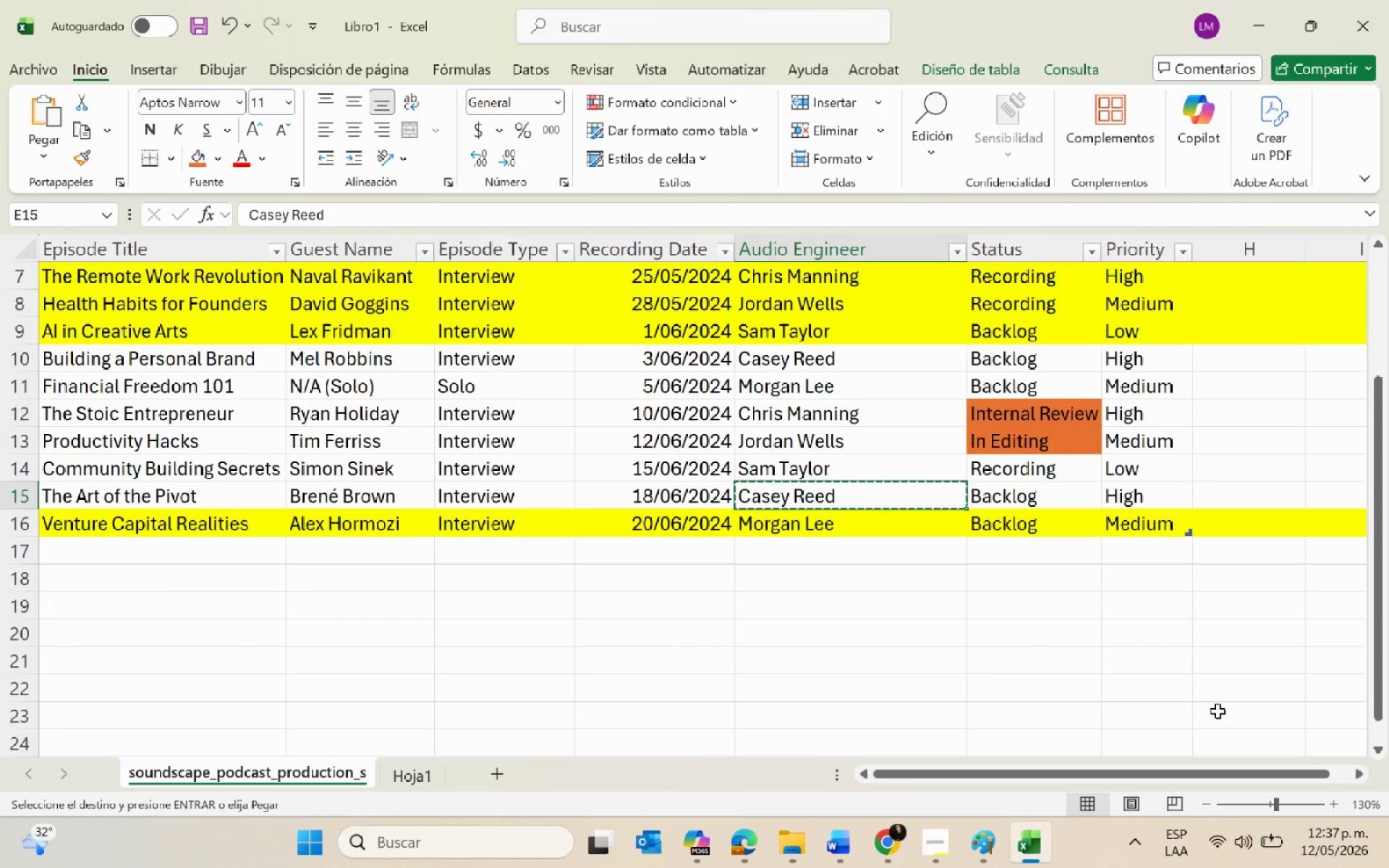 
key(Alt+AltLeft)
 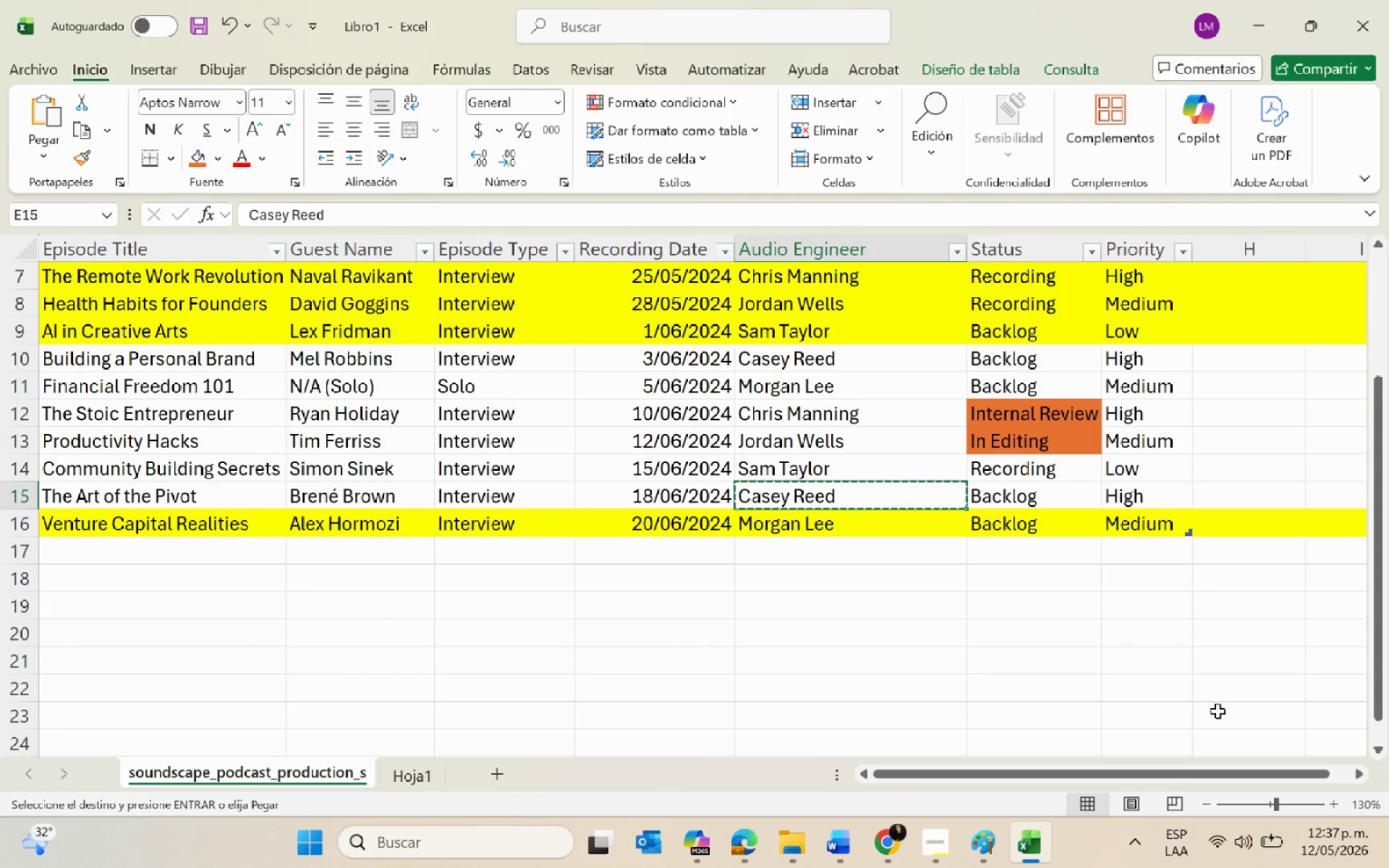 
key(Alt+Tab)
 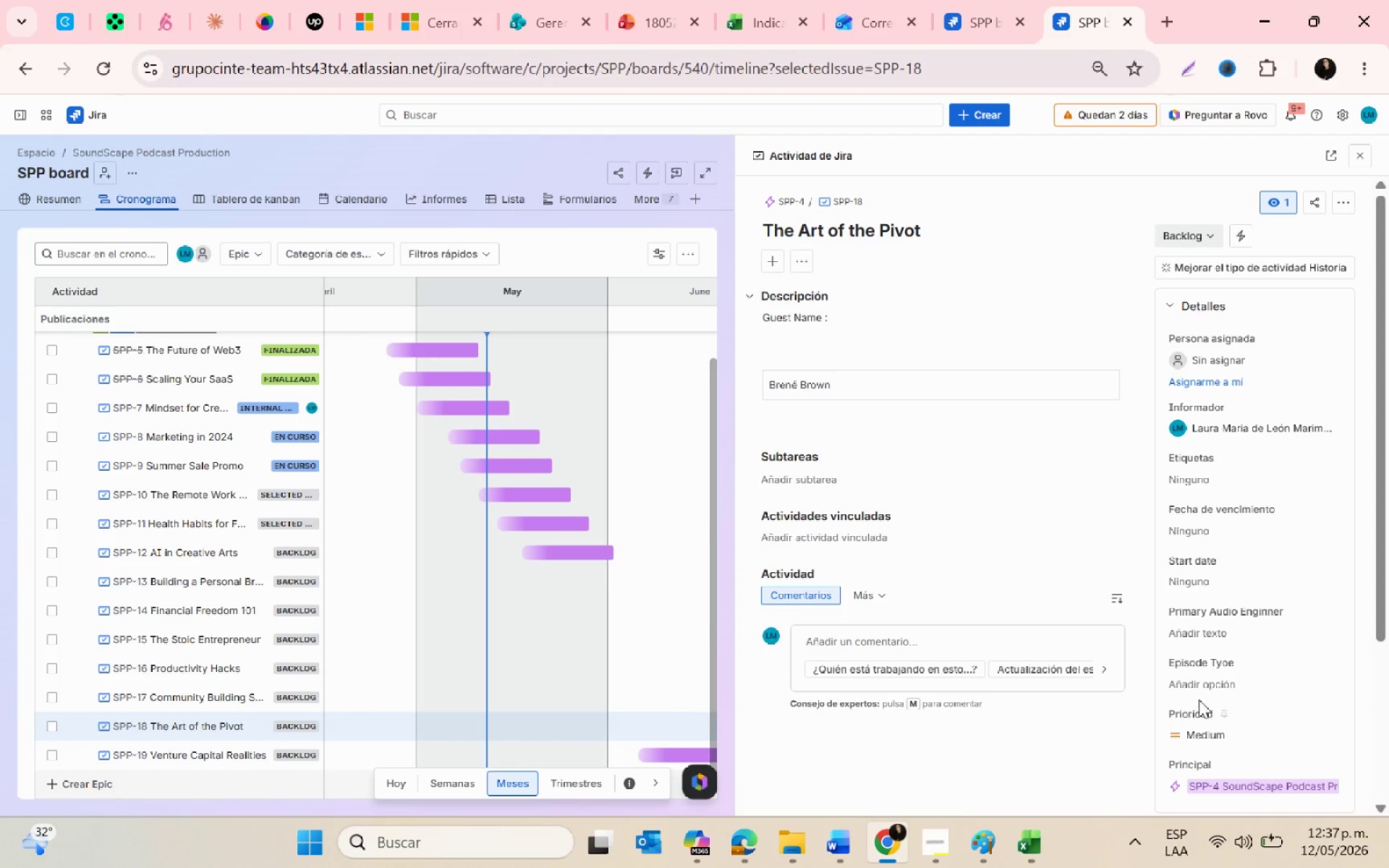 
left_click([1191, 688])
 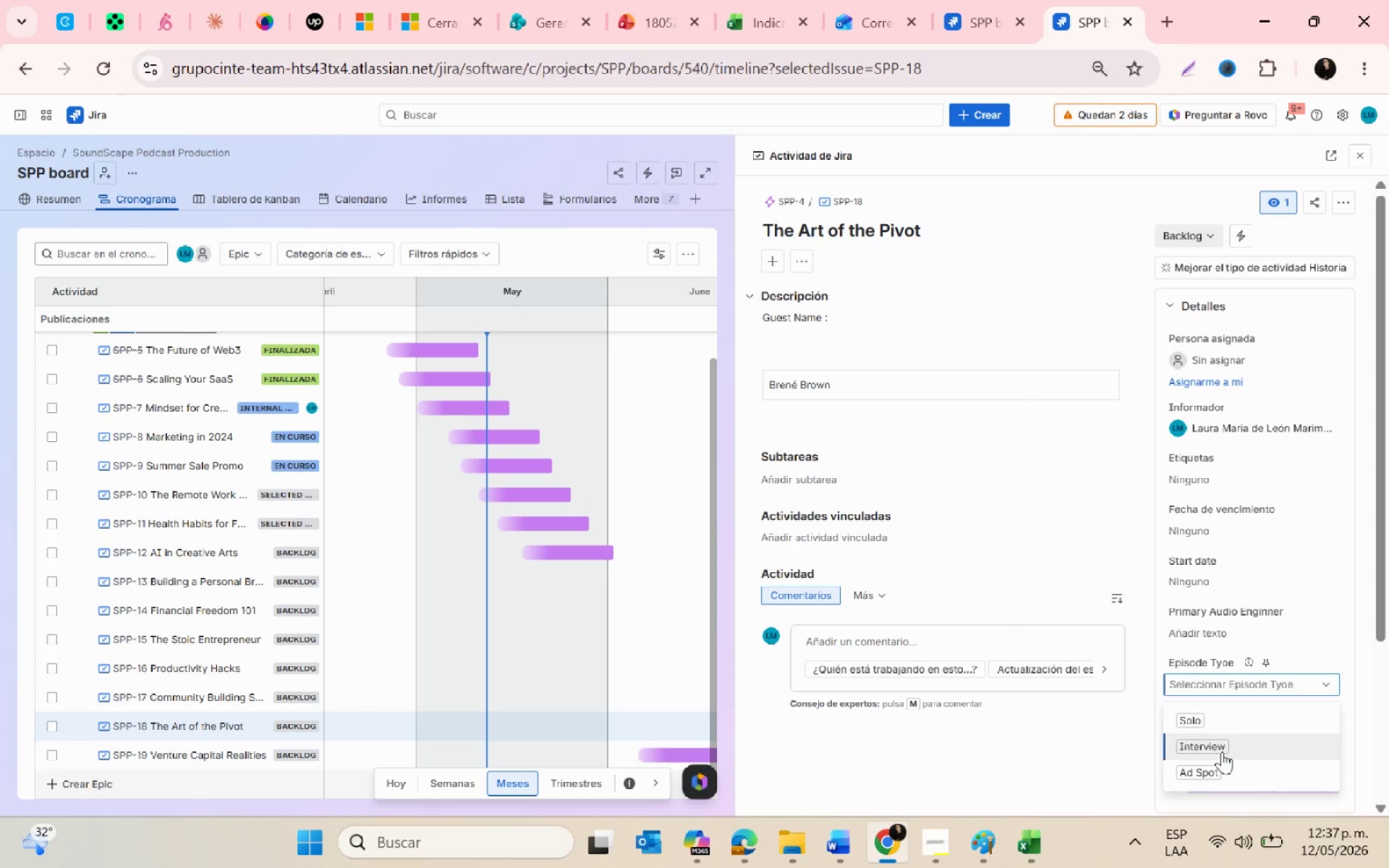 
left_click([1220, 748])
 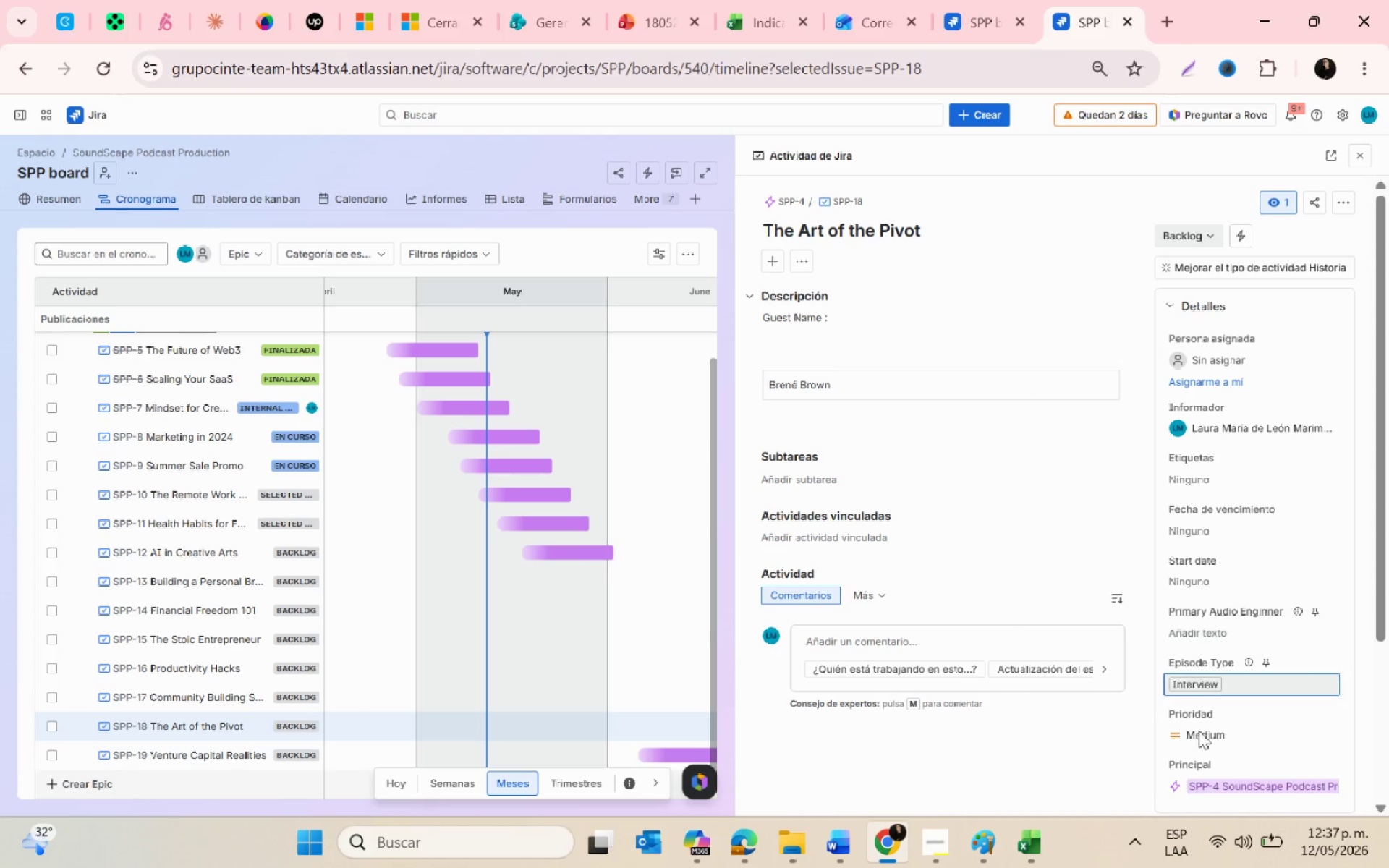 
left_click([1203, 740])
 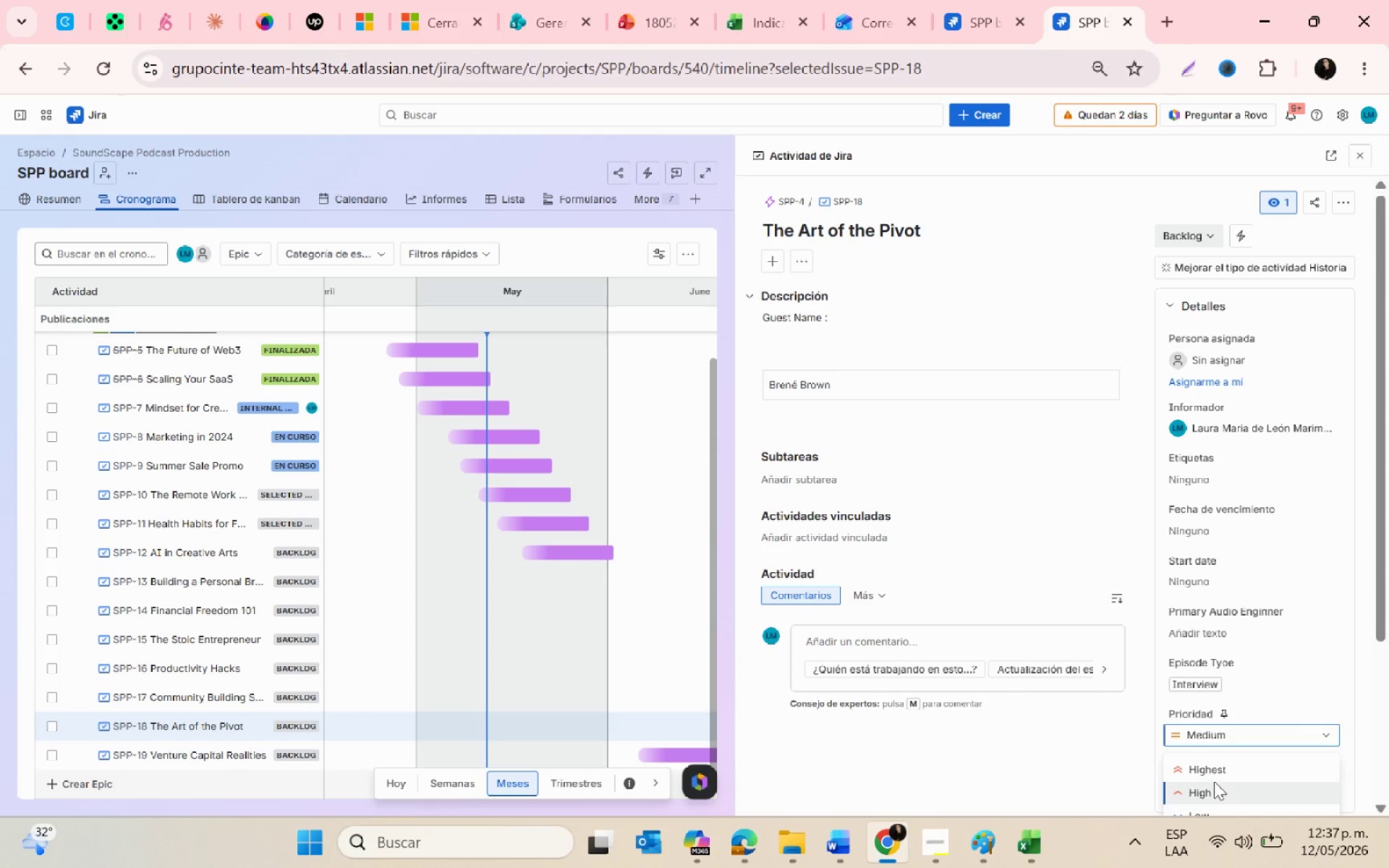 
left_click([1215, 788])
 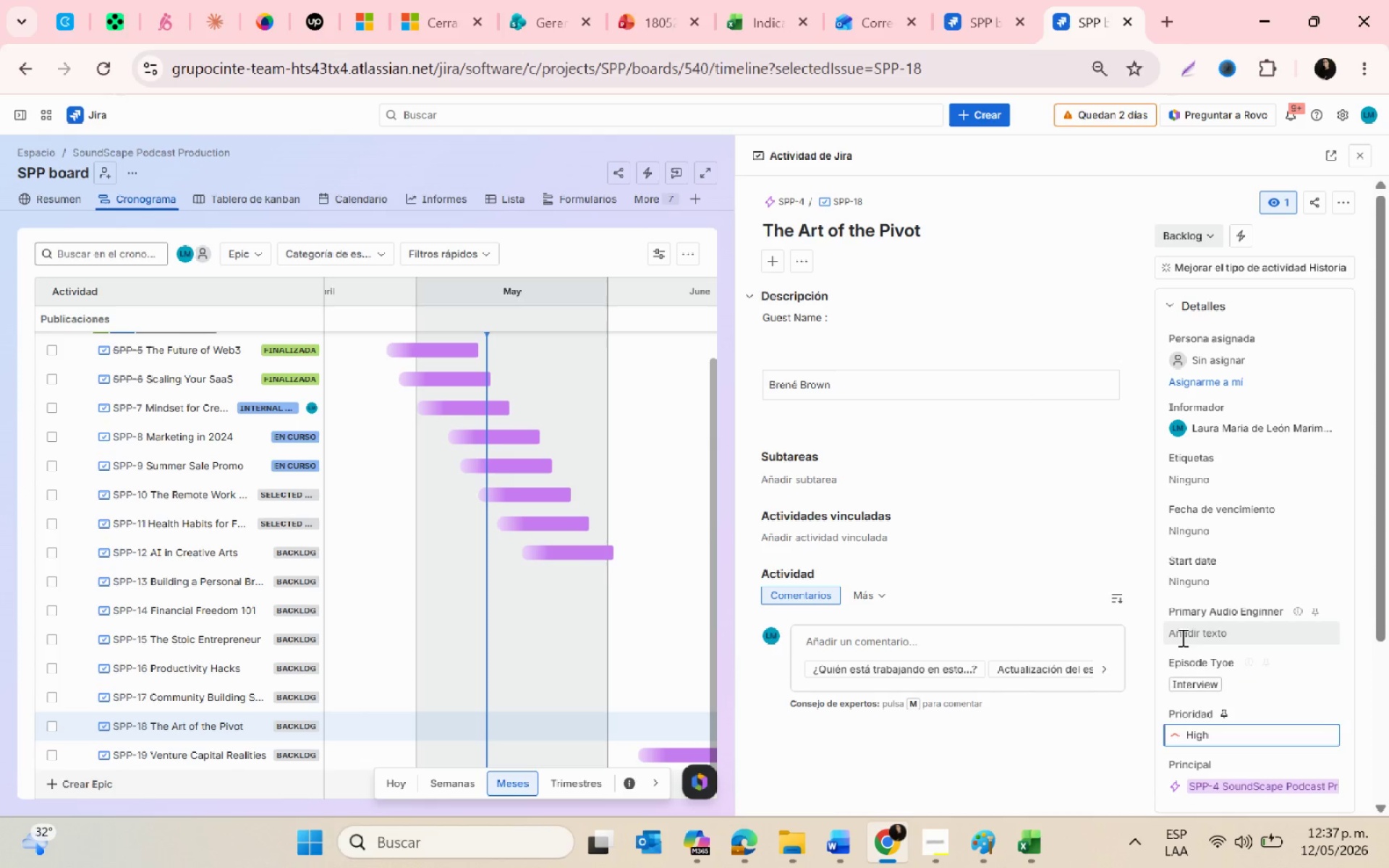 
left_click([1181, 636])
 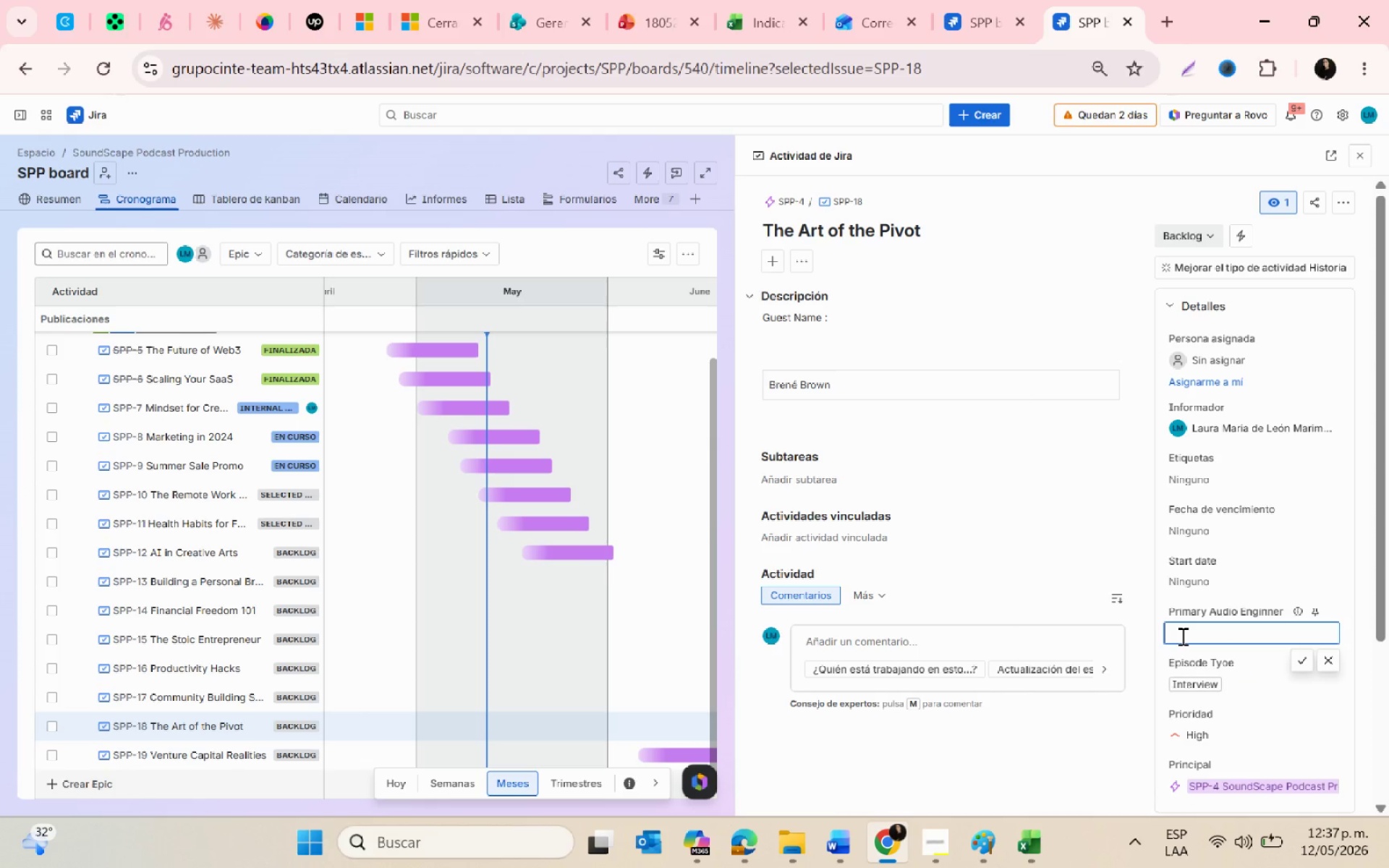 
key(Control+V)
 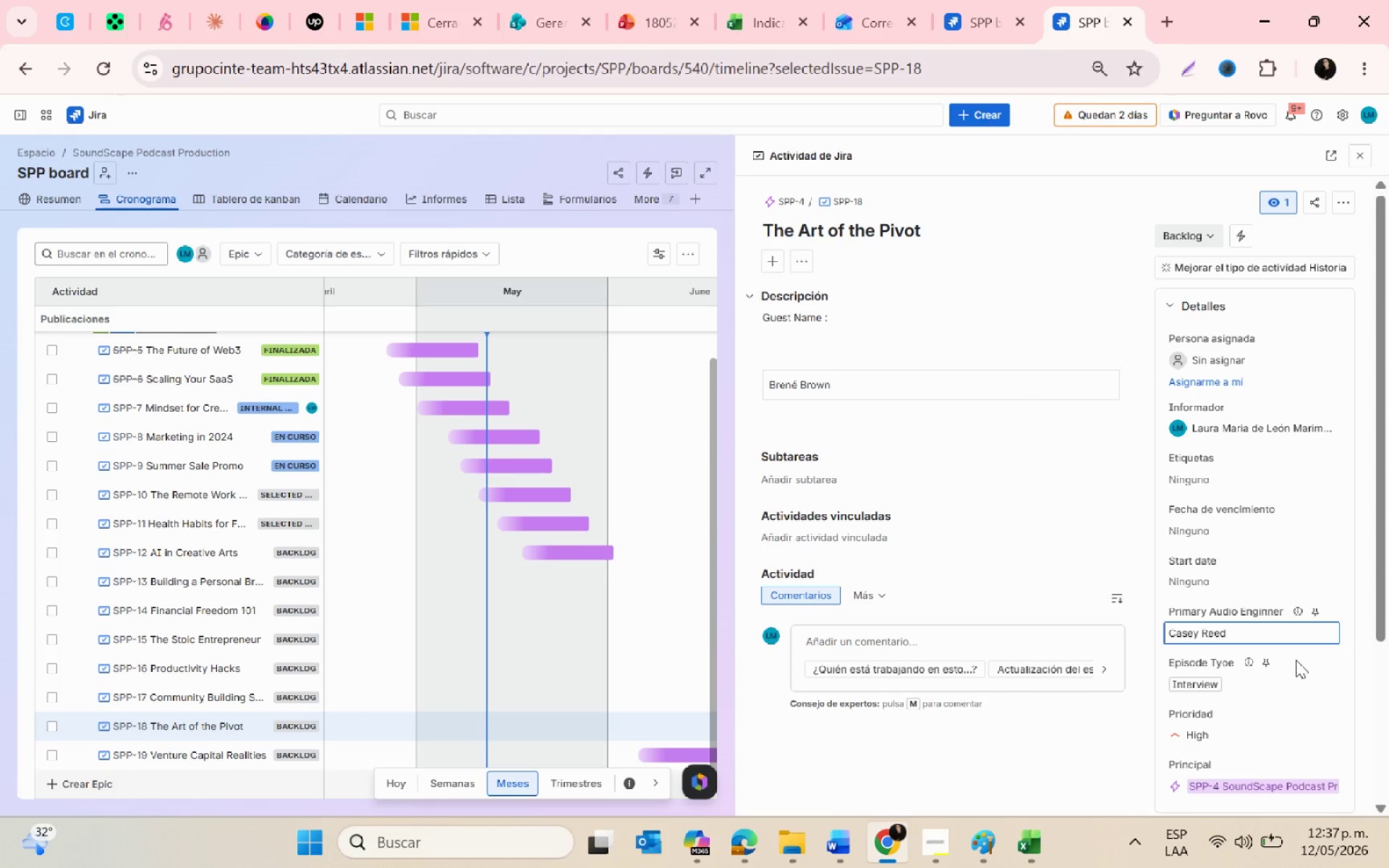 
left_click([1208, 531])
 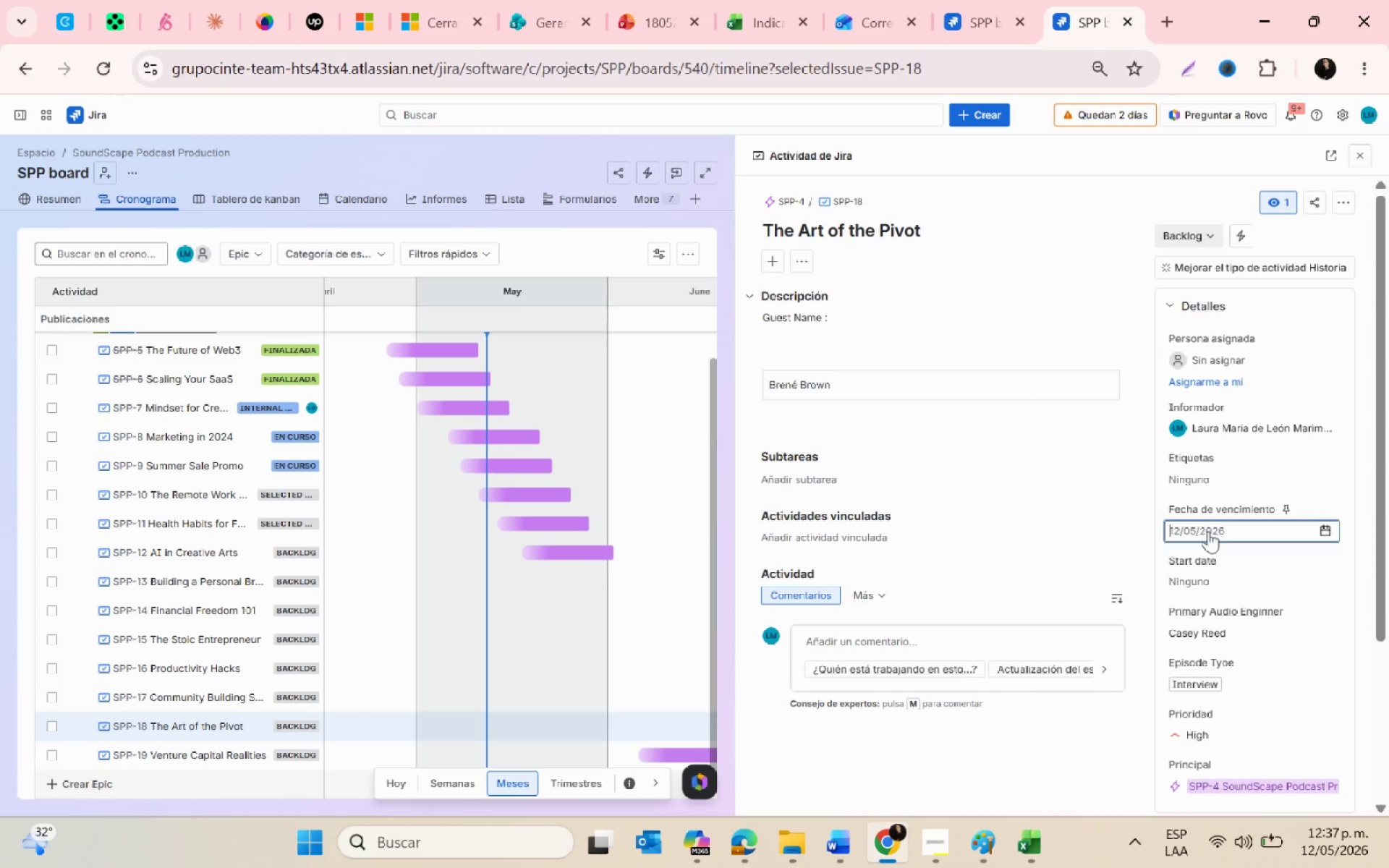 
key(Alt+AltLeft)
 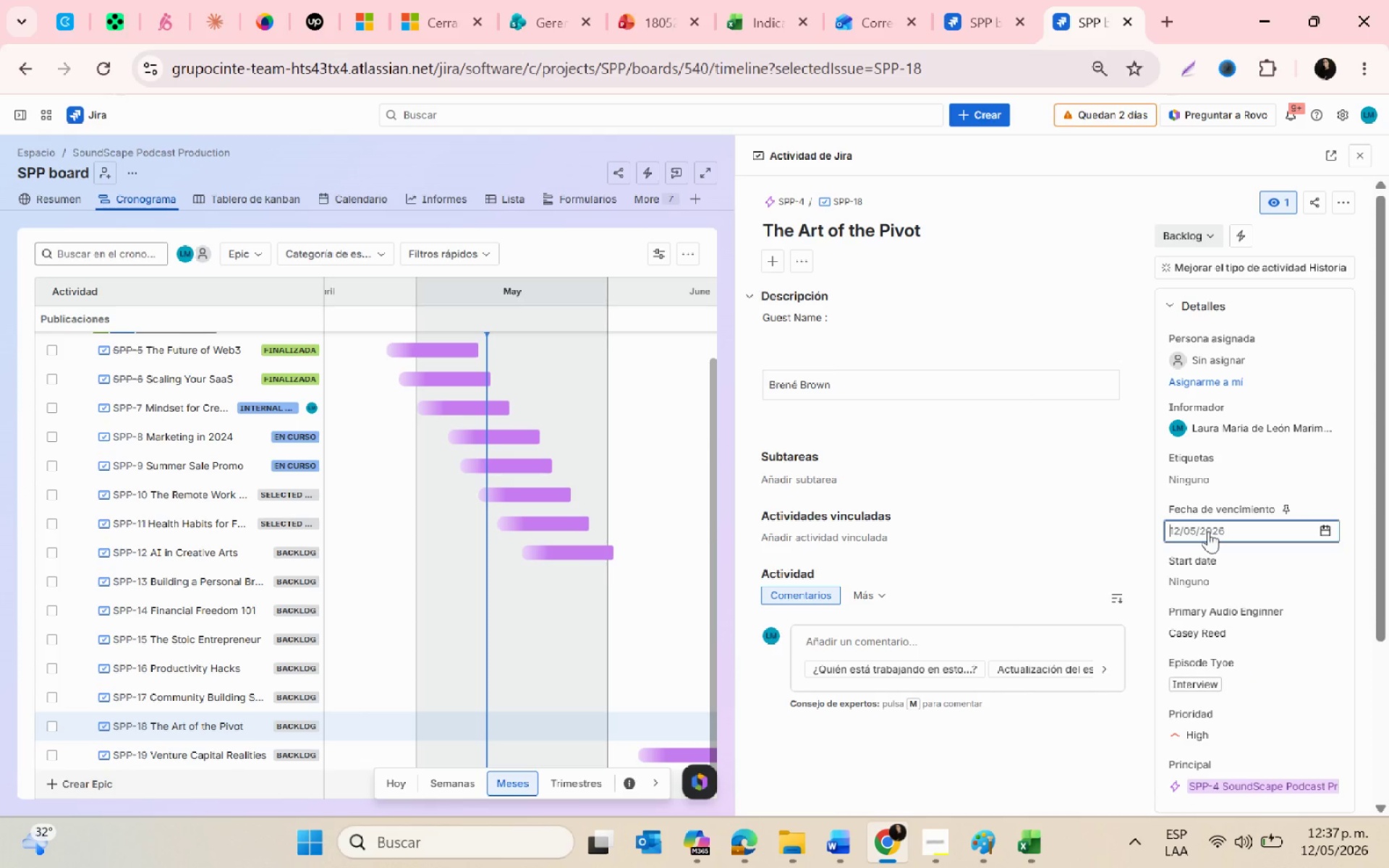 
key(Alt+Tab)
 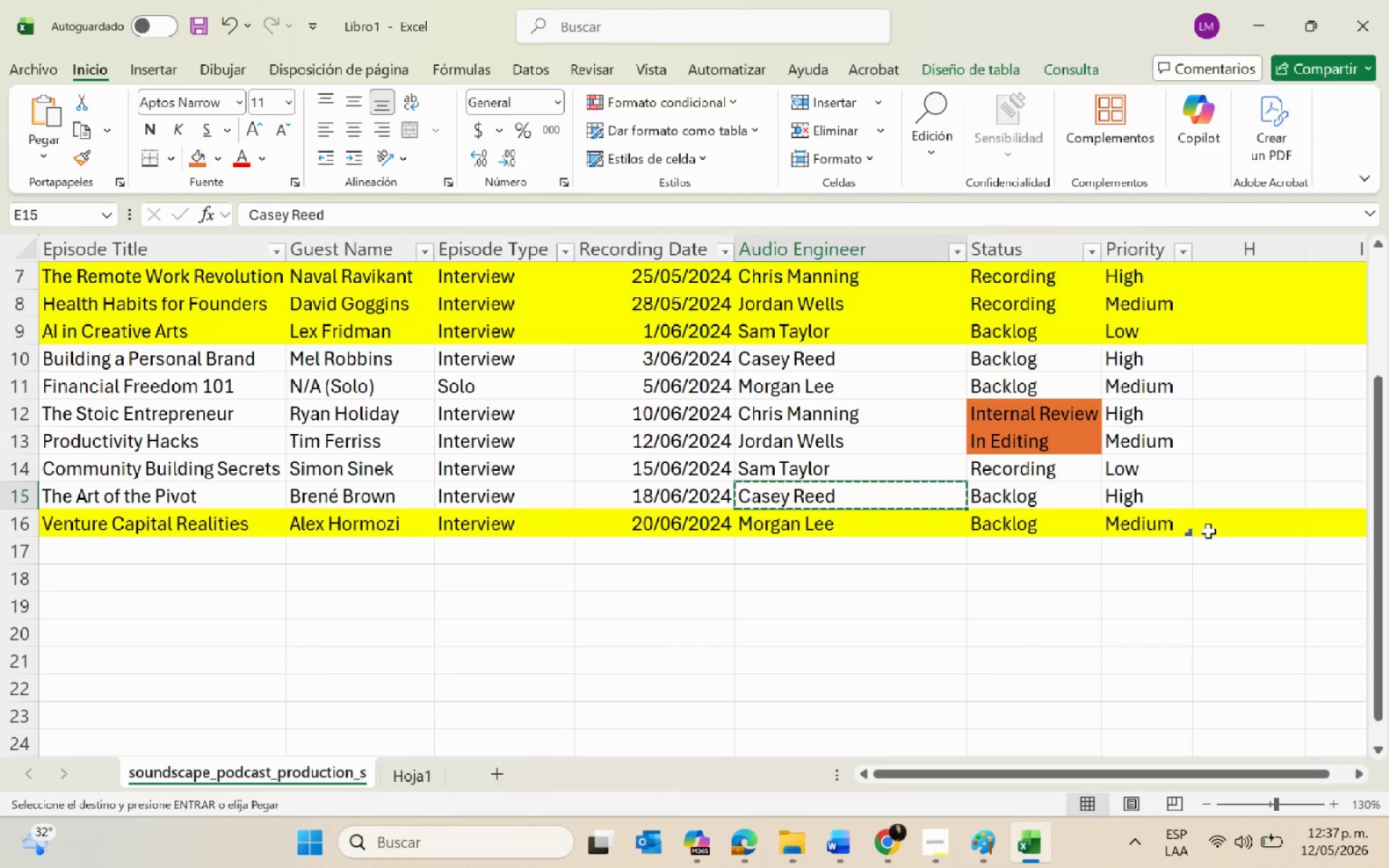 
key(Alt+AltLeft)
 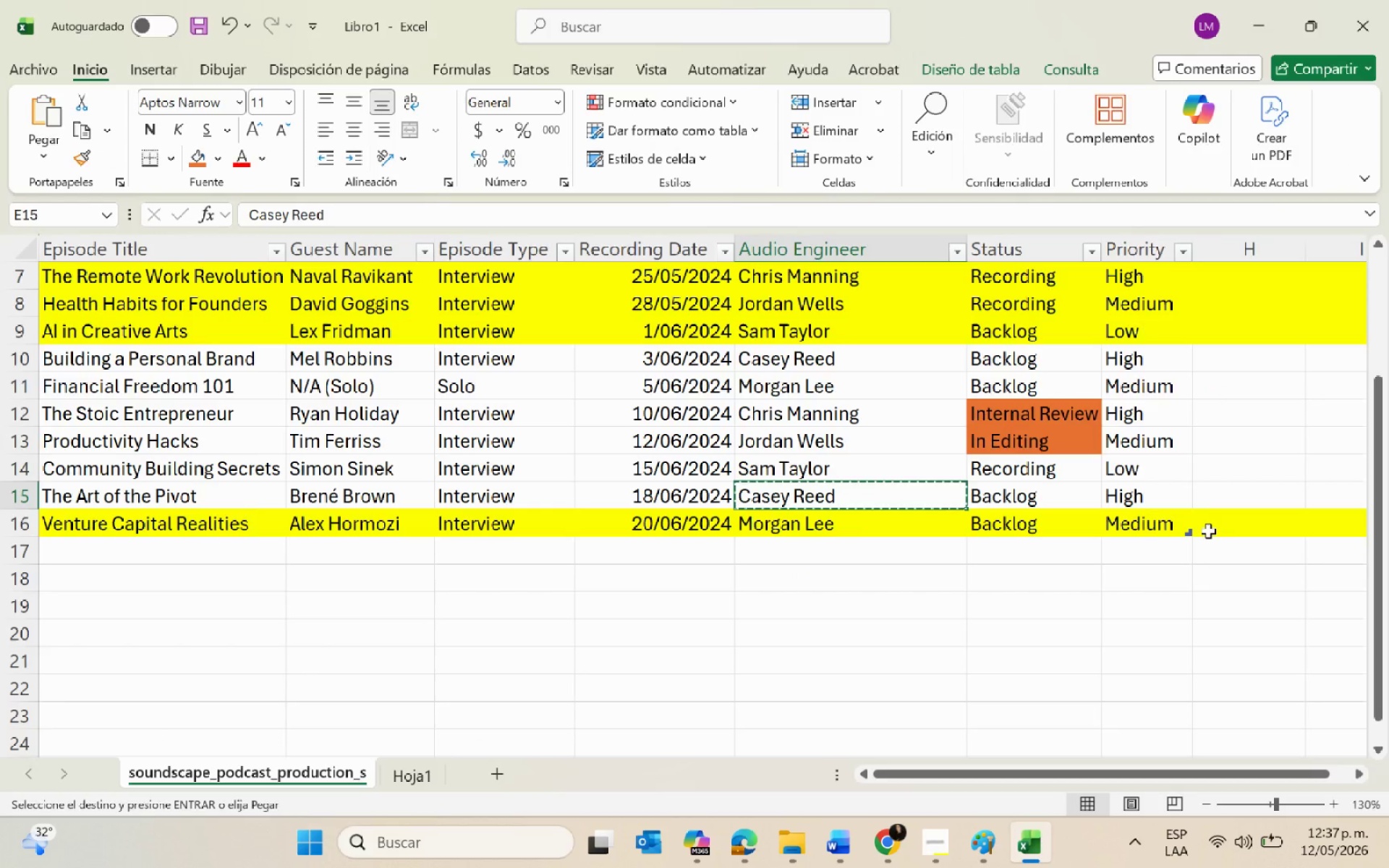 
key(Alt+Tab)
 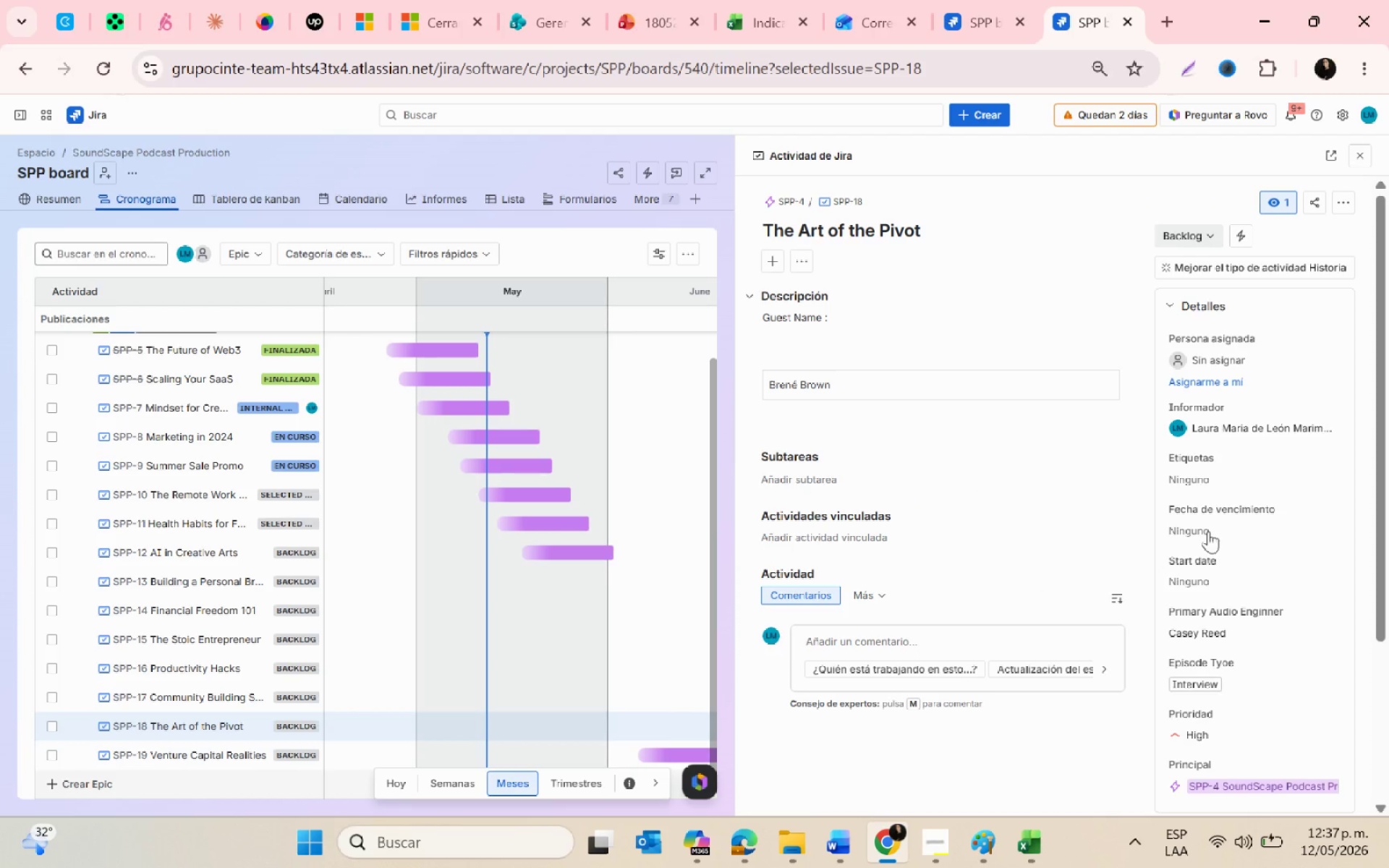 
left_click([1208, 531])
 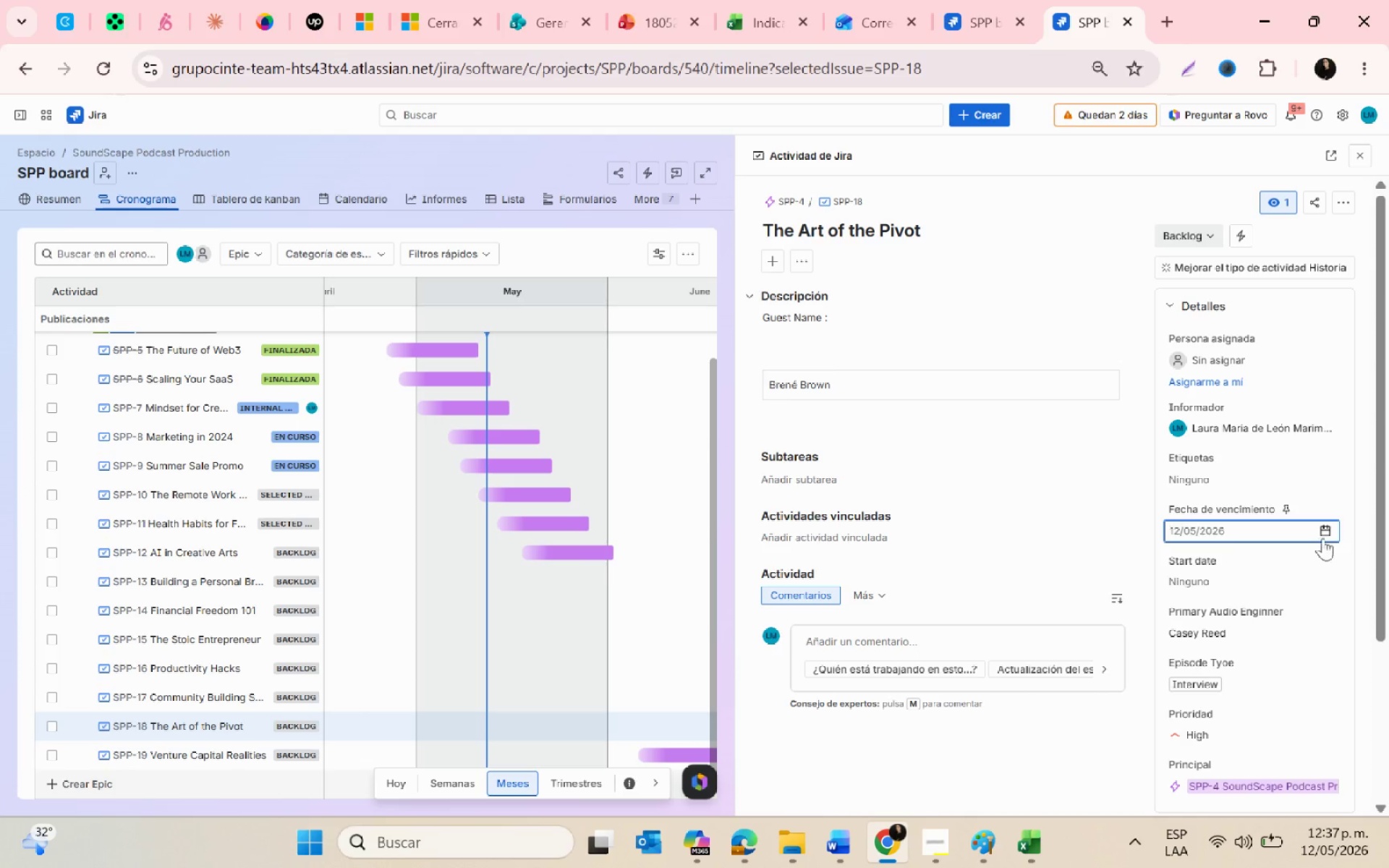 
left_click([1322, 534])
 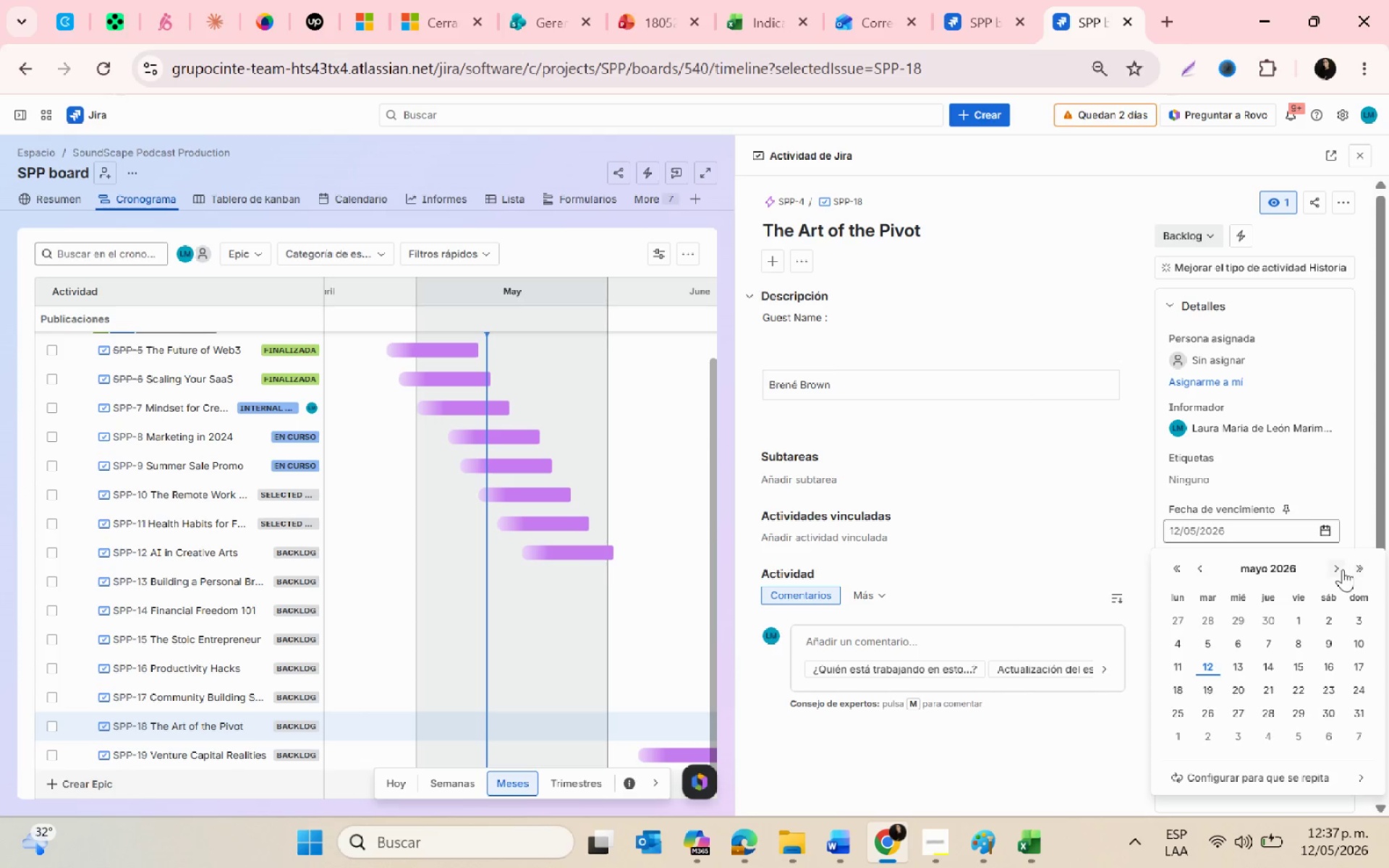 
left_click([1341, 569])
 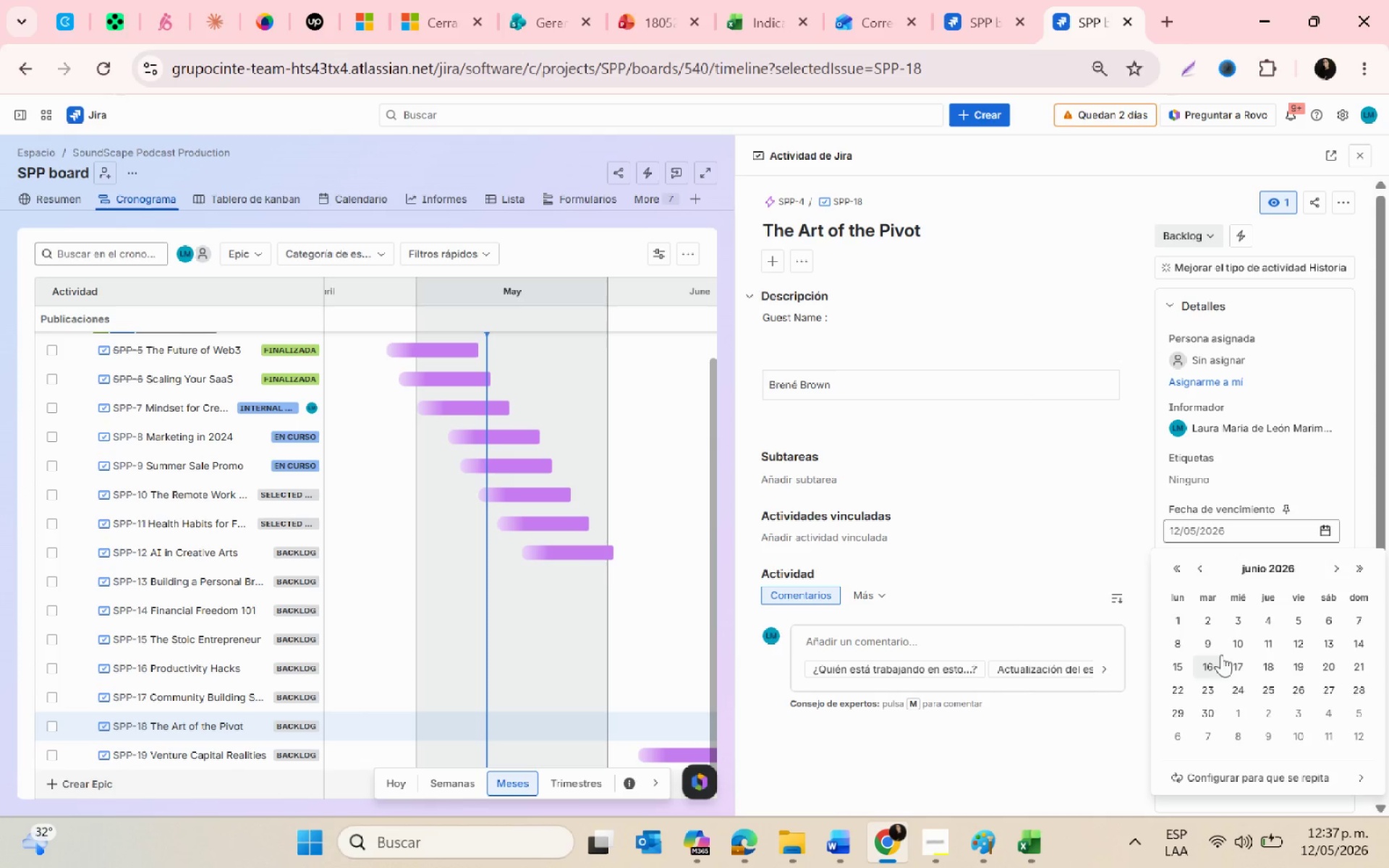 
left_click([1259, 669])
 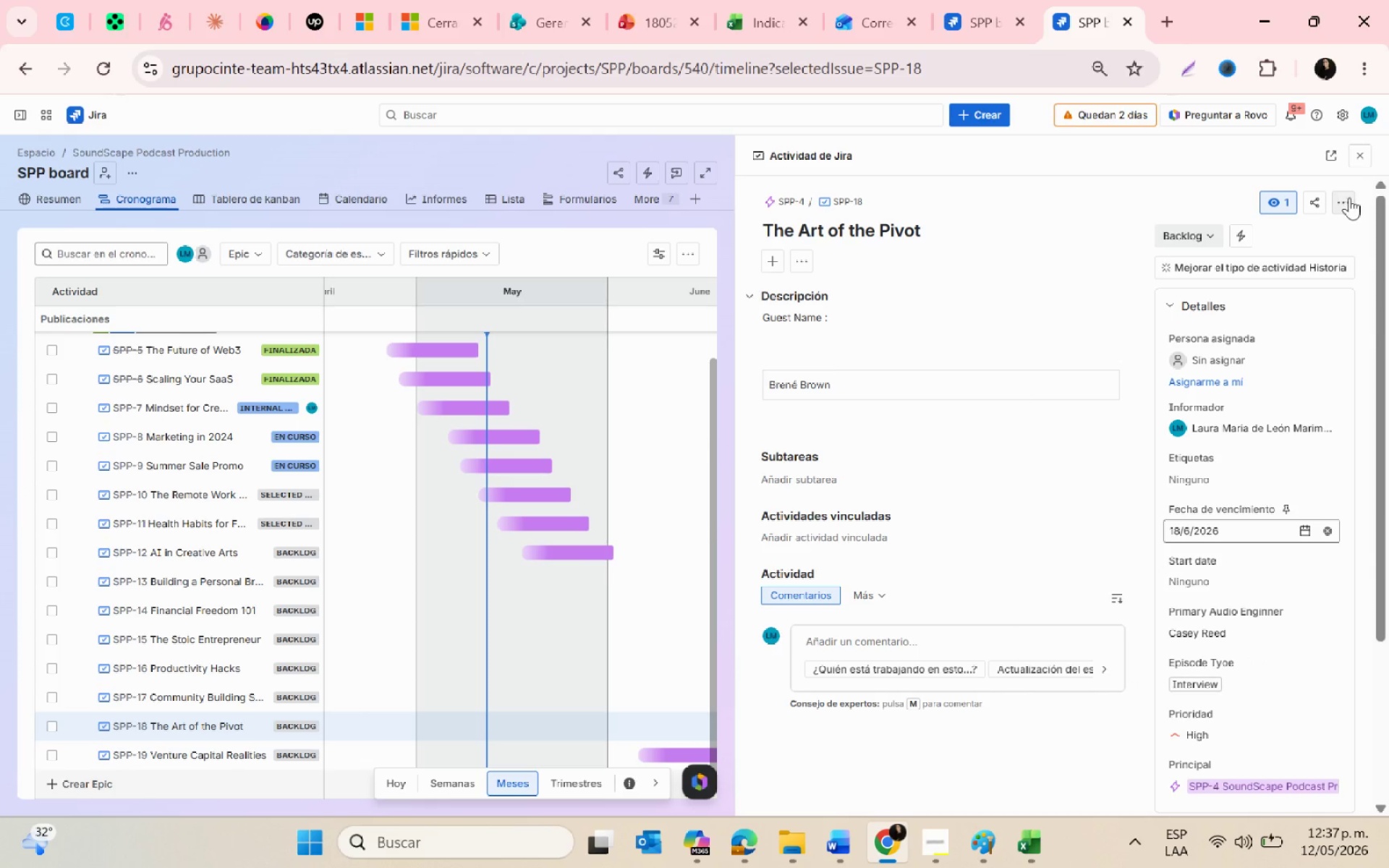 
left_click([1347, 165])
 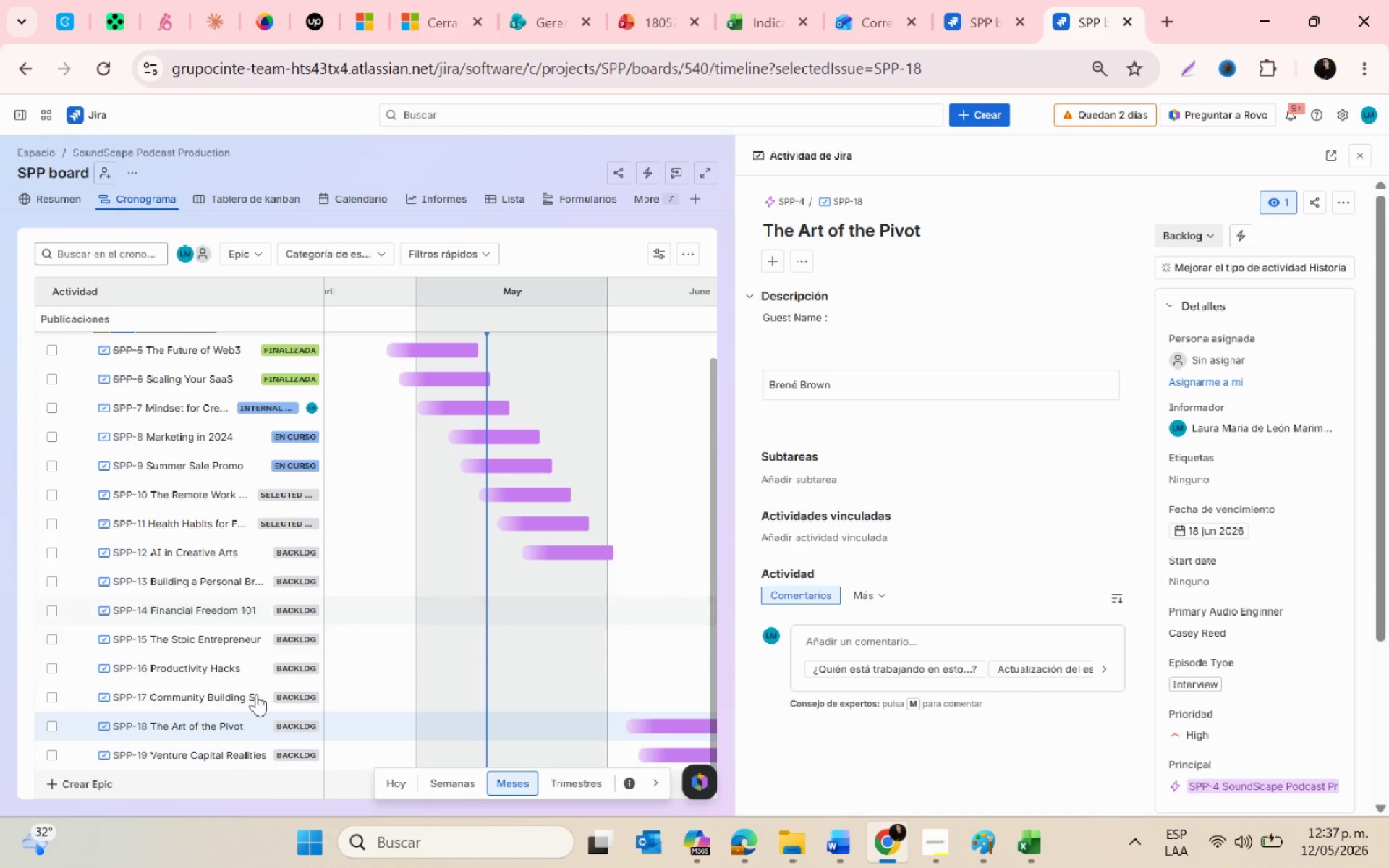 
key(Alt+AltLeft)
 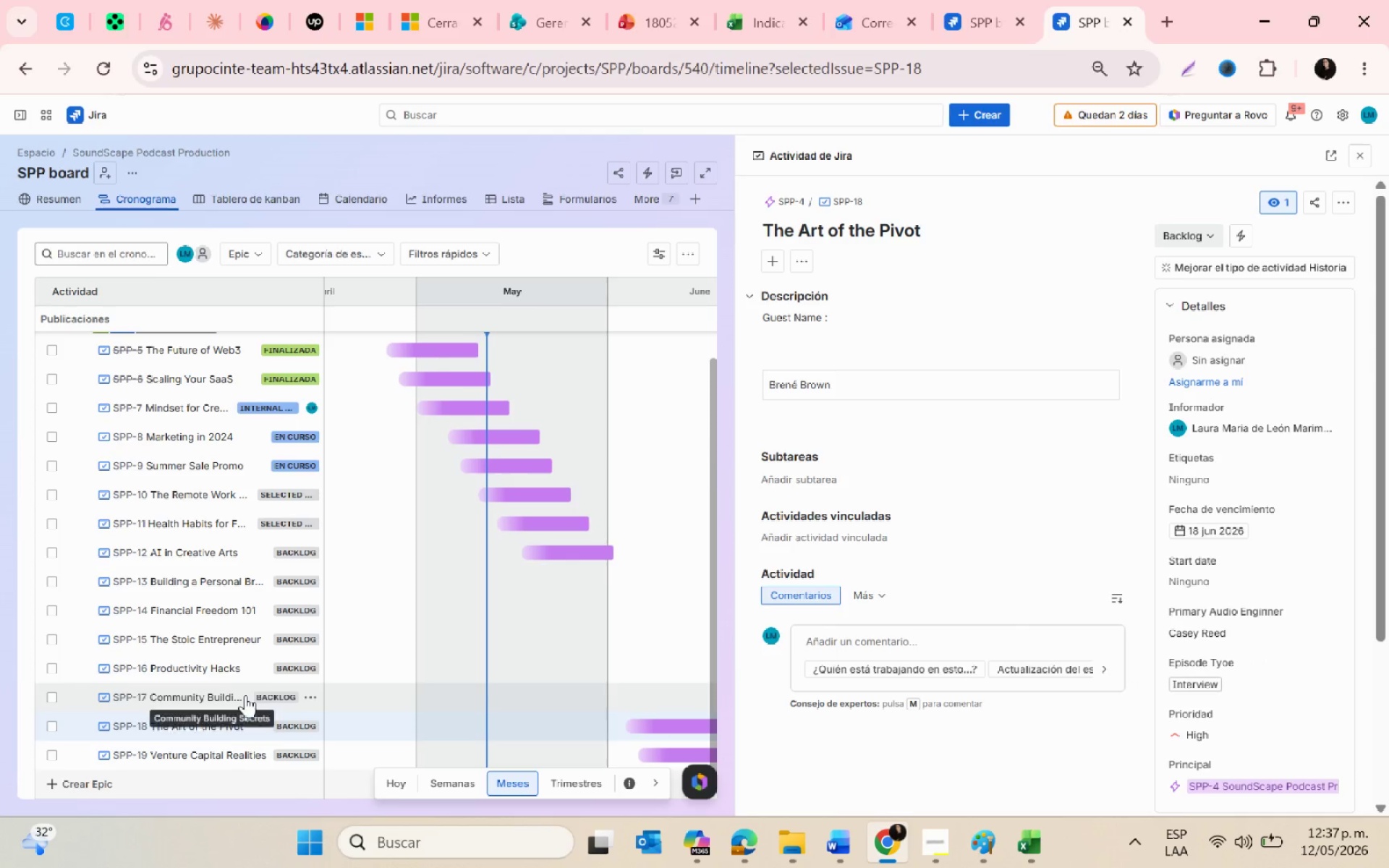 
key(Alt+Tab)
 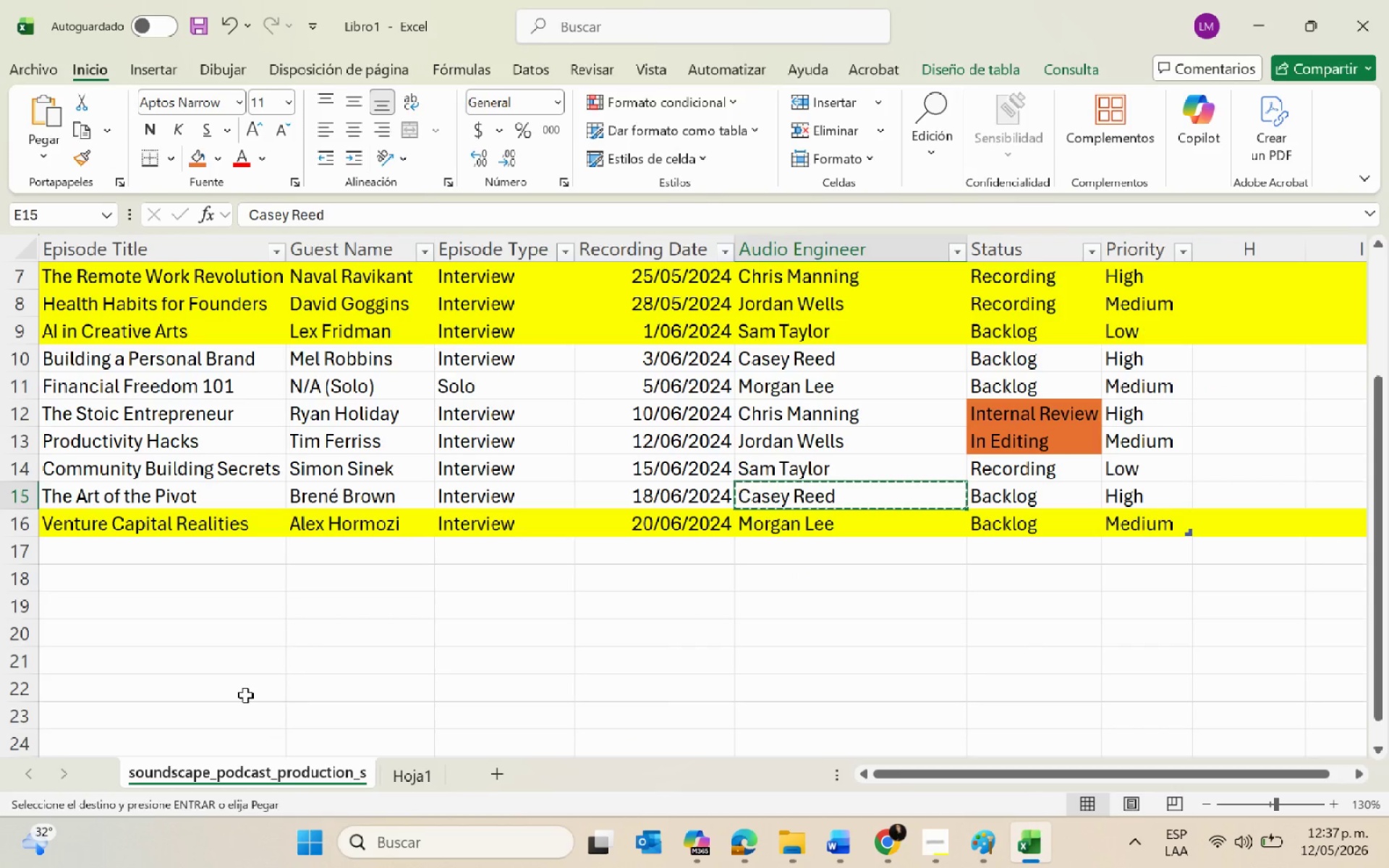 
key(Alt+AltLeft)
 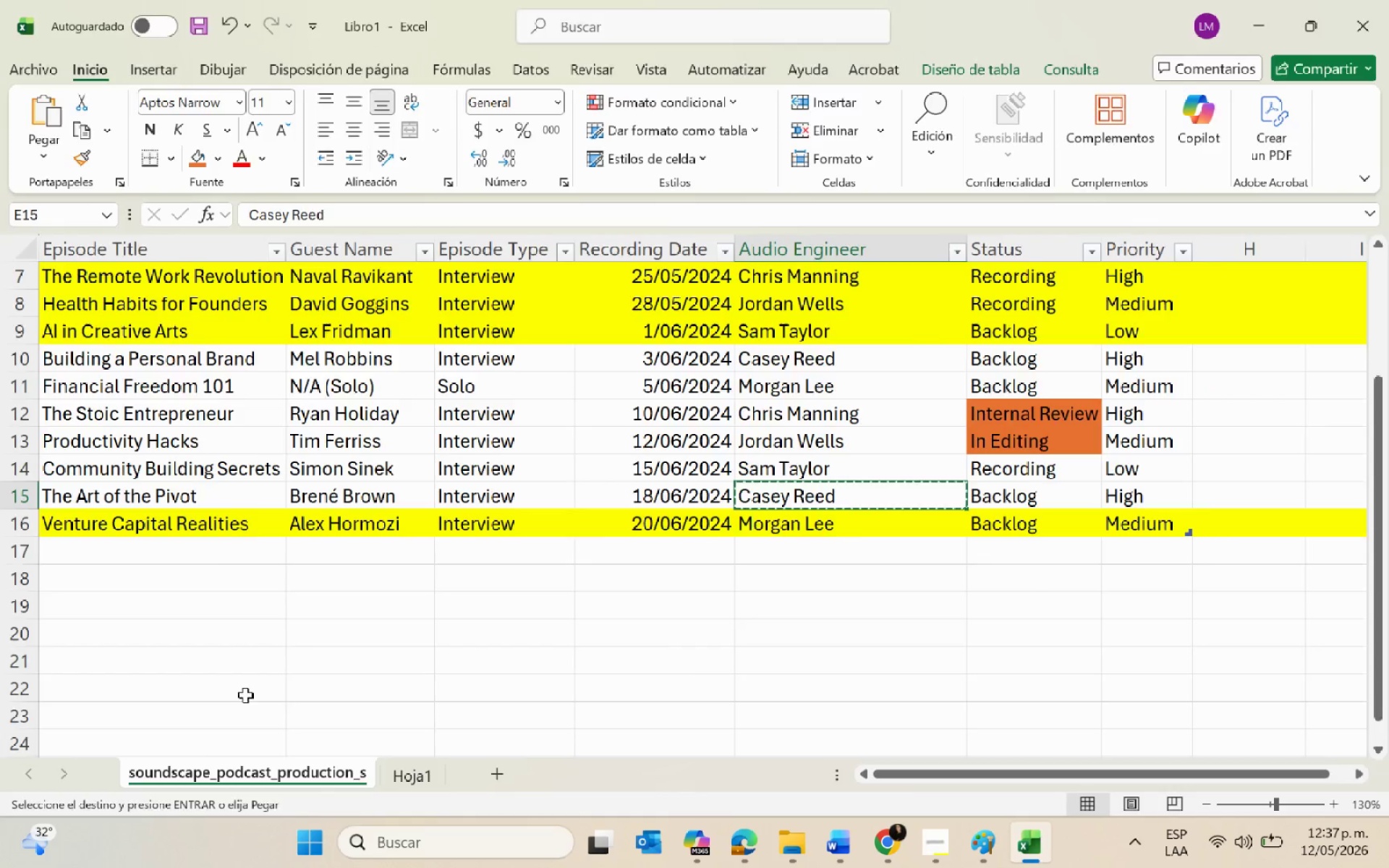 
key(Alt+Tab)
 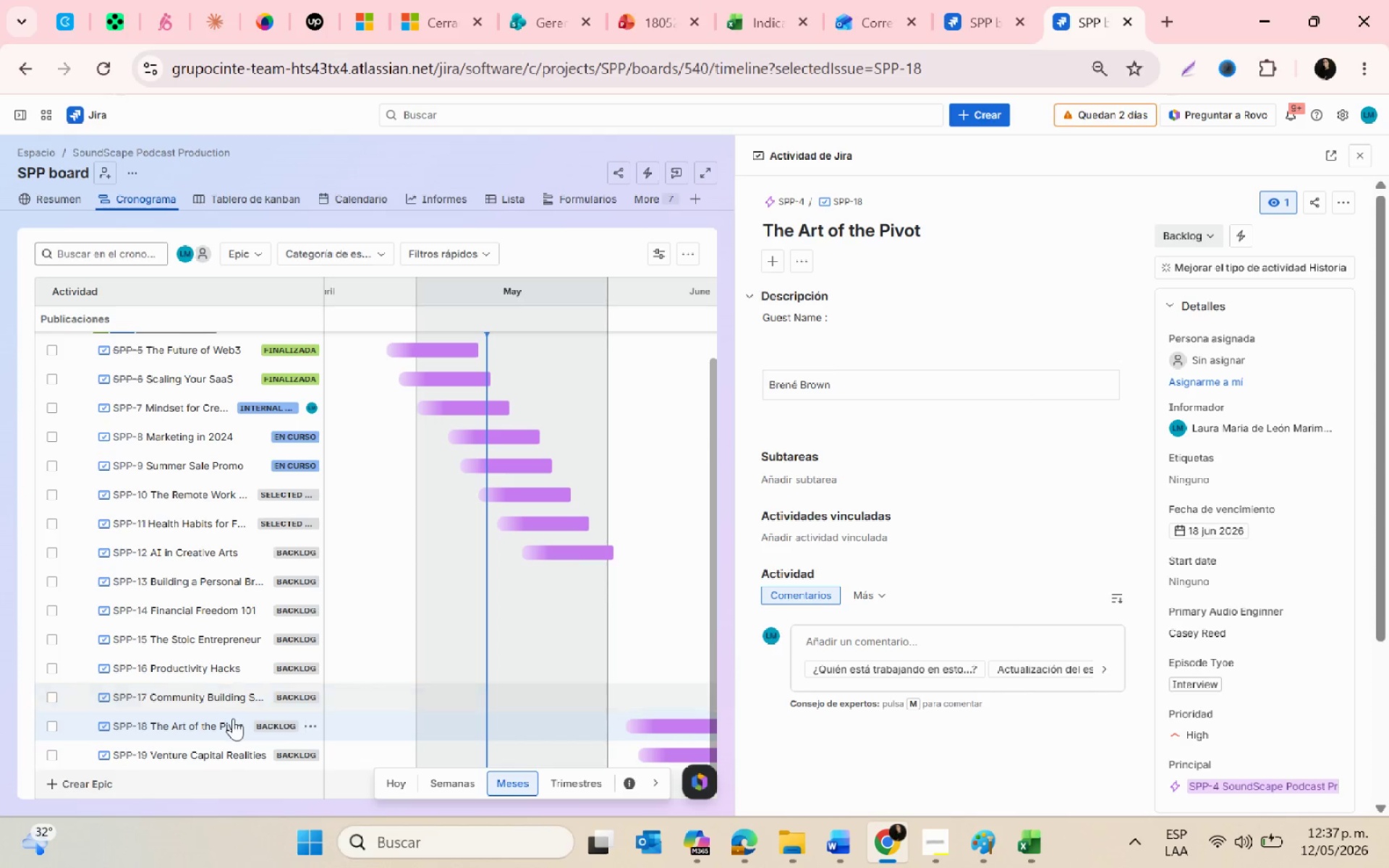 
left_click([211, 698])
 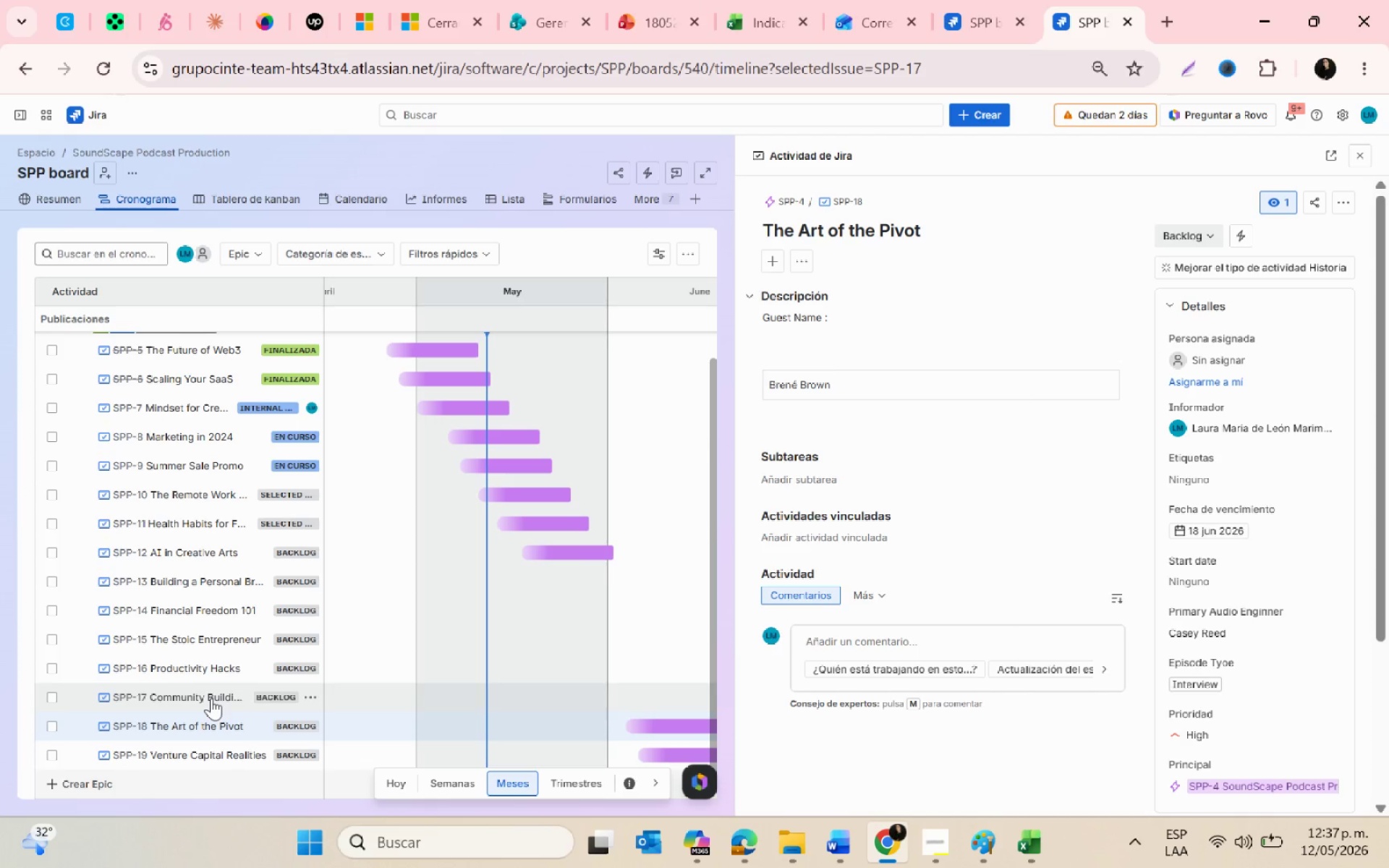 
key(Alt+AltLeft)
 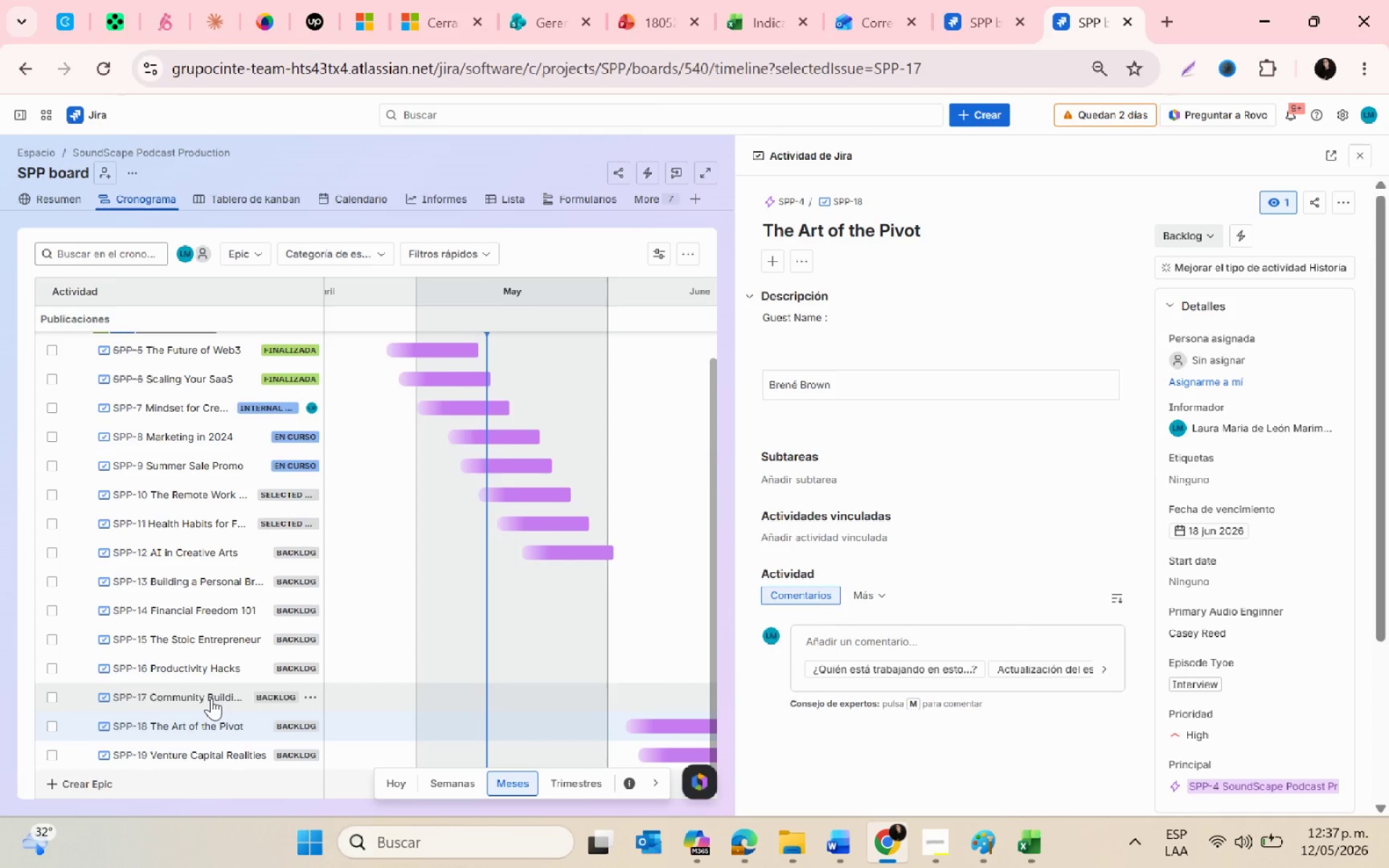 
key(Alt+Tab)
 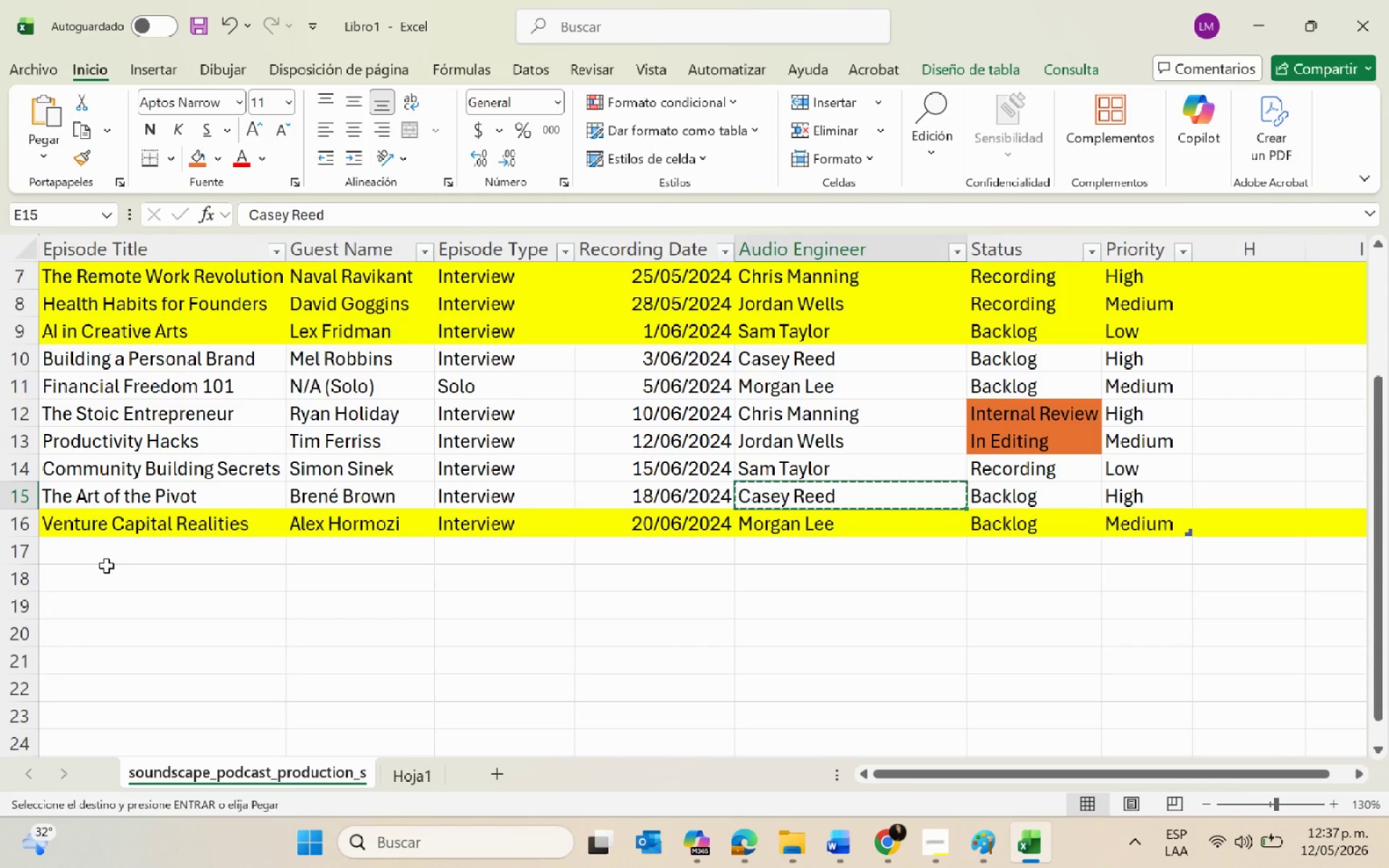 
left_click([20, 495])
 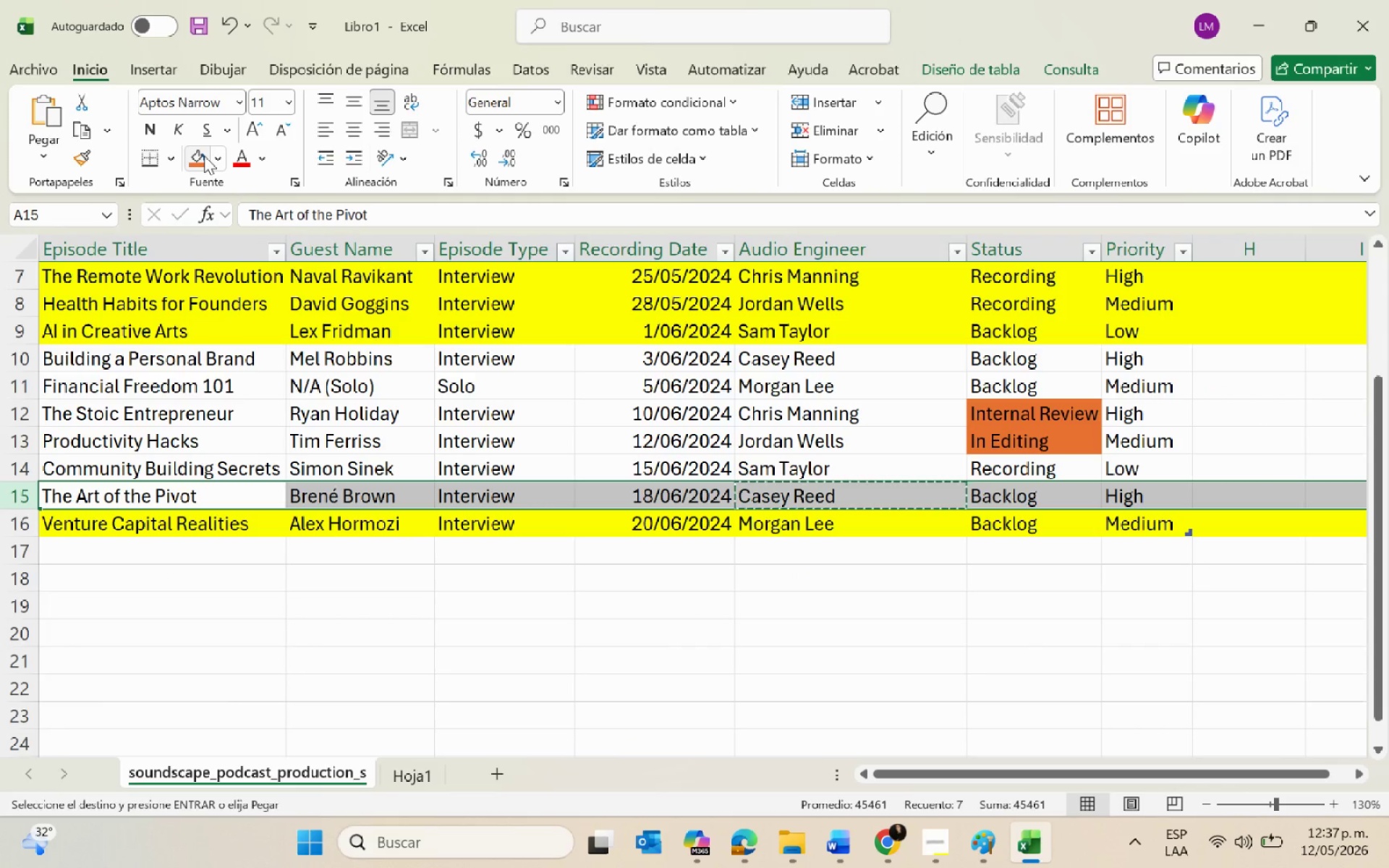 
left_click([215, 156])
 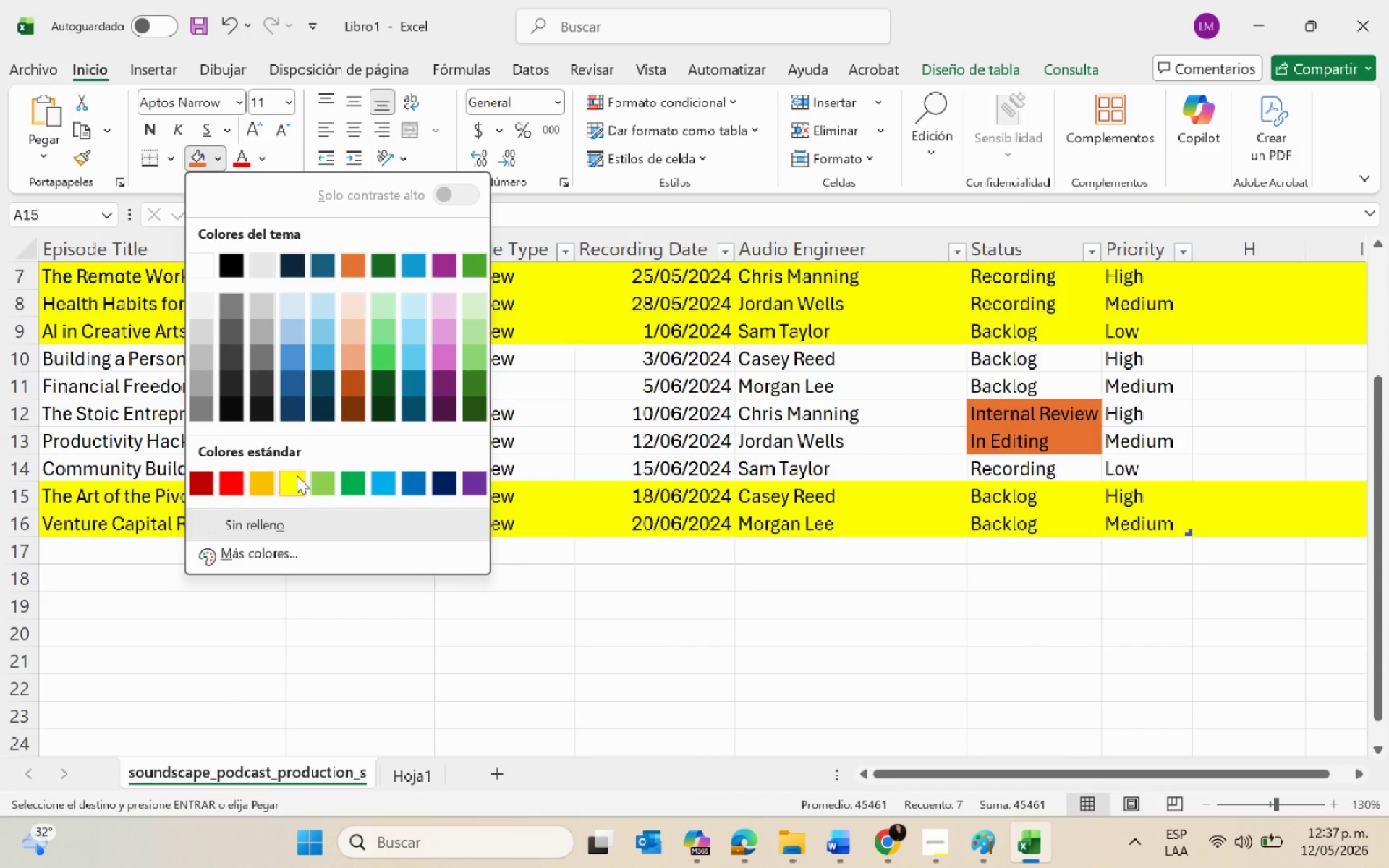 
double_click([304, 581])
 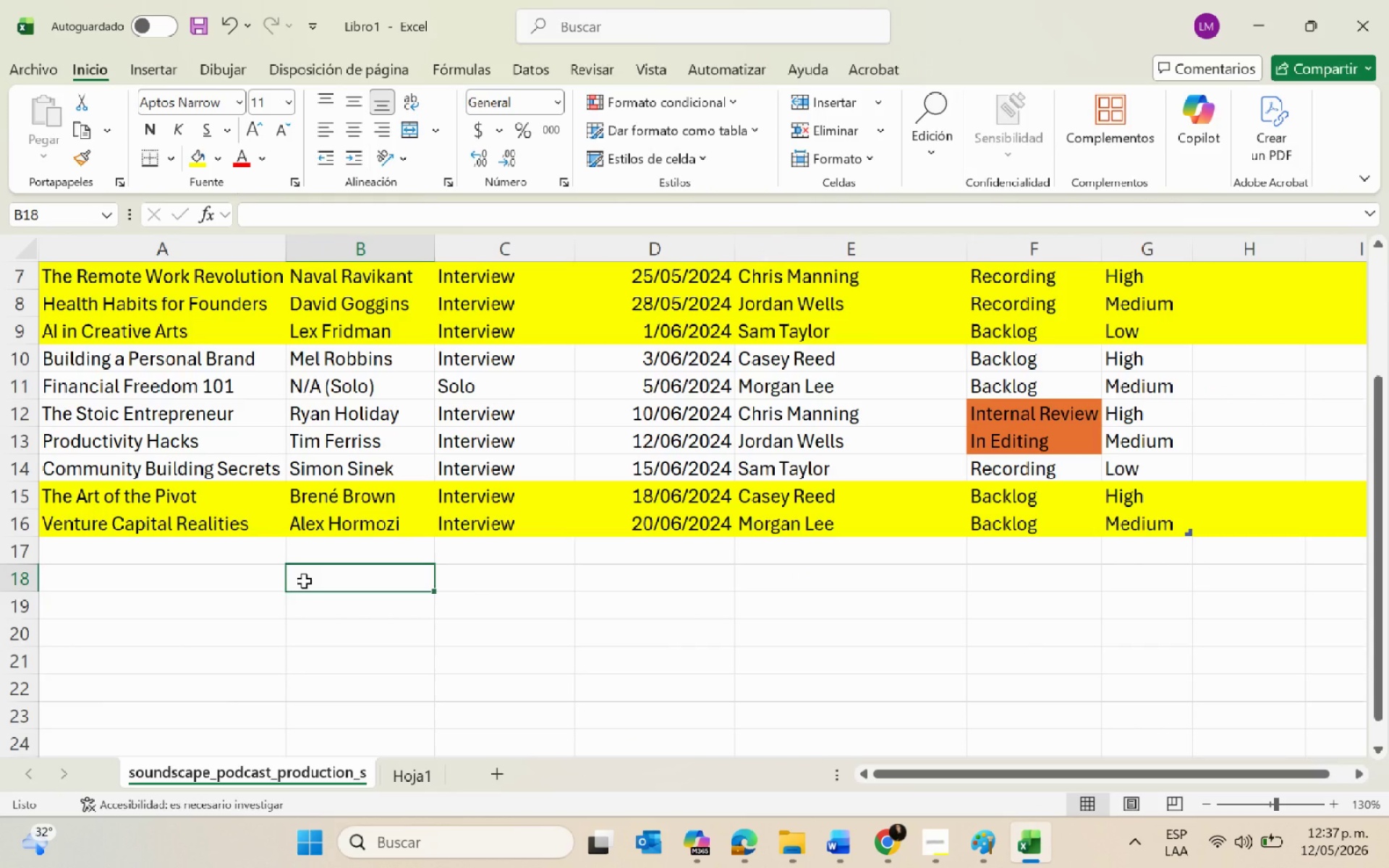 
key(Alt+AltLeft)
 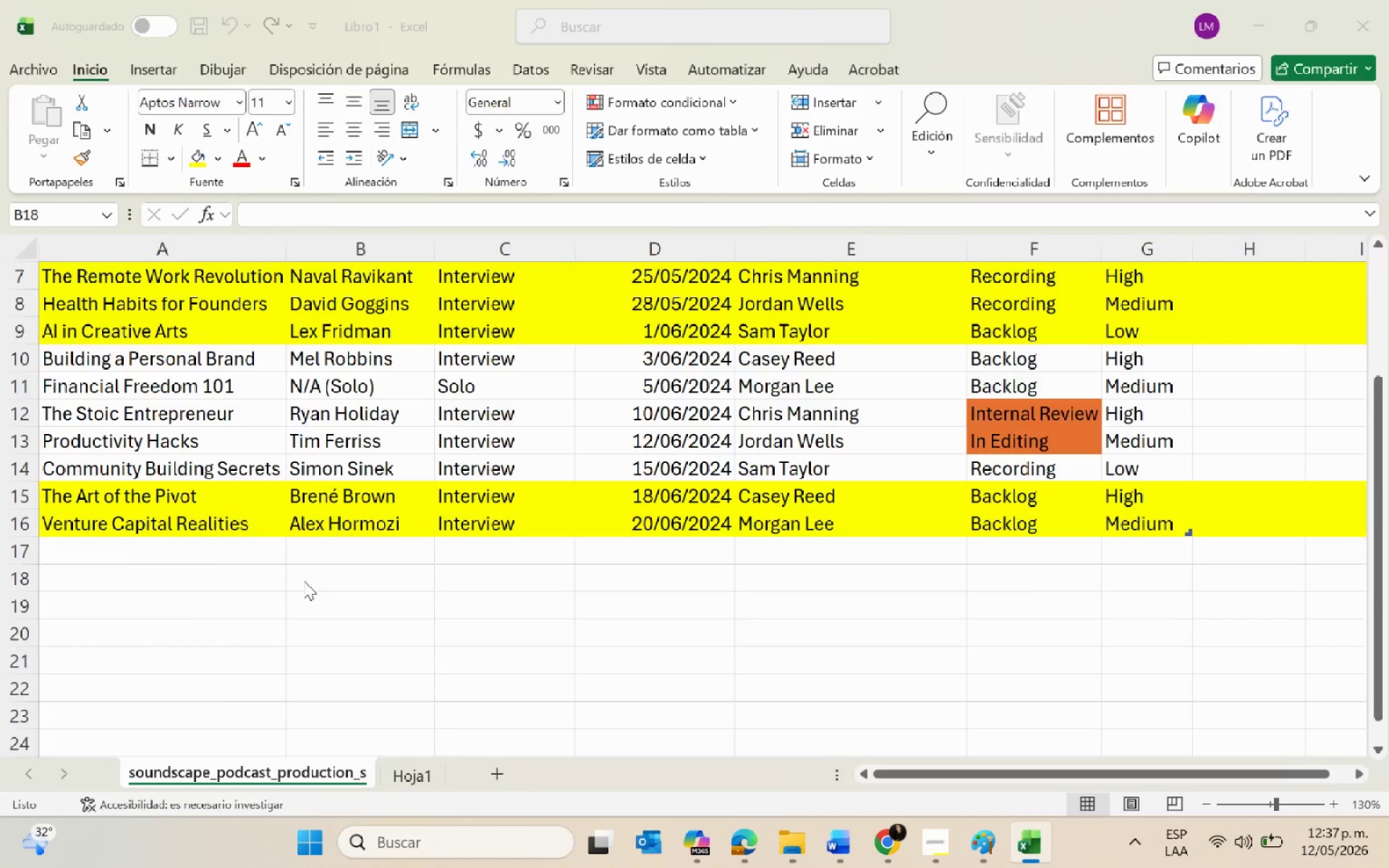 
key(Alt+Tab)
 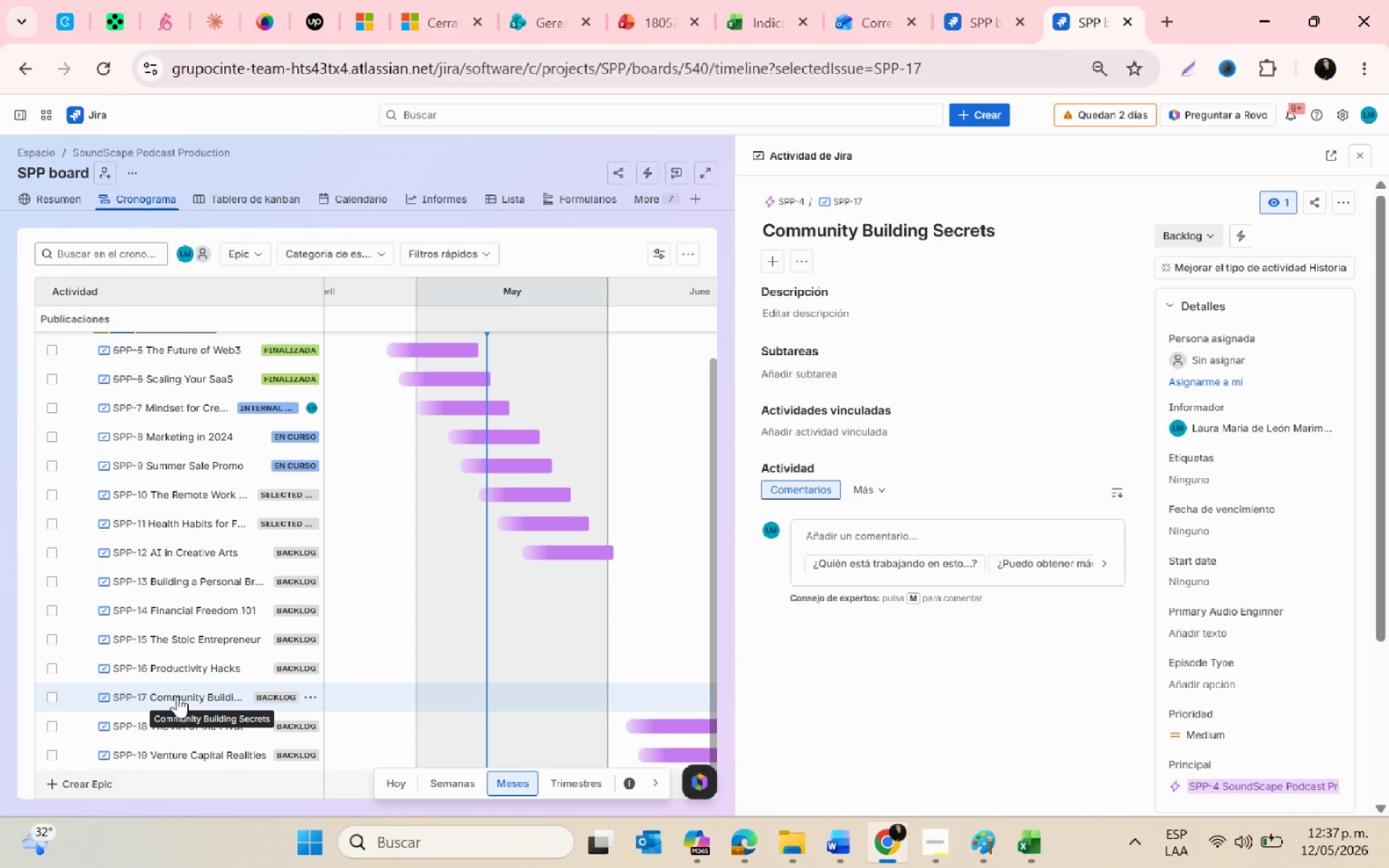 
key(Alt+AltLeft)
 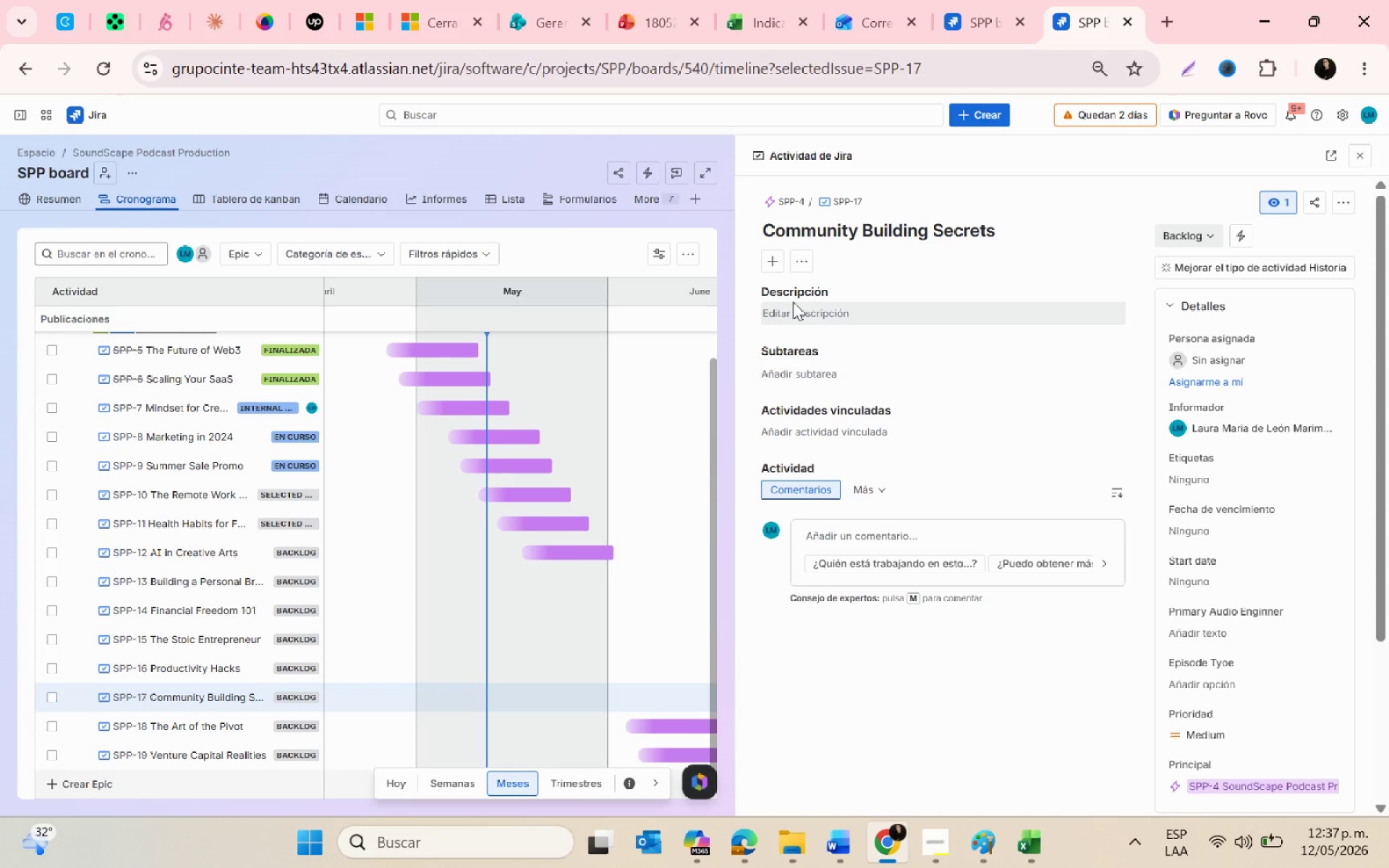 
key(Alt+Tab)
 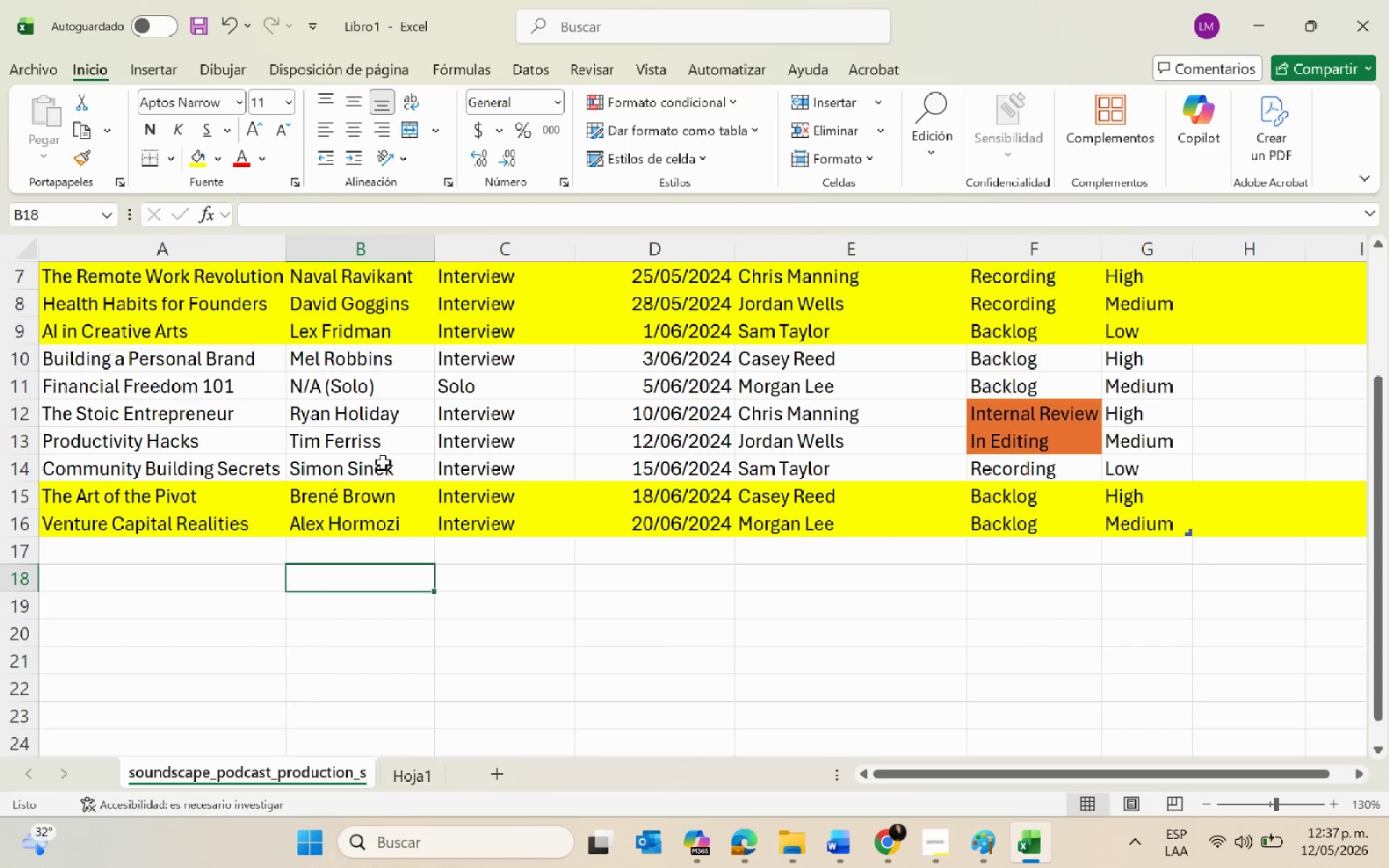 
left_click([380, 467])
 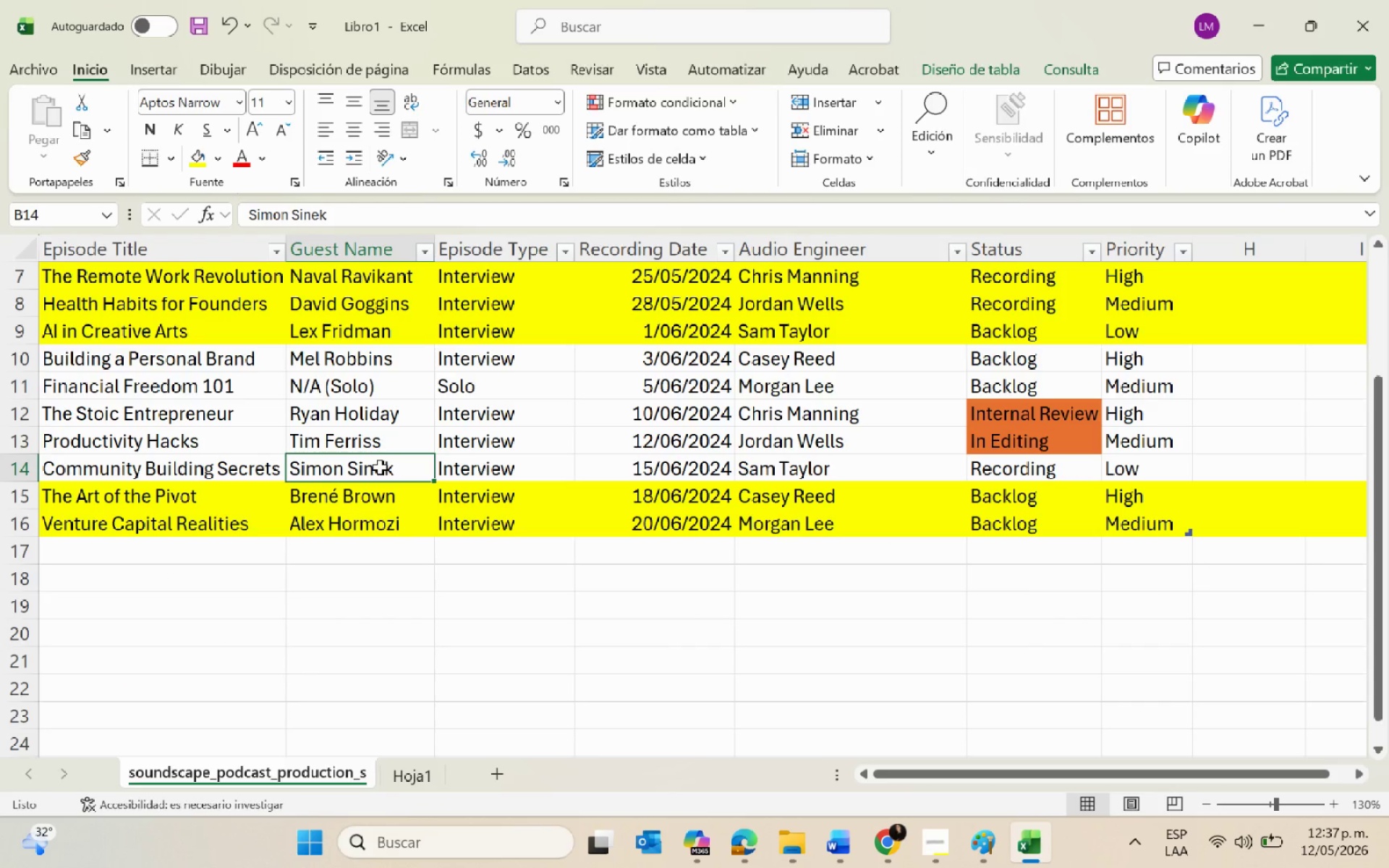 
key(Control+C)
 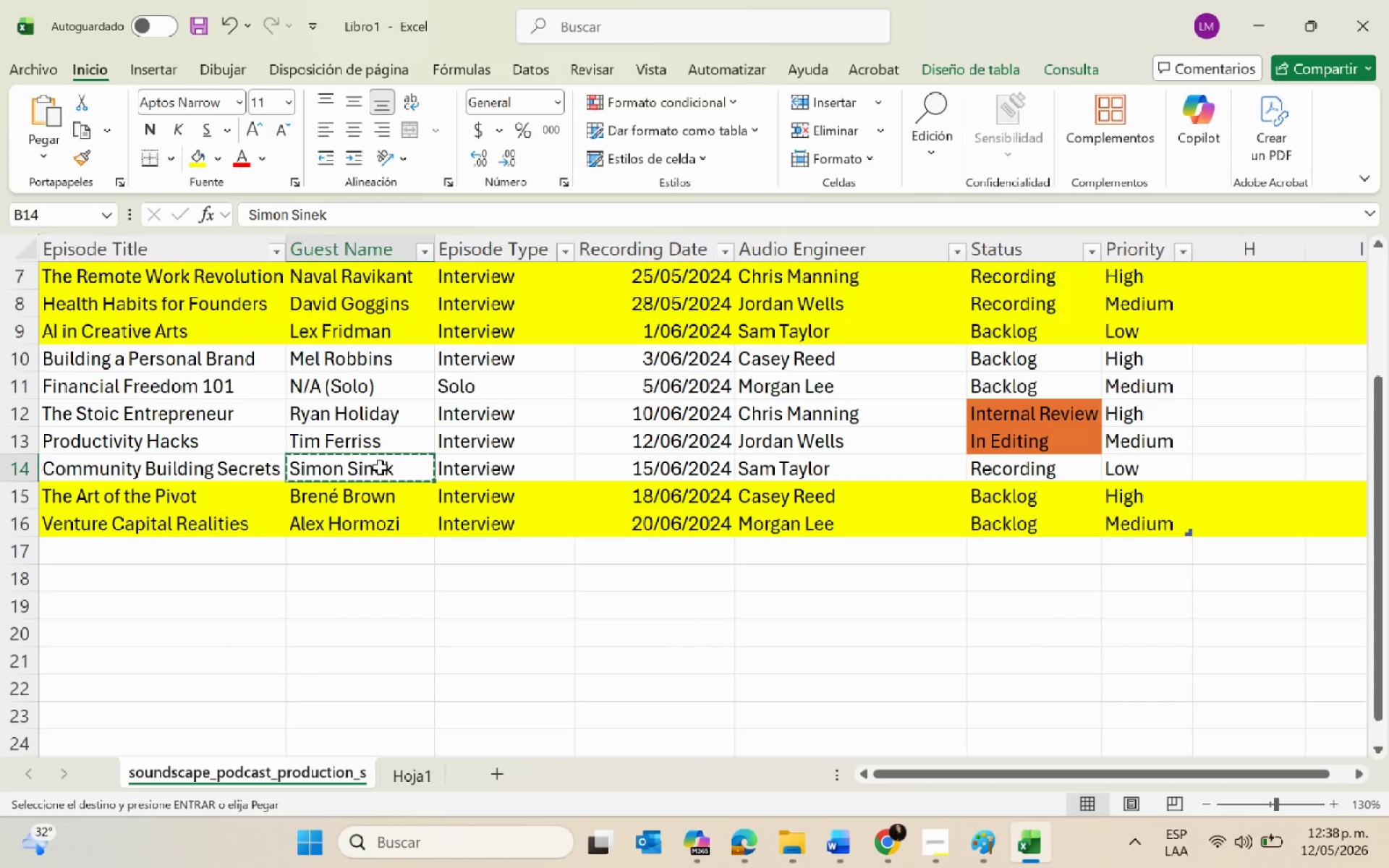 
key(Alt+AltLeft)
 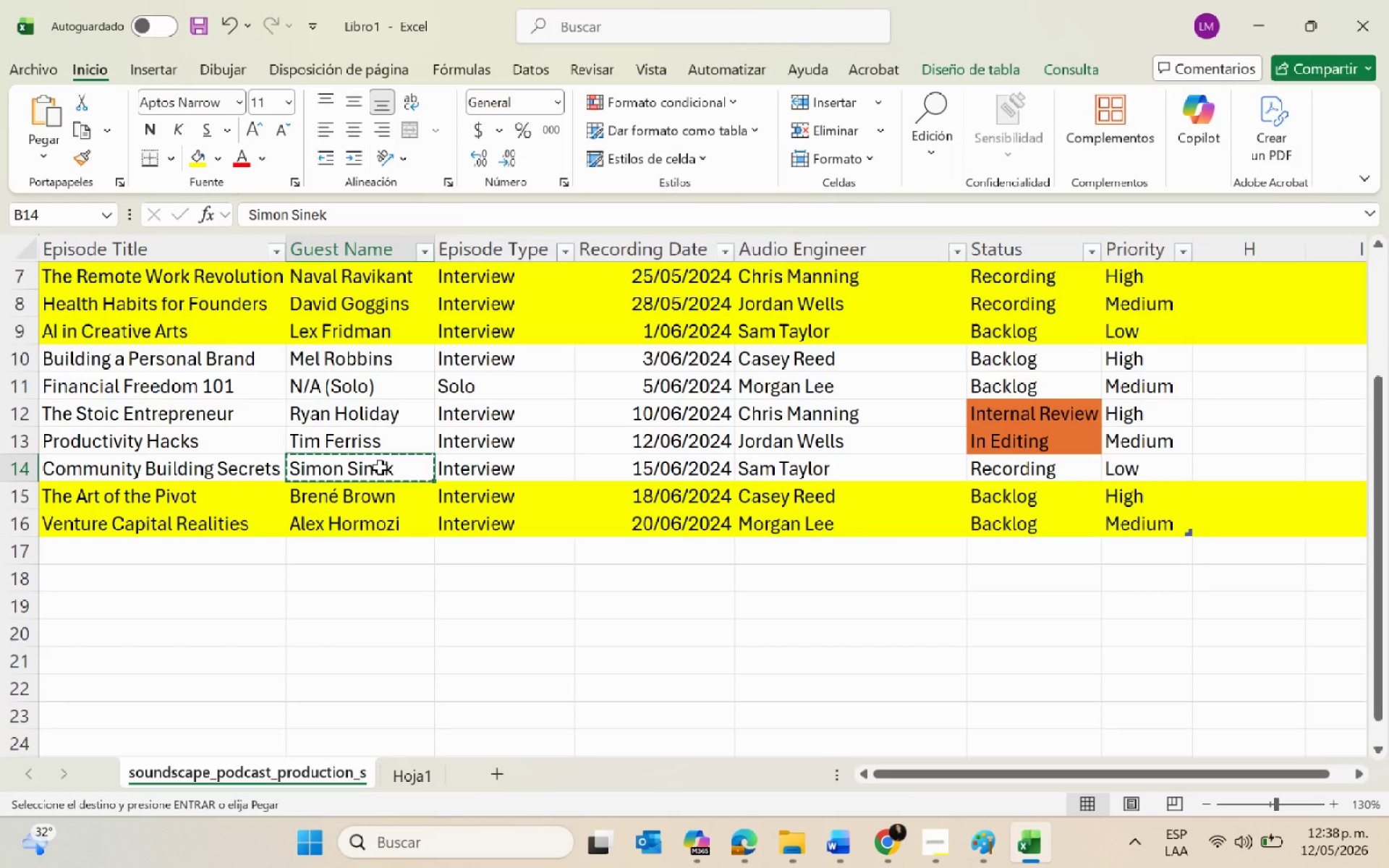 
key(Alt+Tab)
 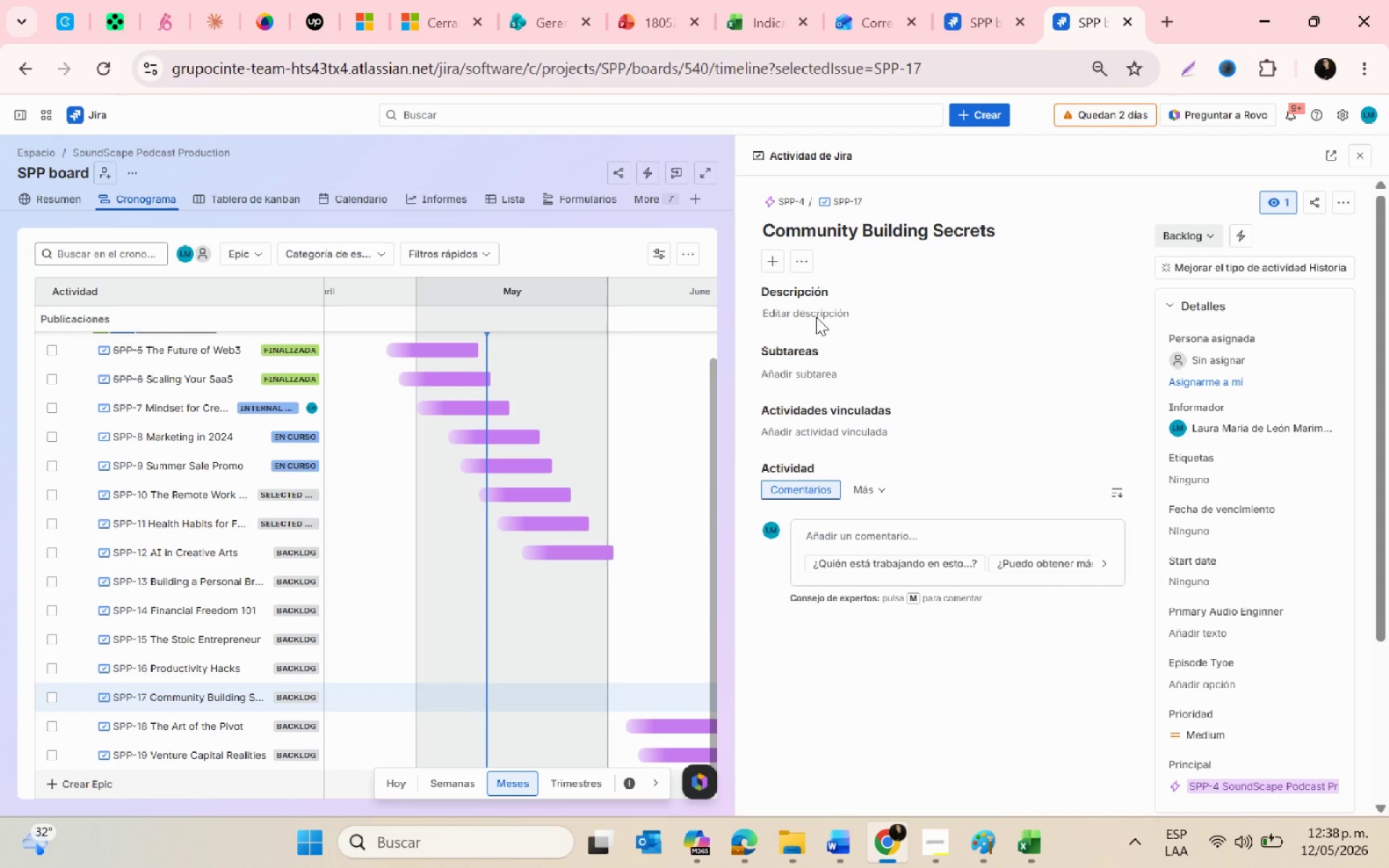 
left_click([797, 311])
 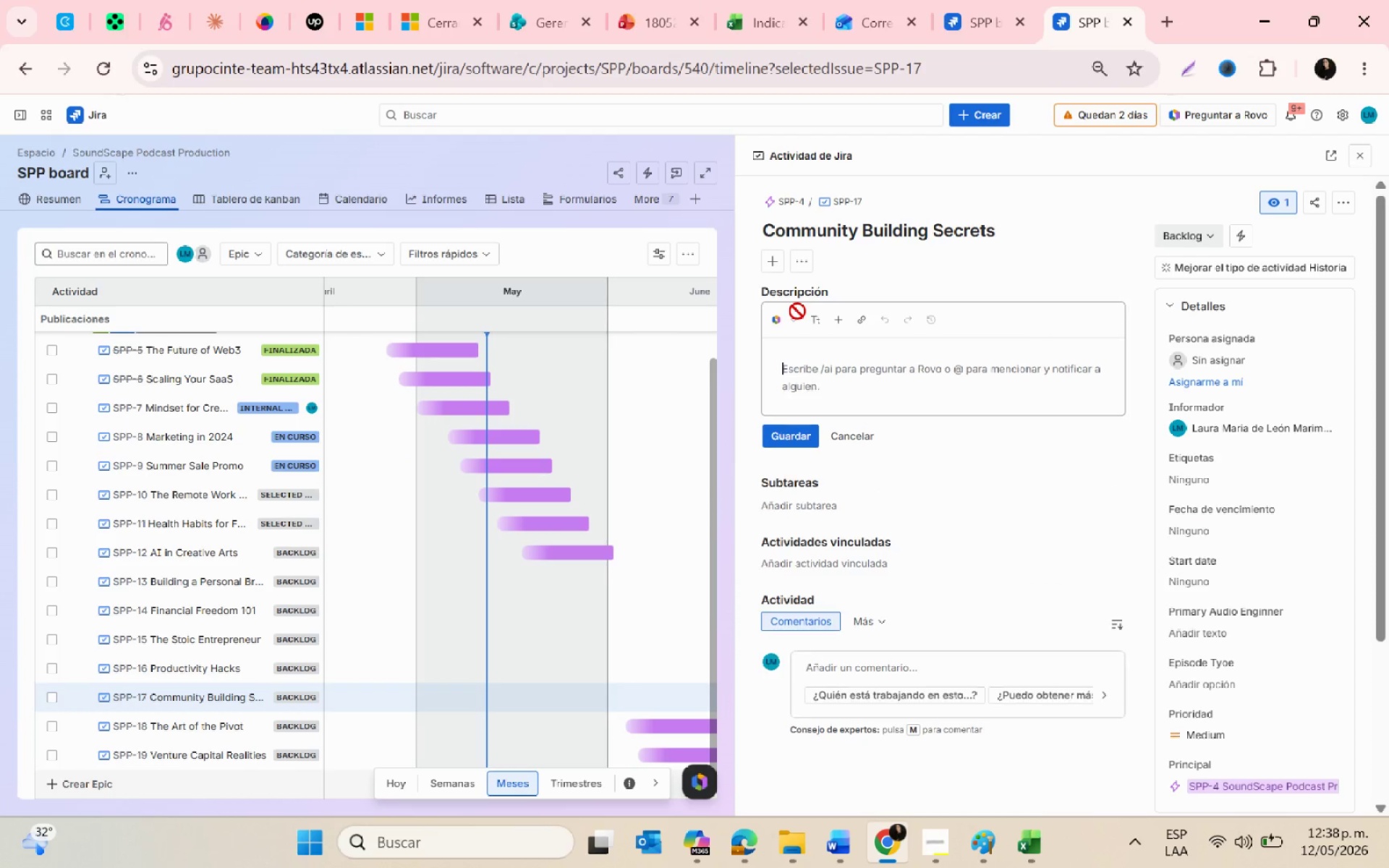 
type(Guest Edit > )
 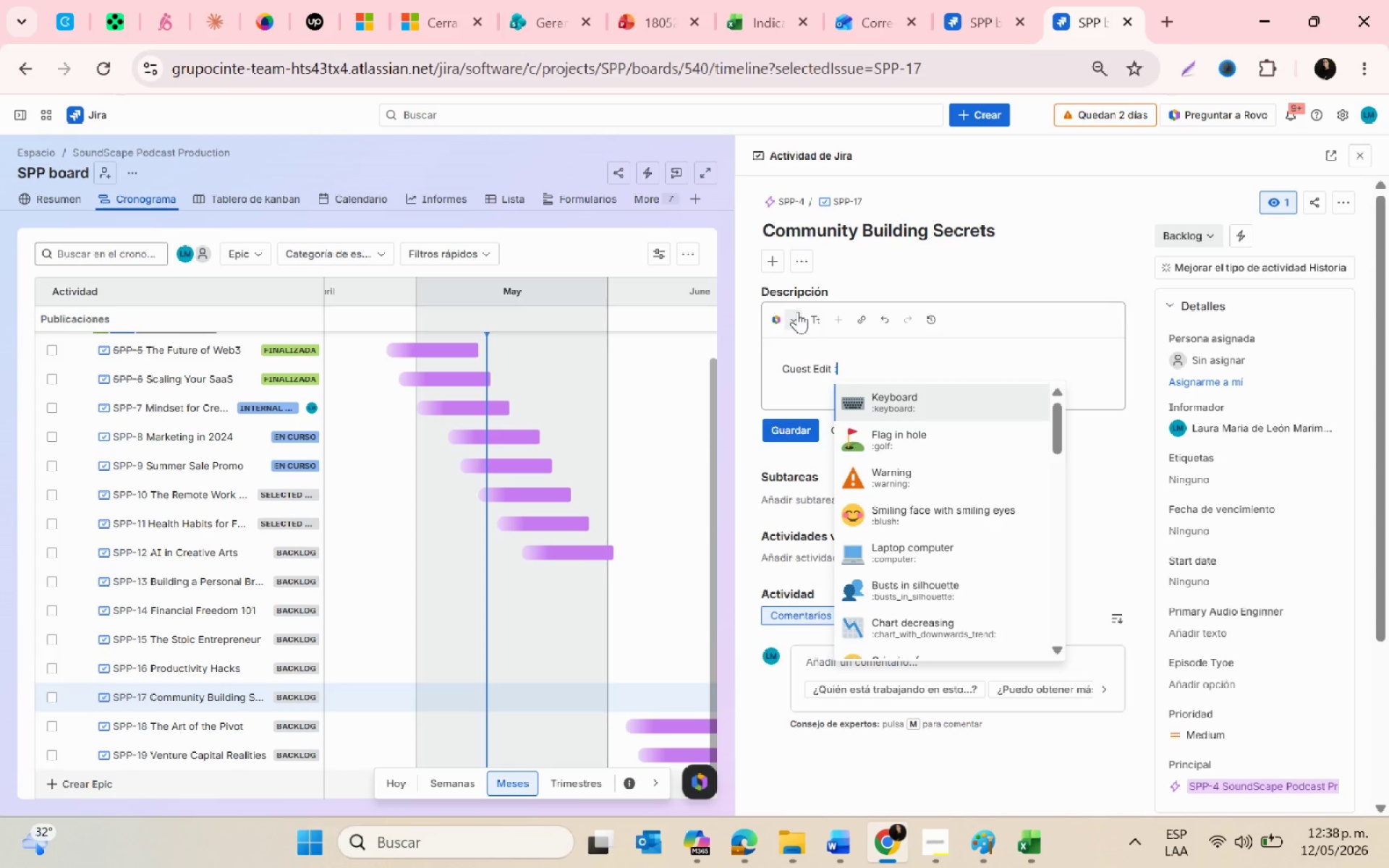 
key(Control+V)
 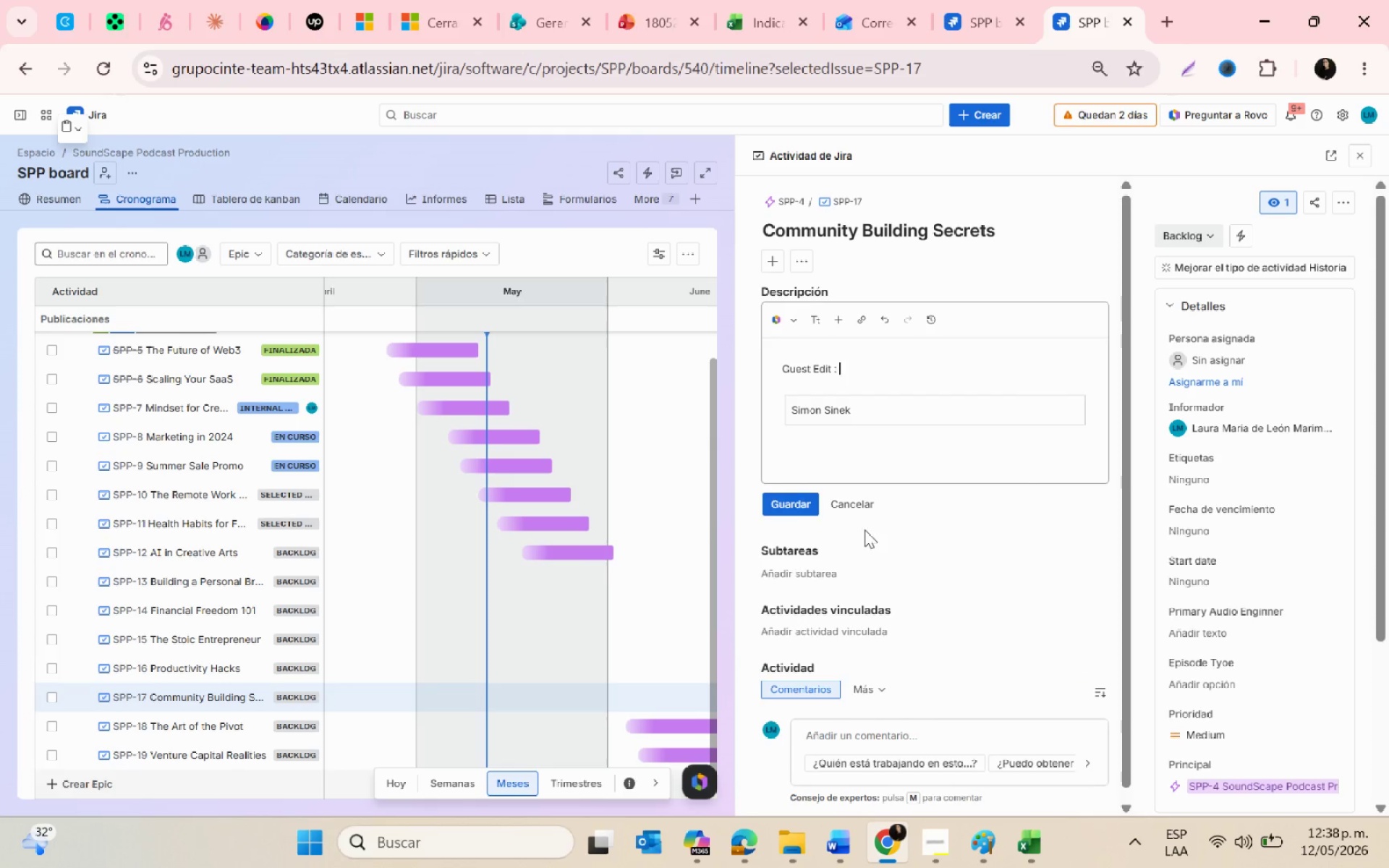 
left_click([791, 509])
 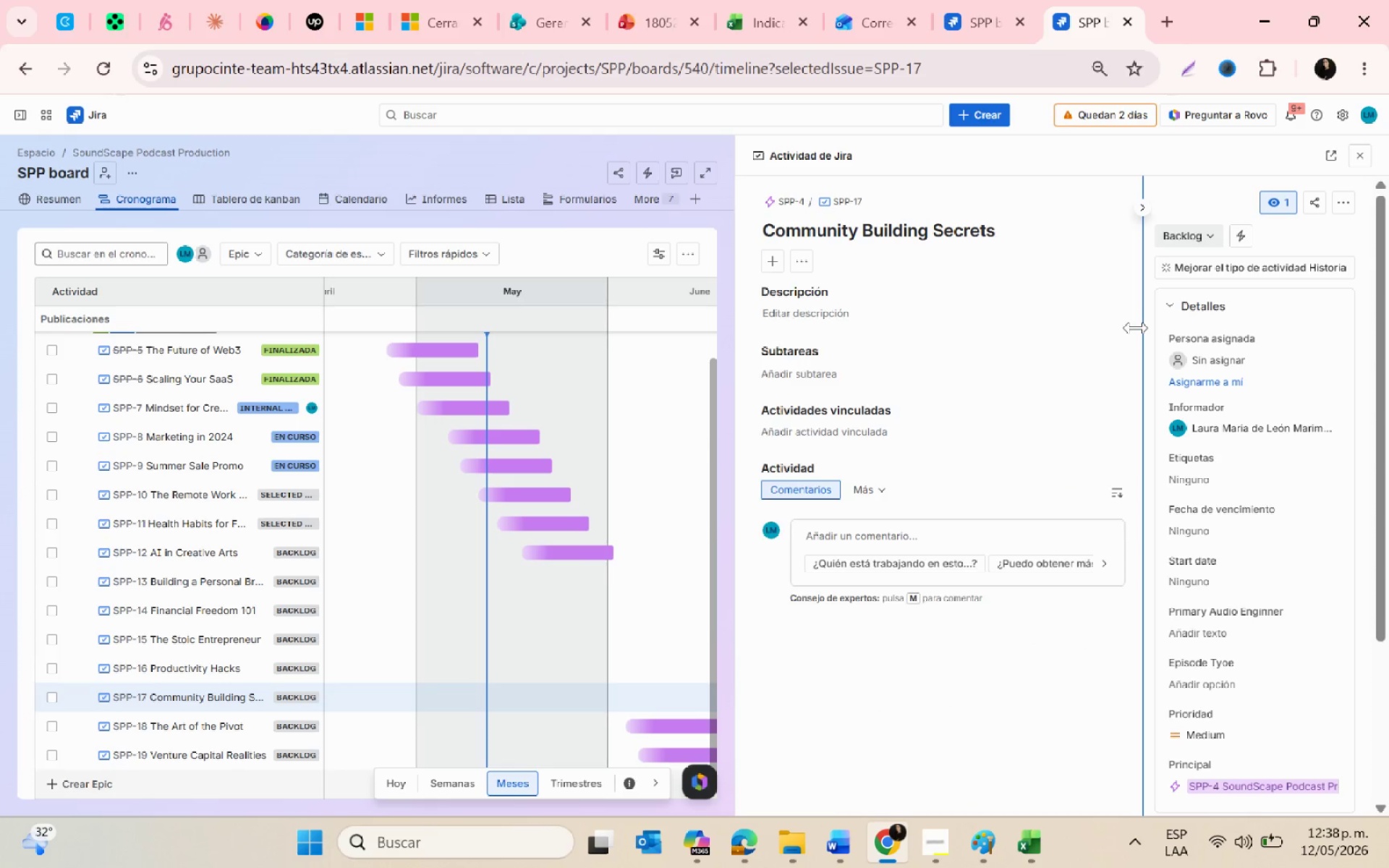 
key(Alt+AltLeft)
 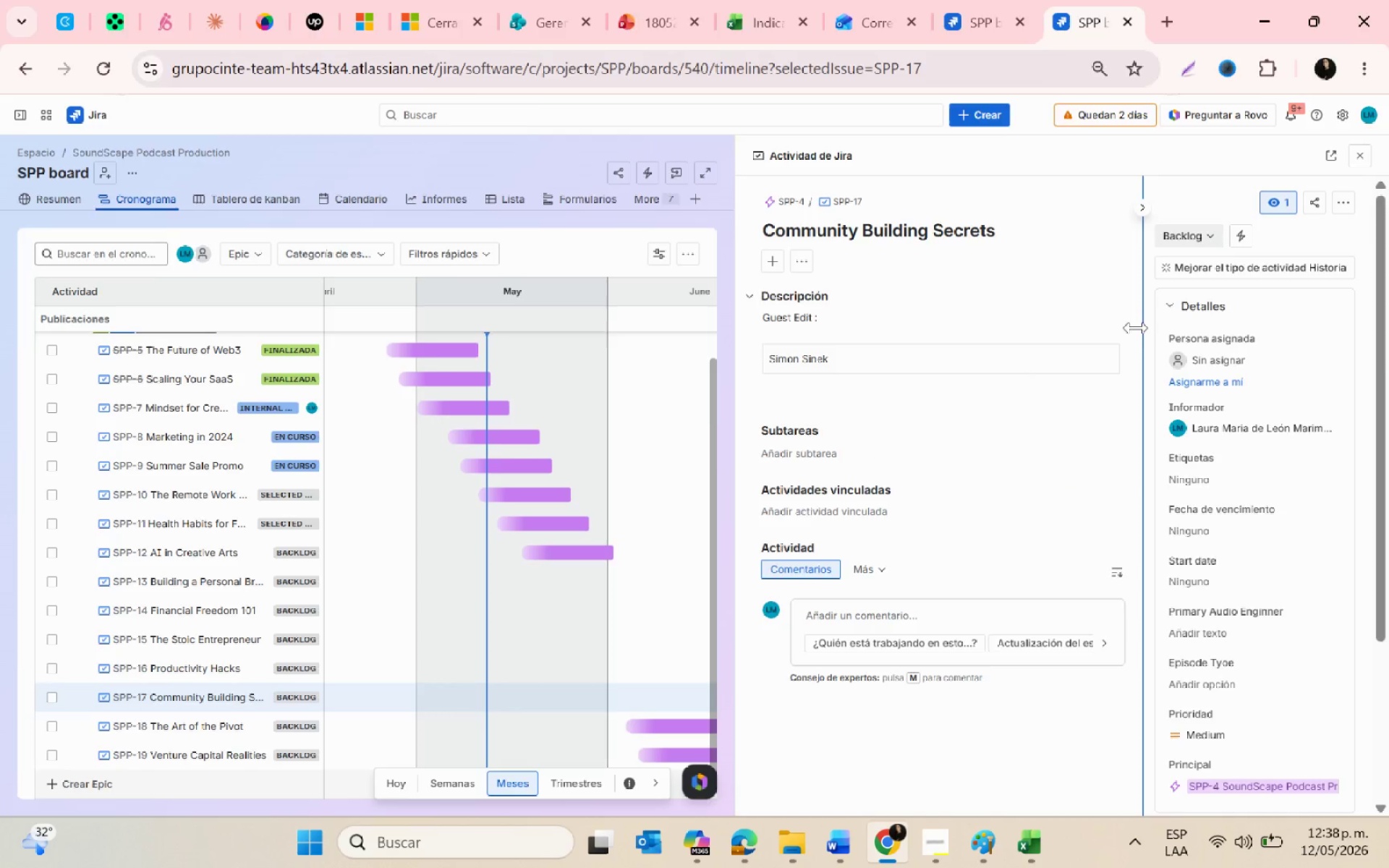 
key(Alt+Tab)
 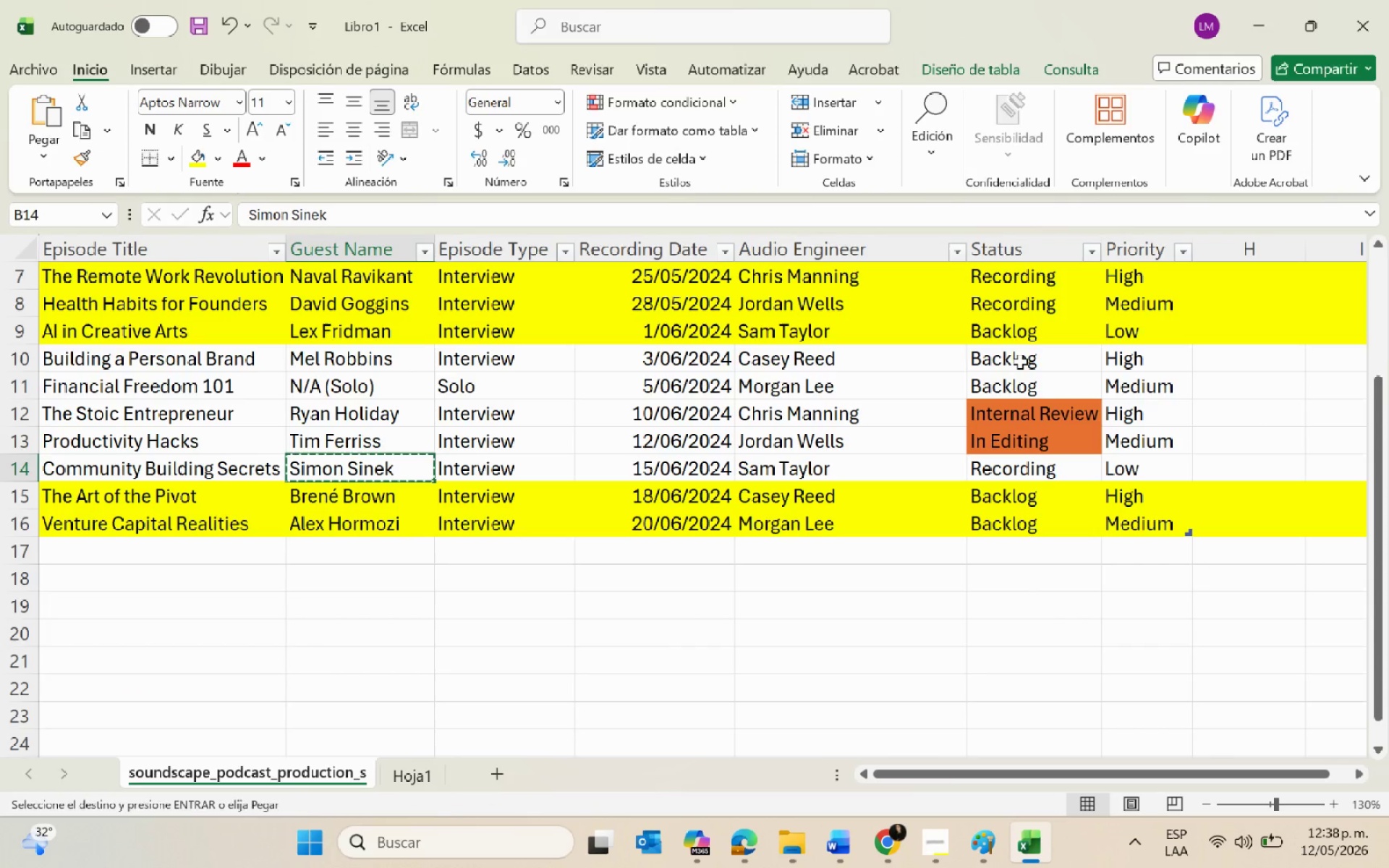 
left_click([770, 461])
 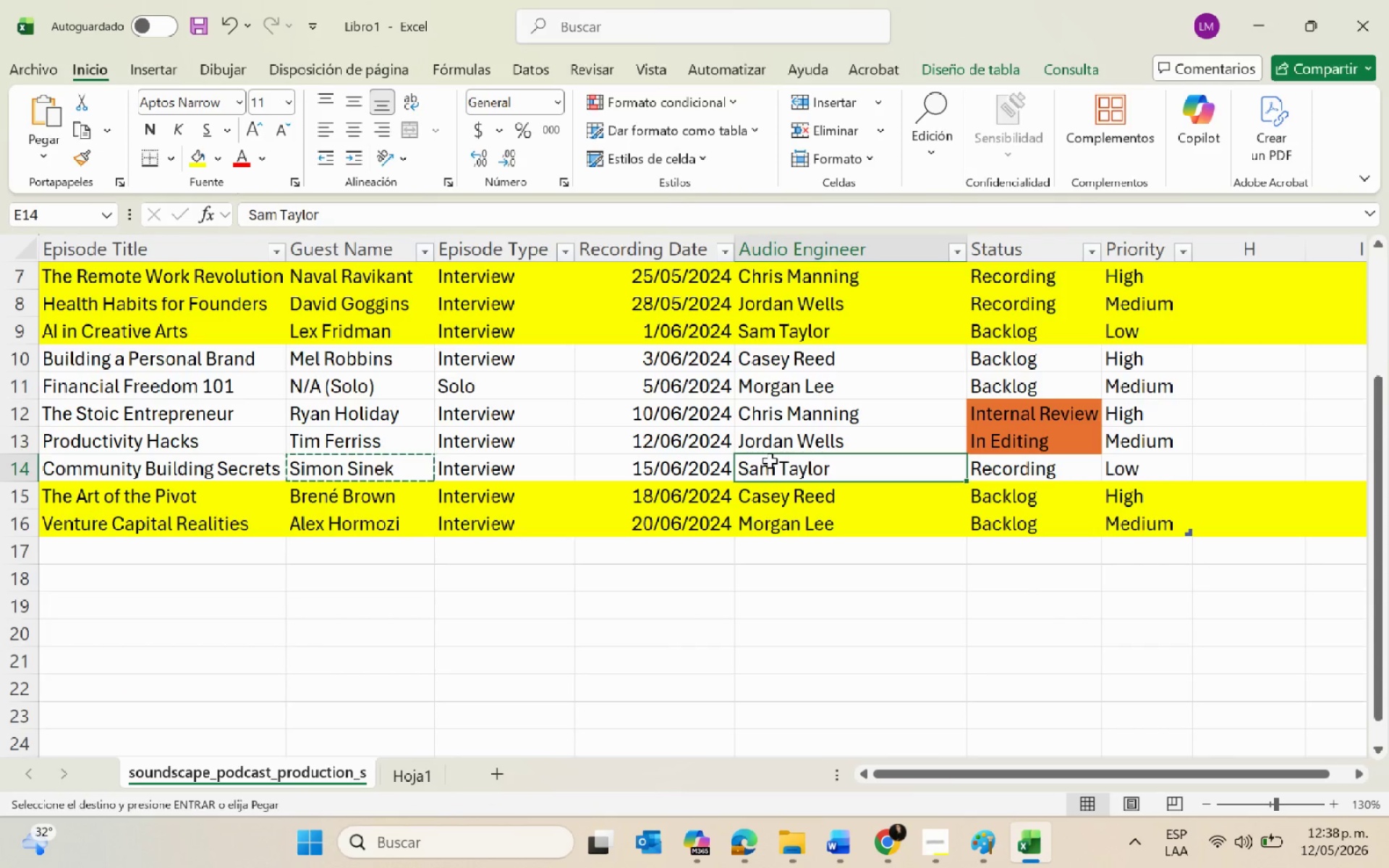 
key(Control+C)
 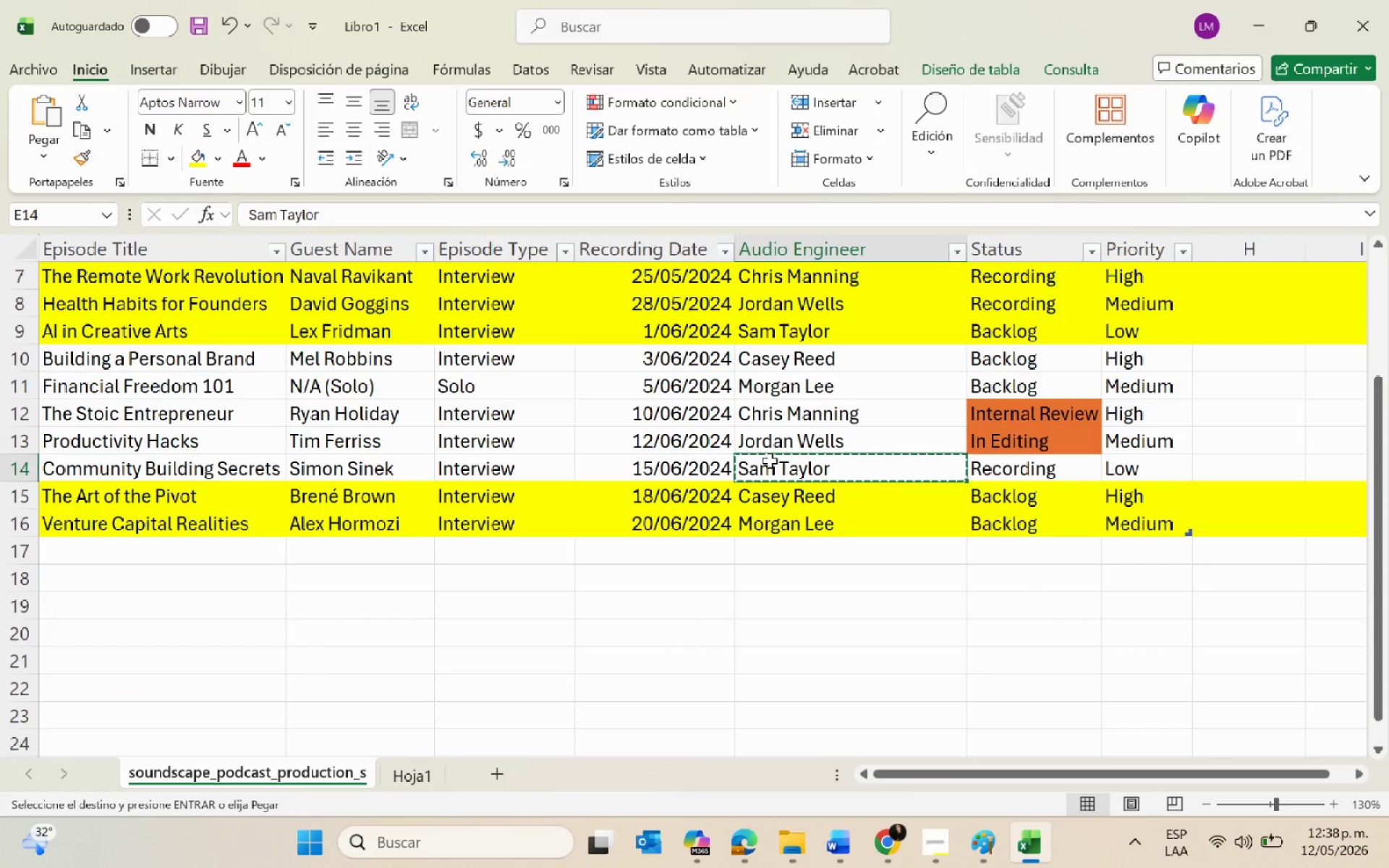 
key(Alt+AltLeft)
 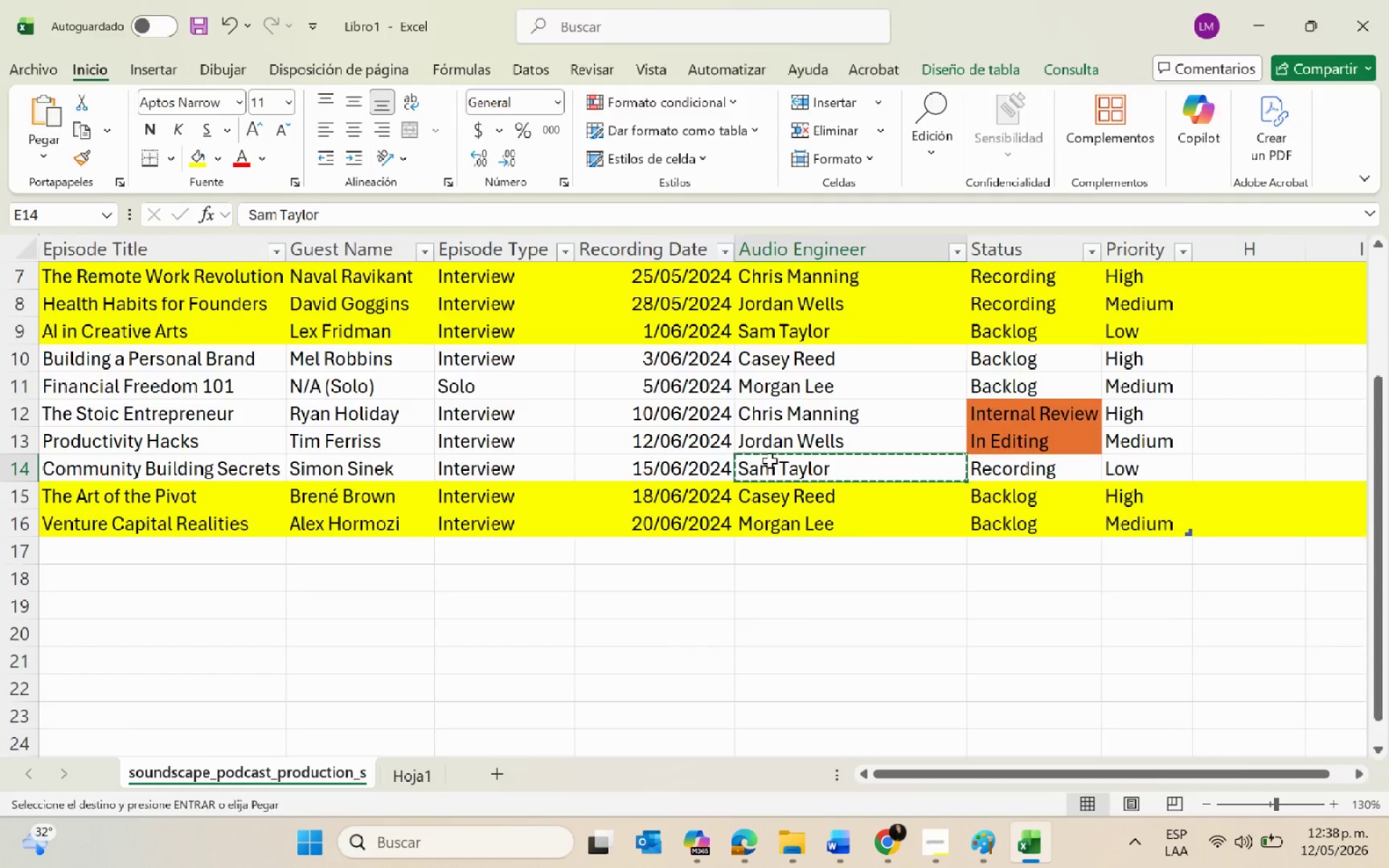 
key(Alt+Tab)
 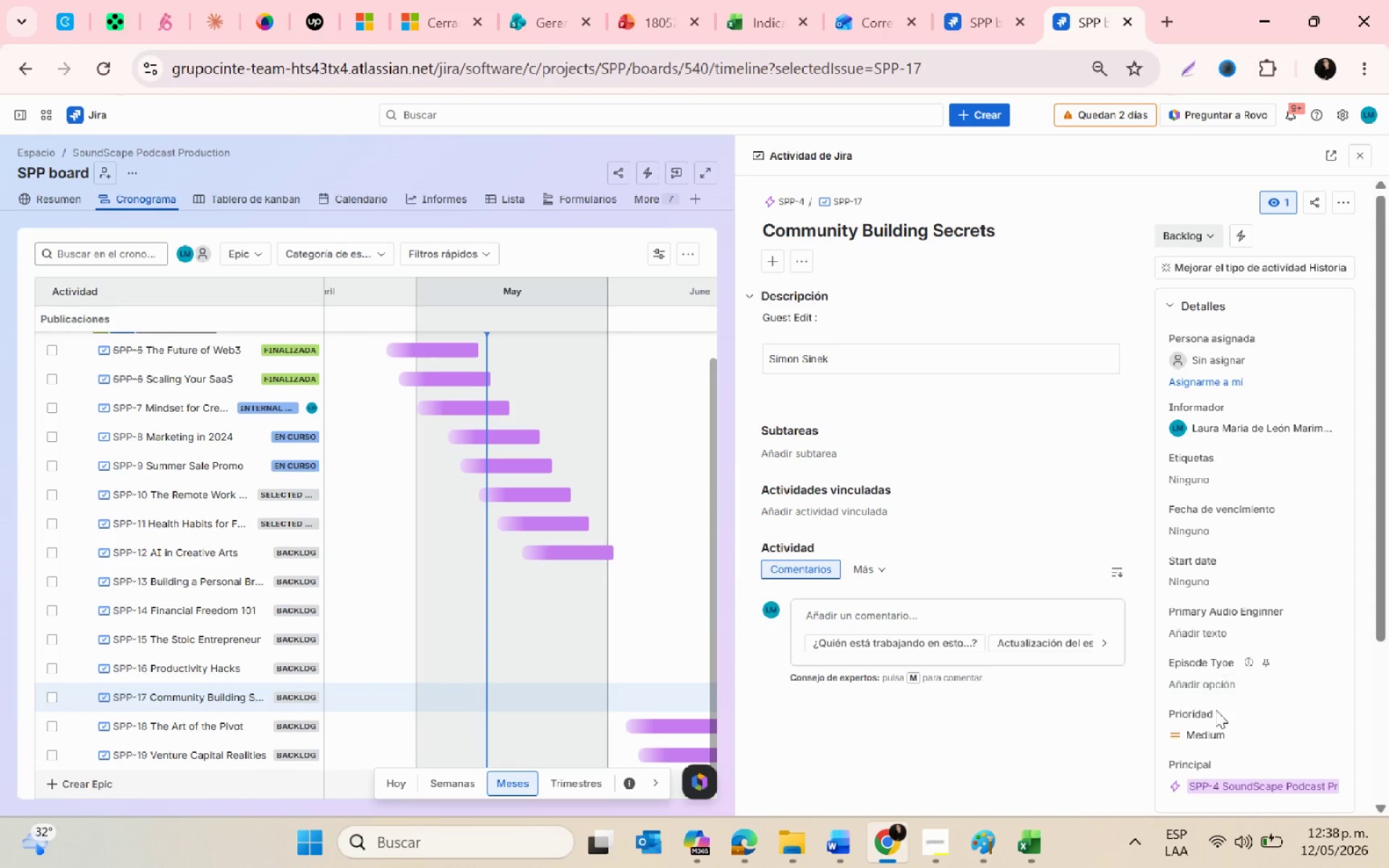 
left_click([1217, 731])
 